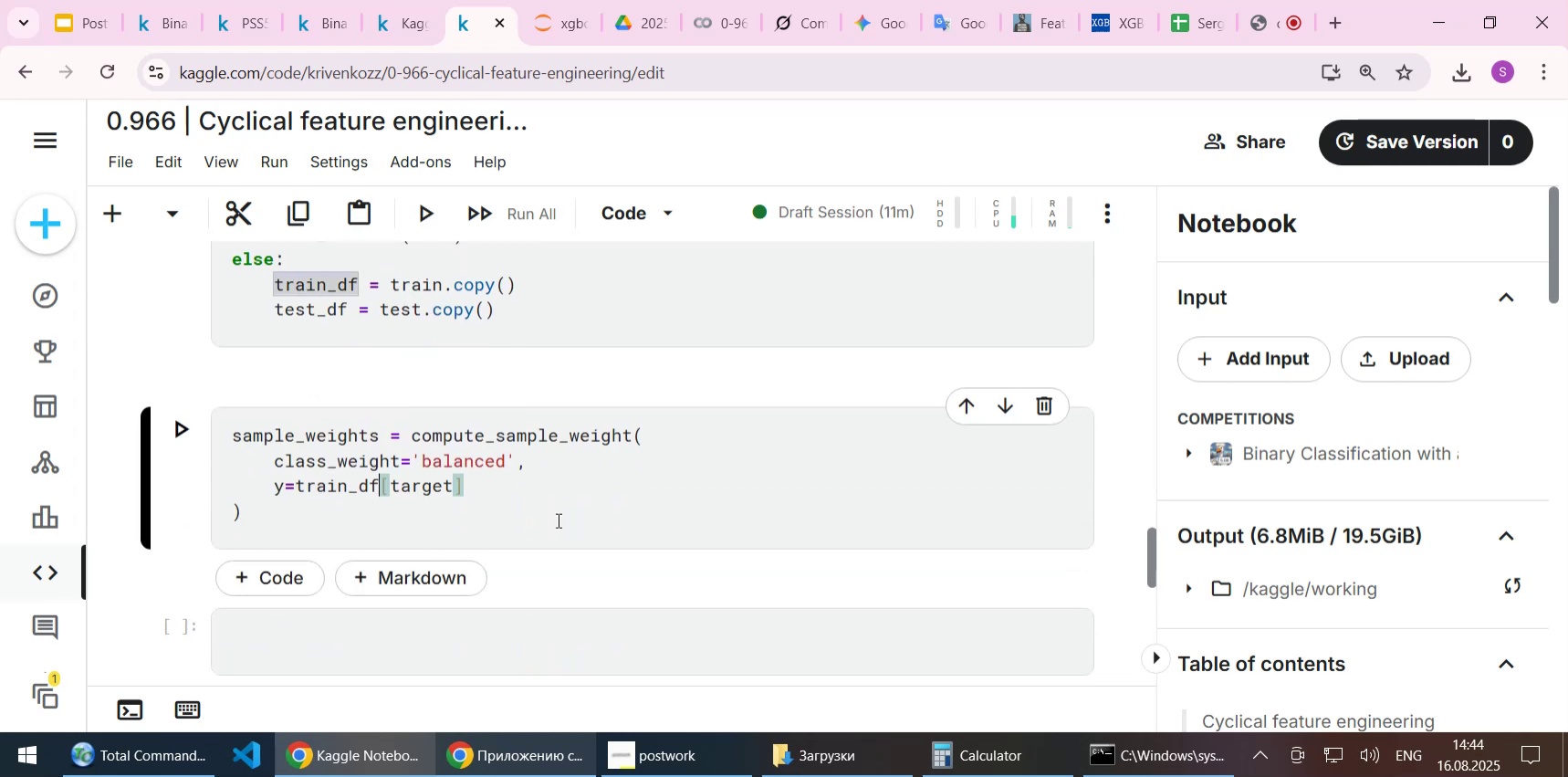 
key(Control+ControlLeft)
 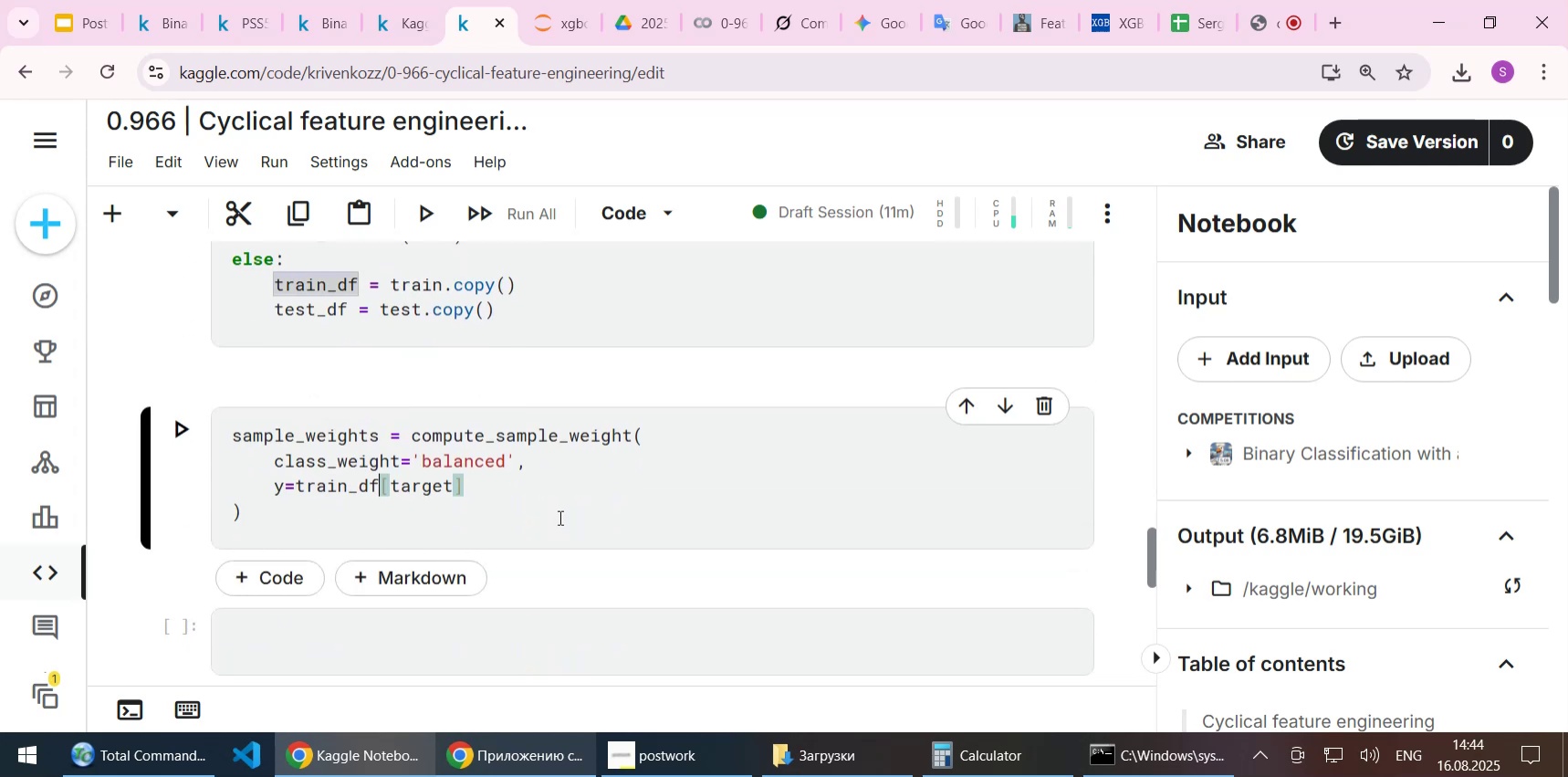 
key(Control+S)
 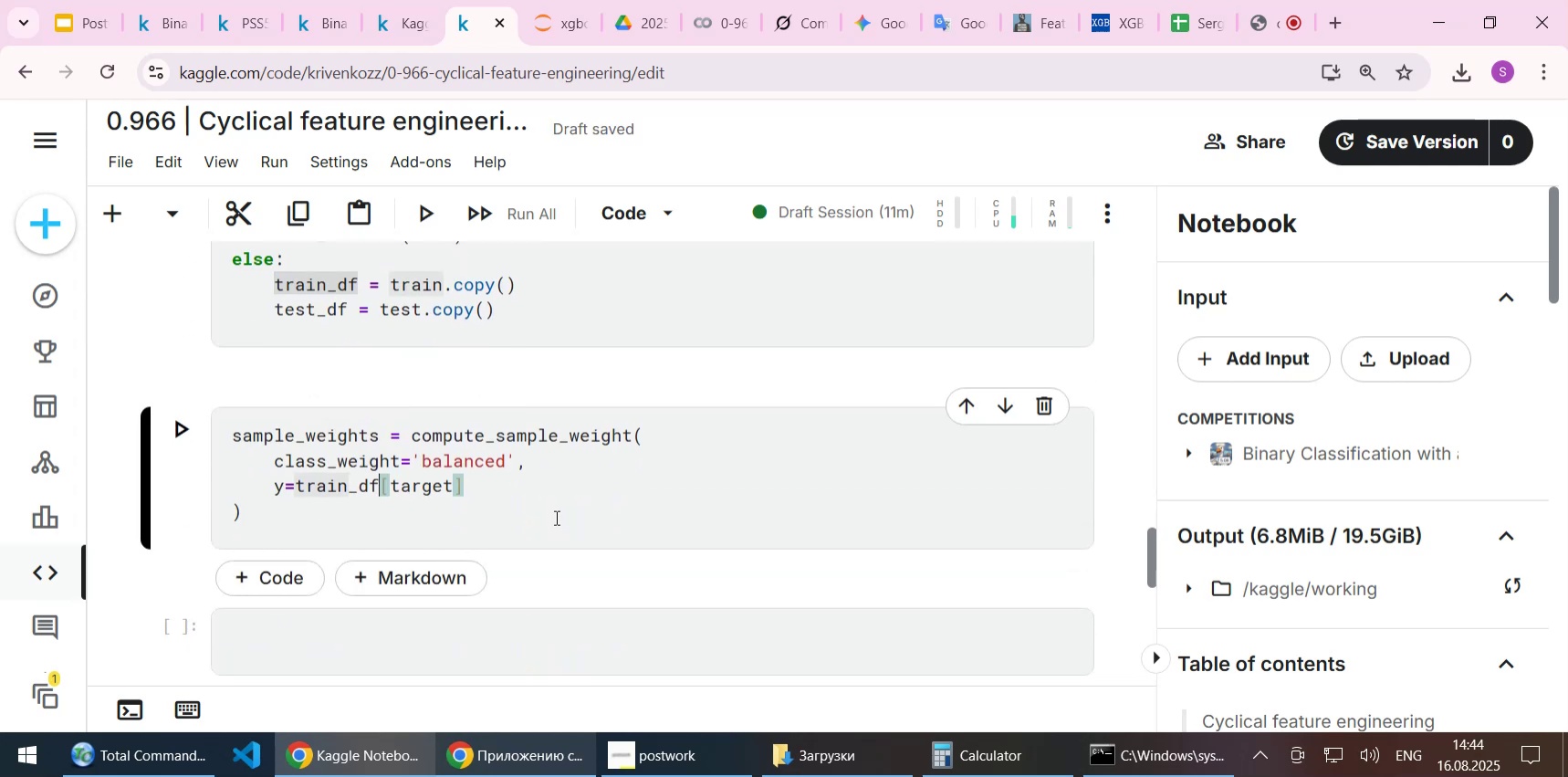 
key(Shift+Enter)
 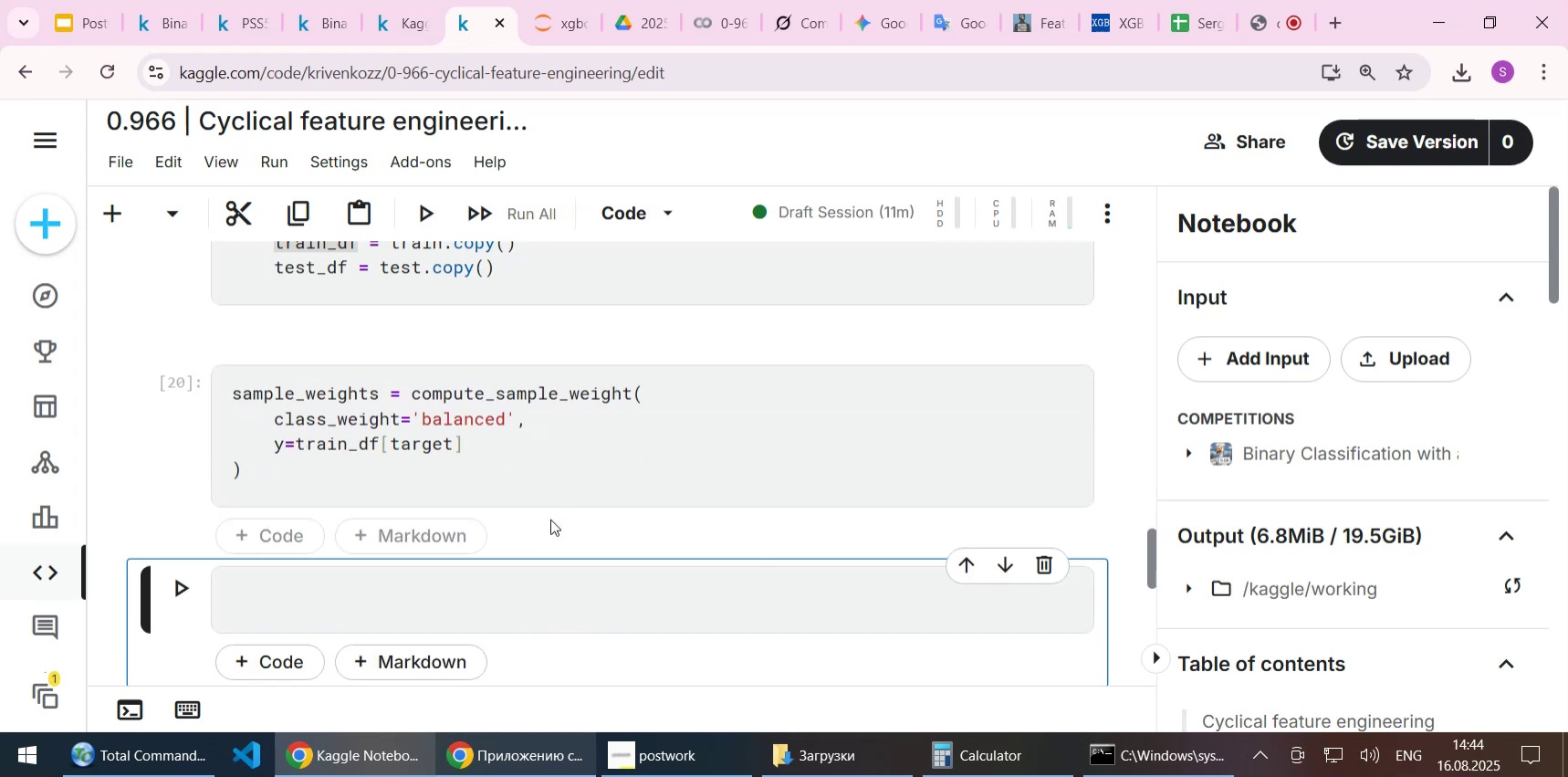 
scroll: coordinate [488, 529], scroll_direction: down, amount: 2.0
 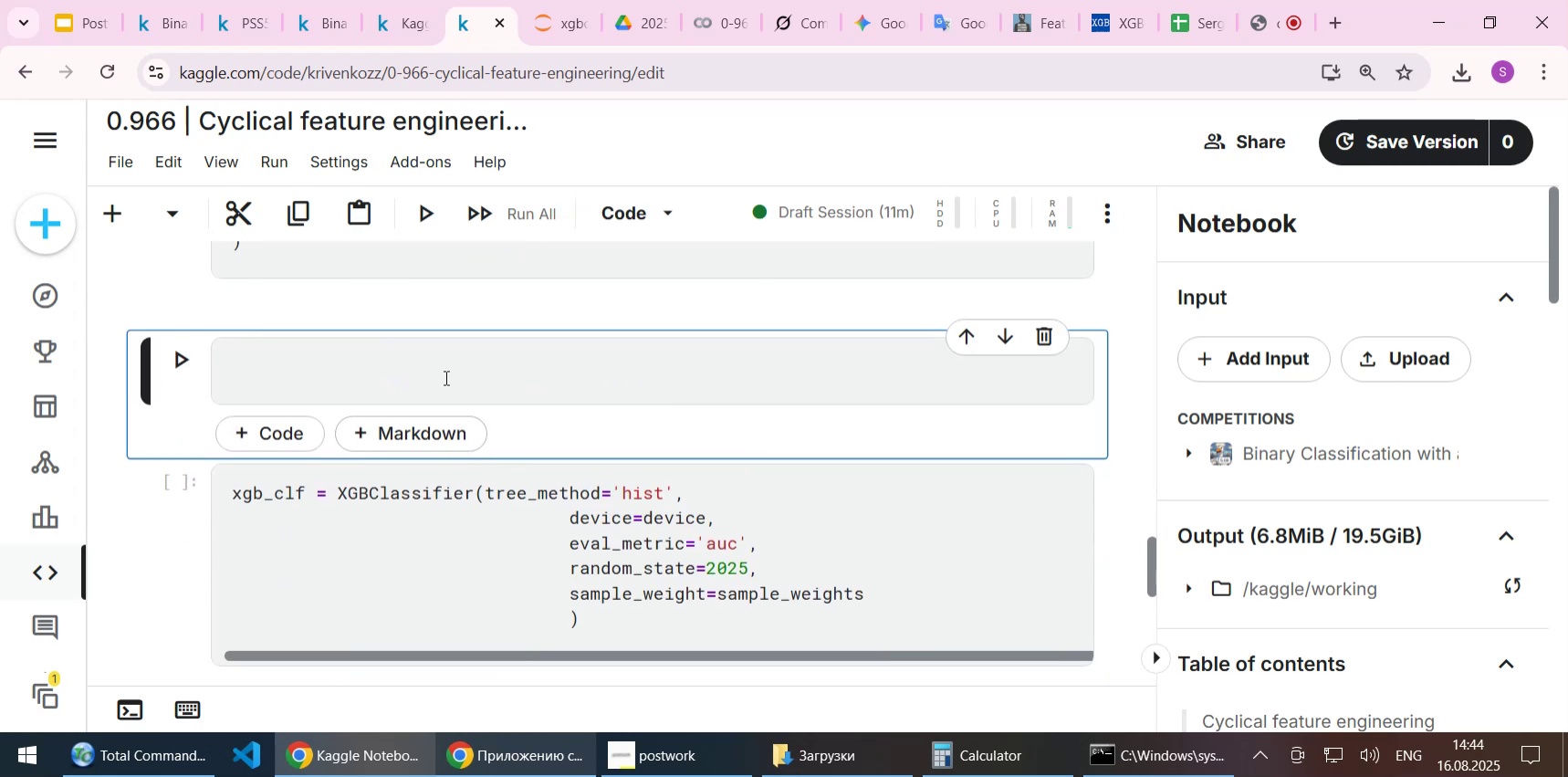 
left_click([444, 377])
 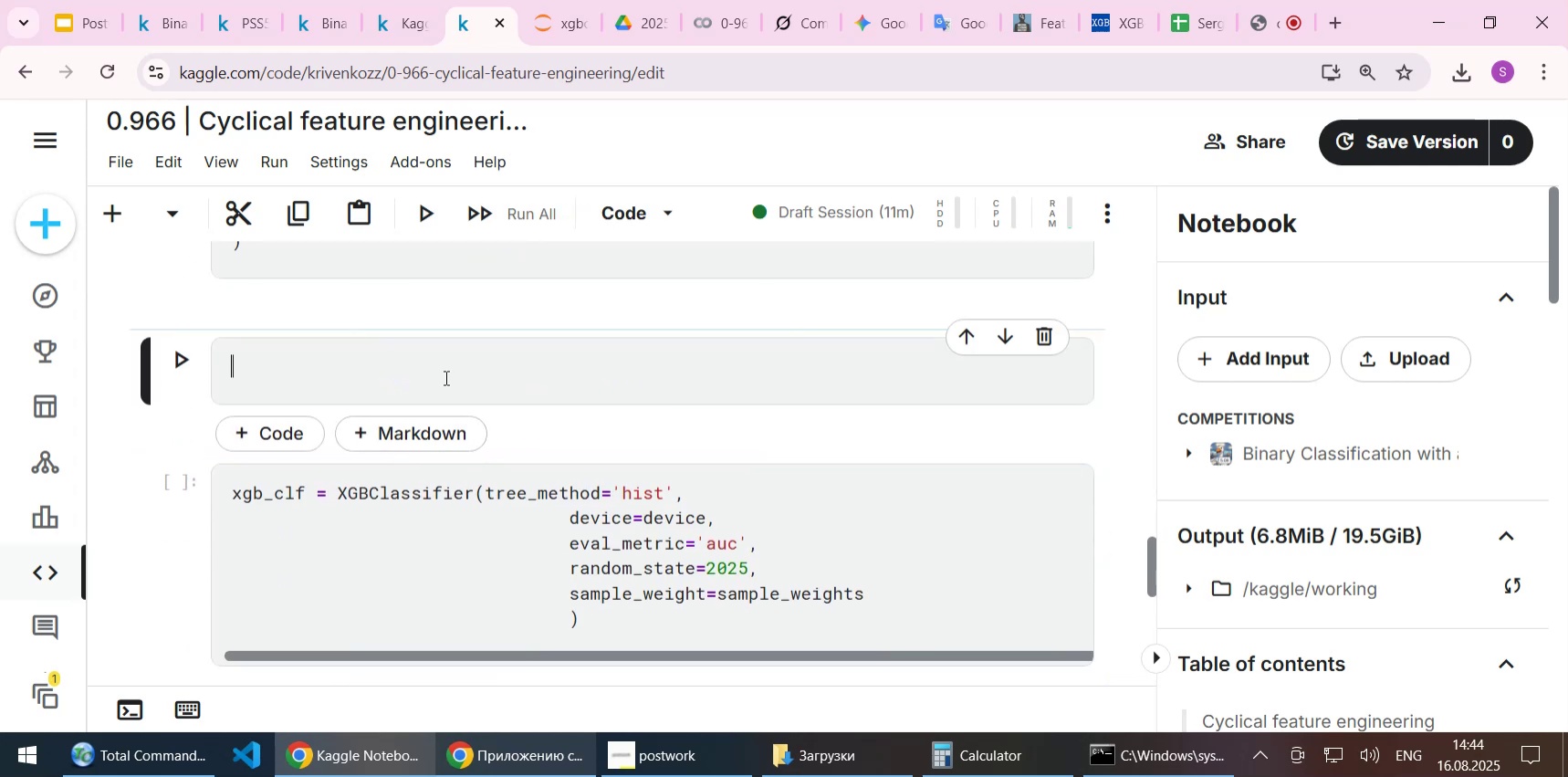 
key(Control+ControlLeft)
 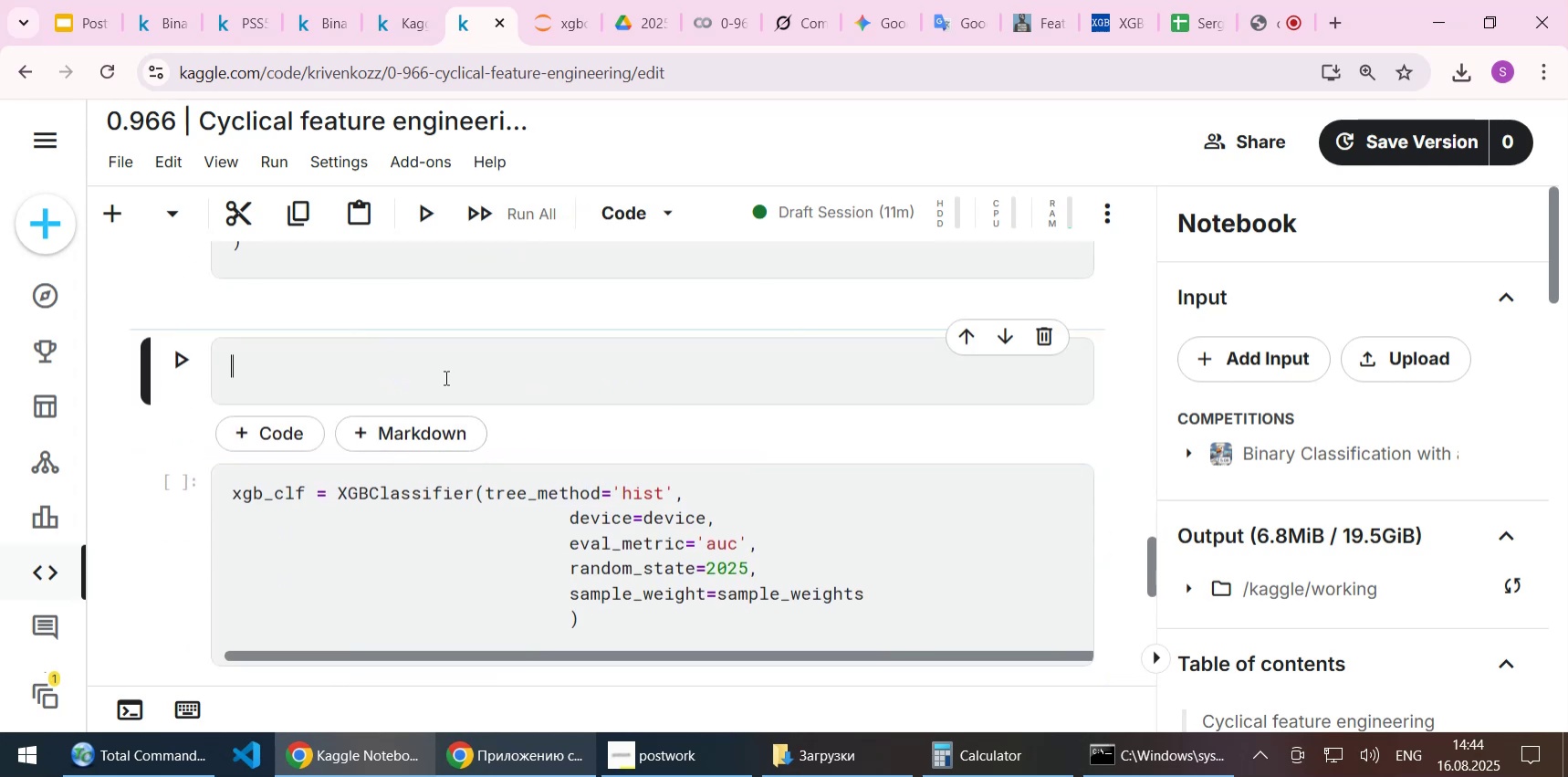 
key(Control+V)
 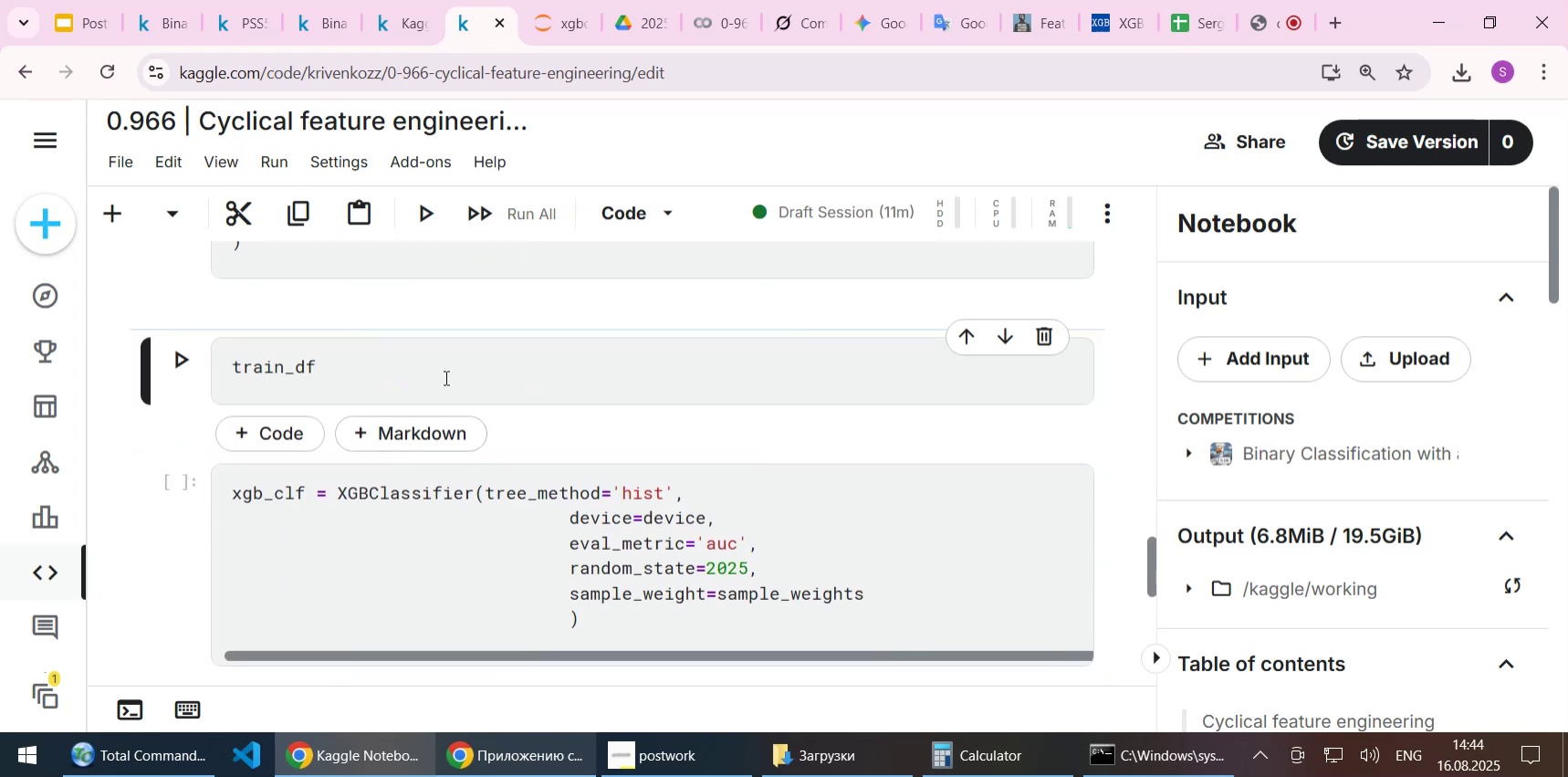 
key(Shift+Enter)
 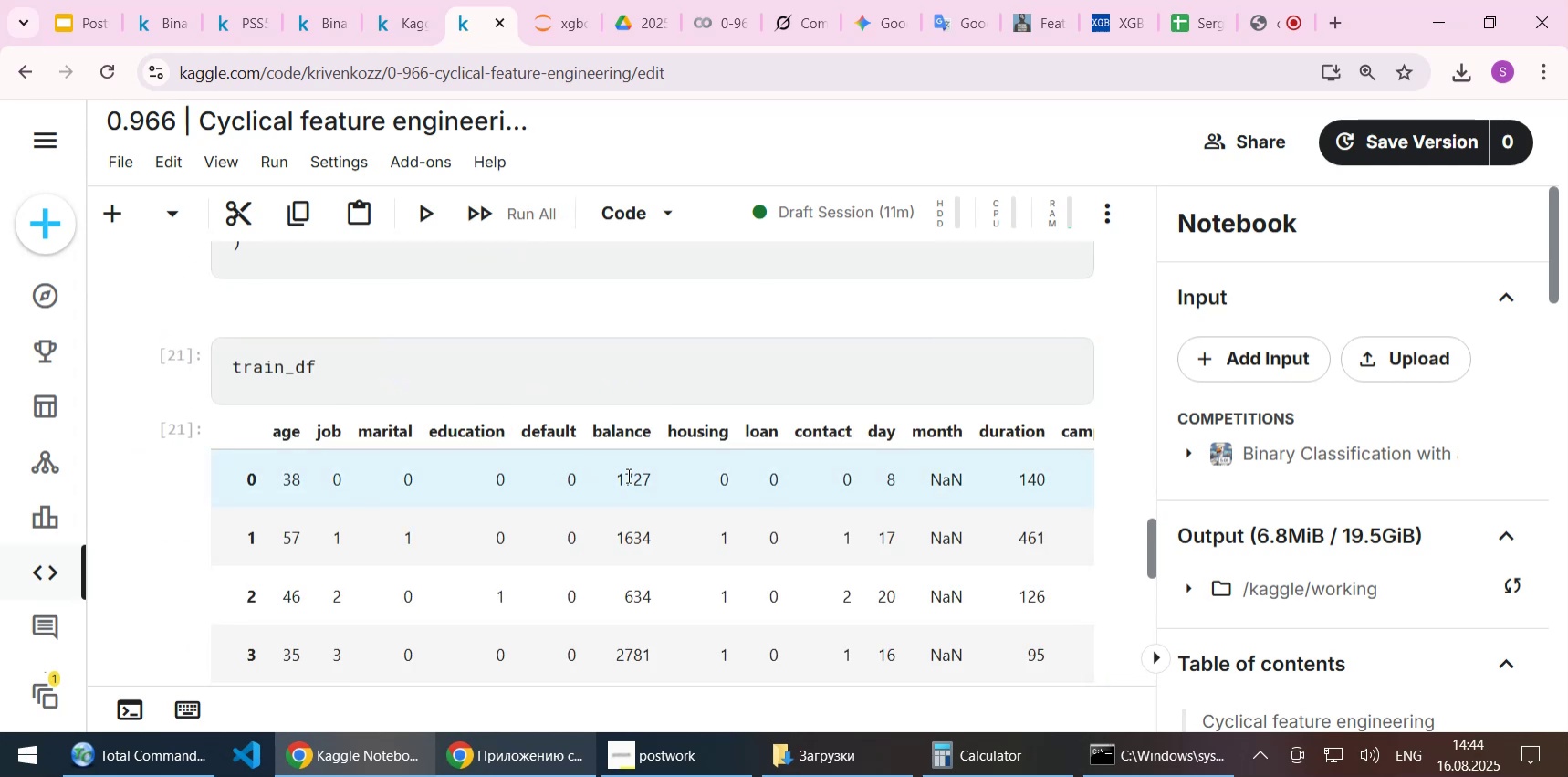 
left_click_drag(start_coordinate=[627, 475], to_coordinate=[1046, 473])
 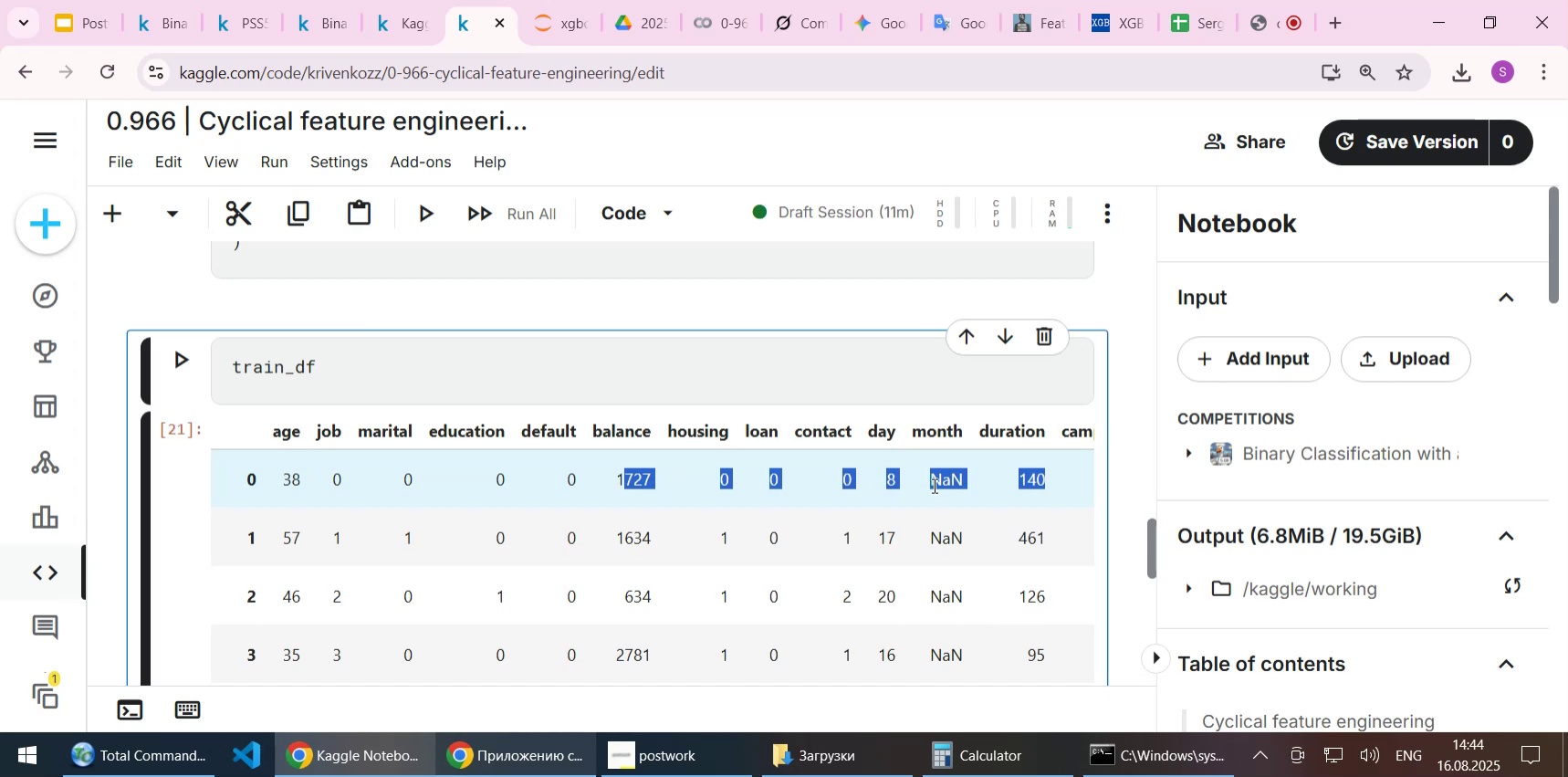 
scroll: coordinate [933, 485], scroll_direction: down, amount: 2.0
 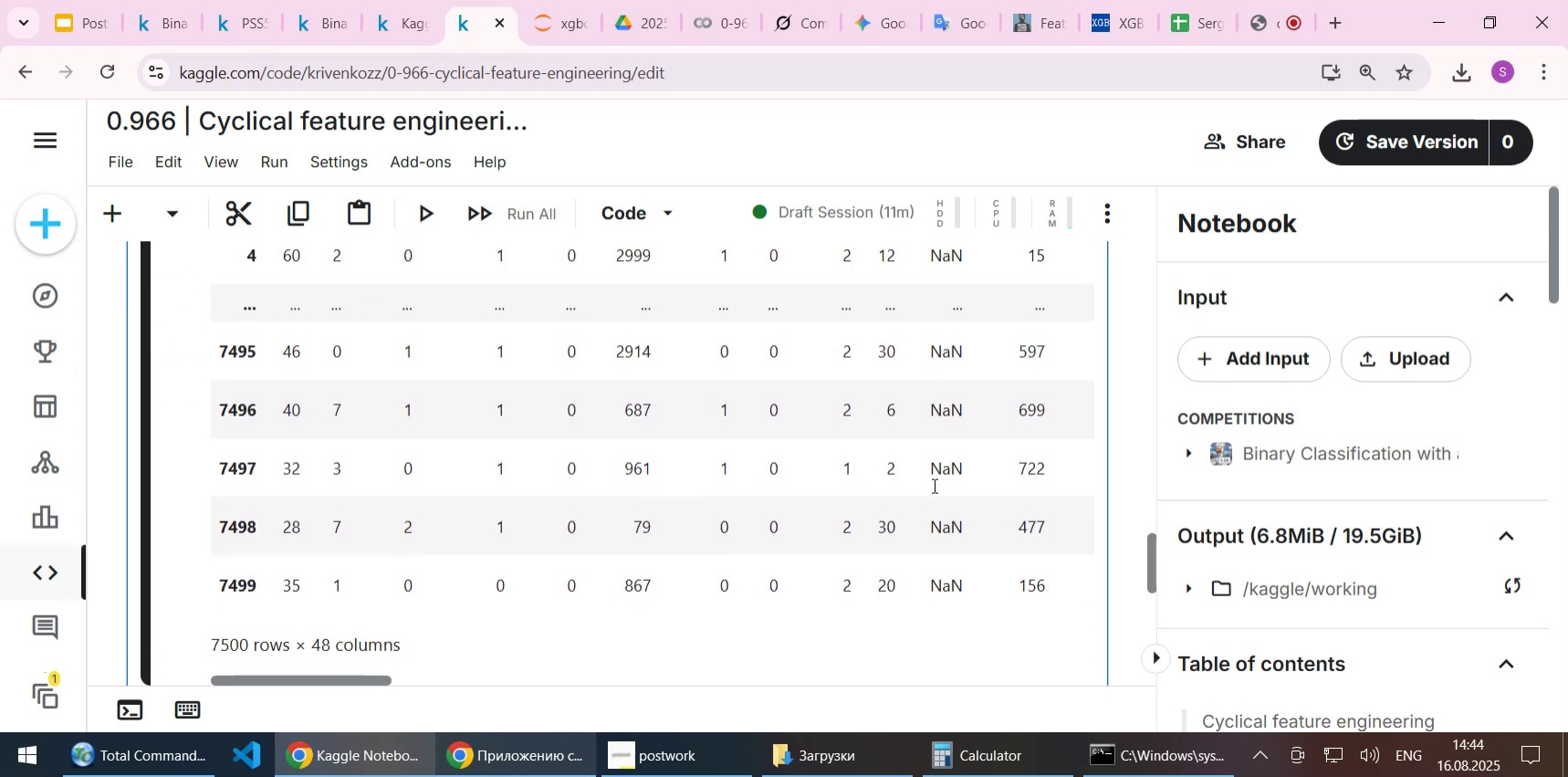 
scroll: coordinate [933, 485], scroll_direction: up, amount: 3.0
 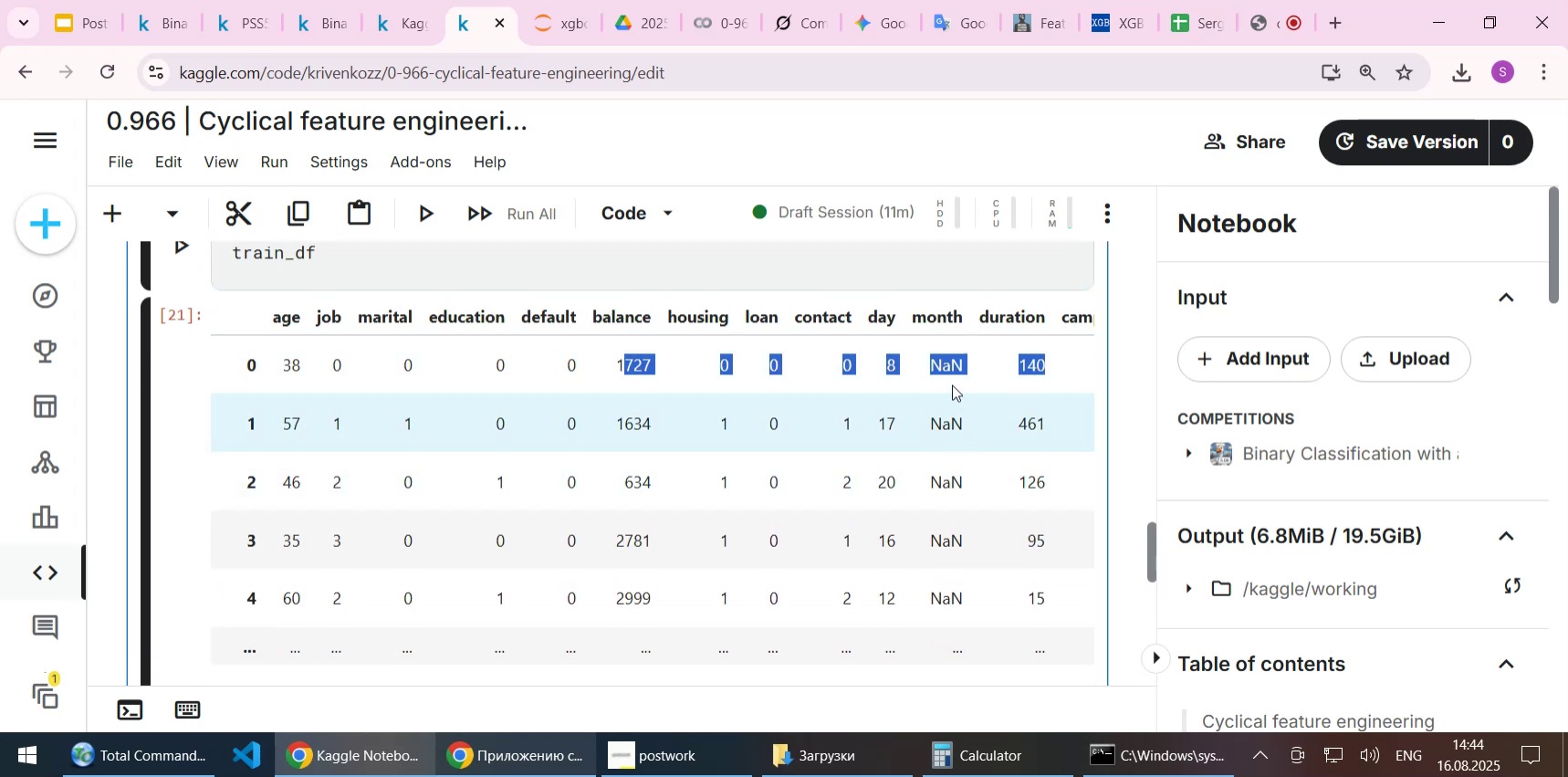 
left_click([952, 384])
 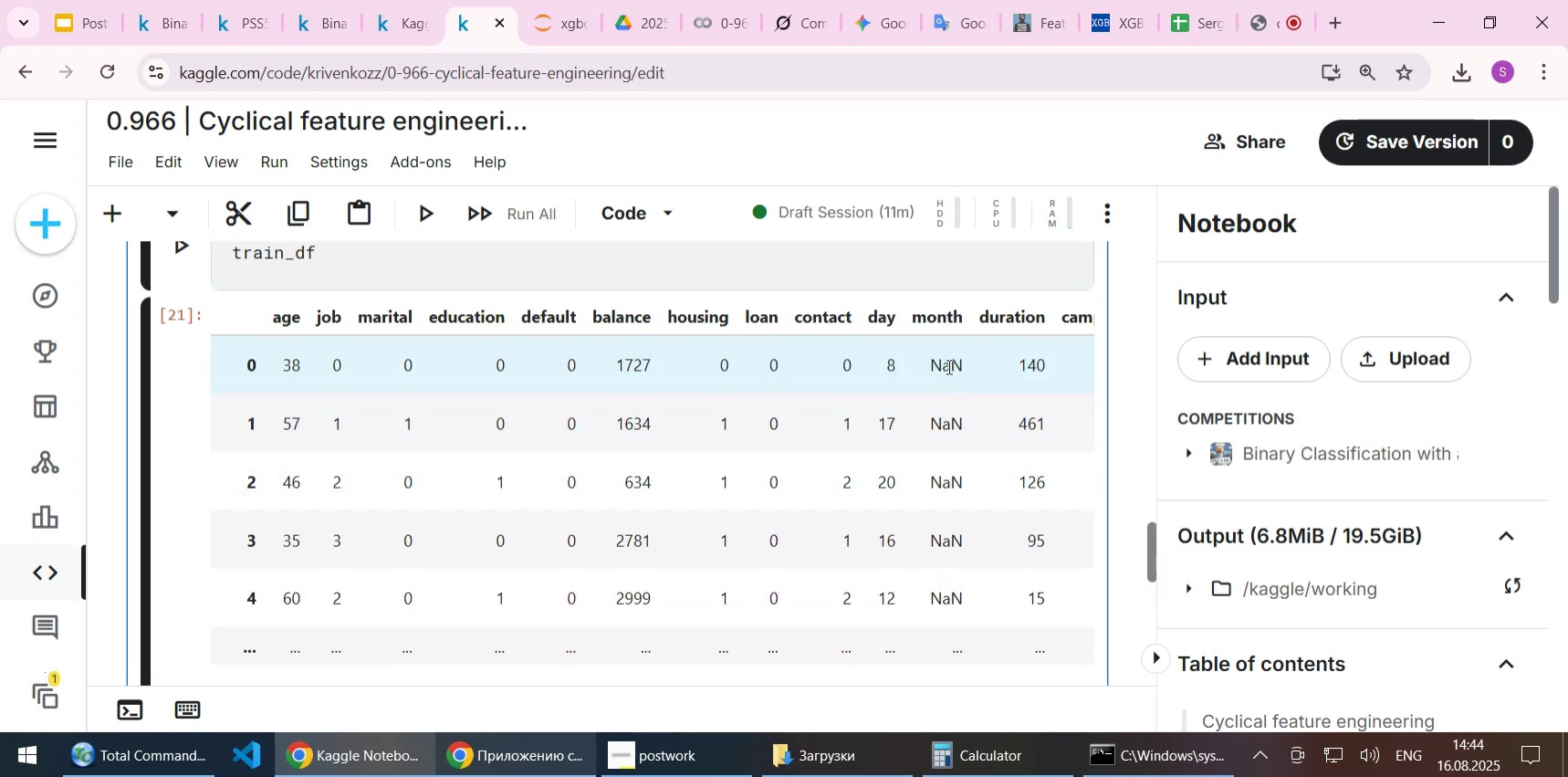 
left_click_drag(start_coordinate=[947, 366], to_coordinate=[986, 377])
 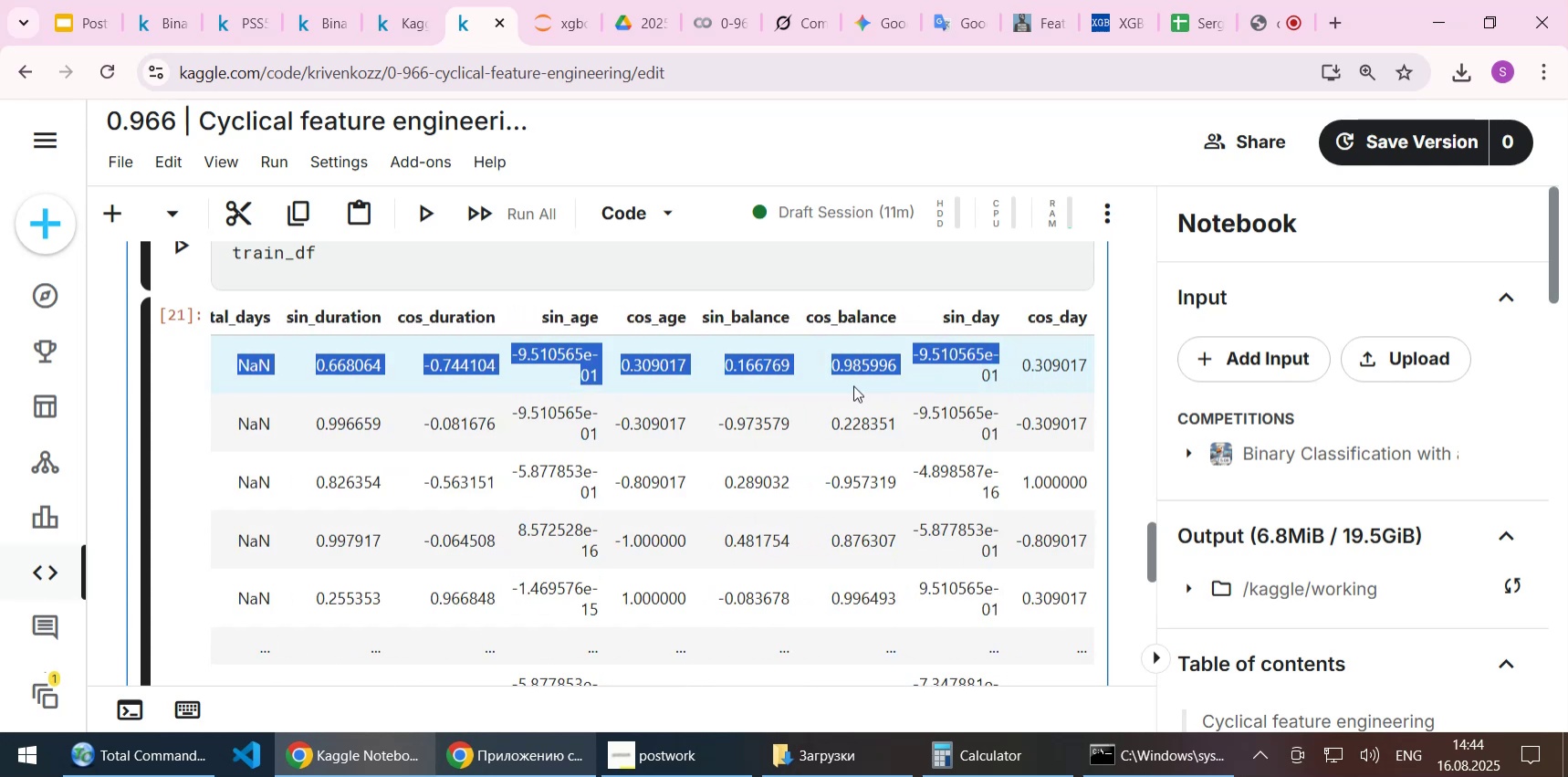 
left_click([853, 385])
 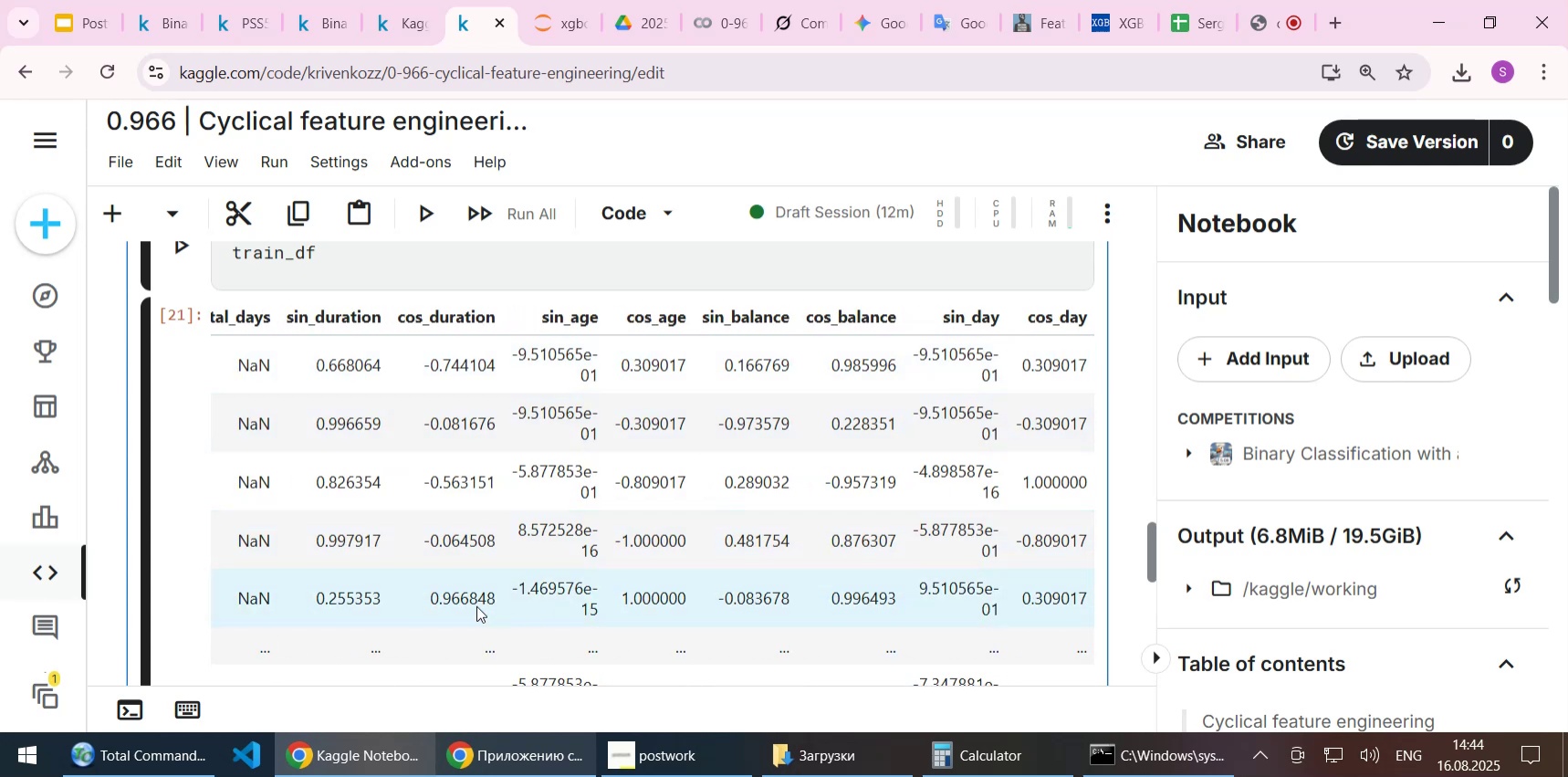 
left_click_drag(start_coordinate=[423, 577], to_coordinate=[97, 569])
 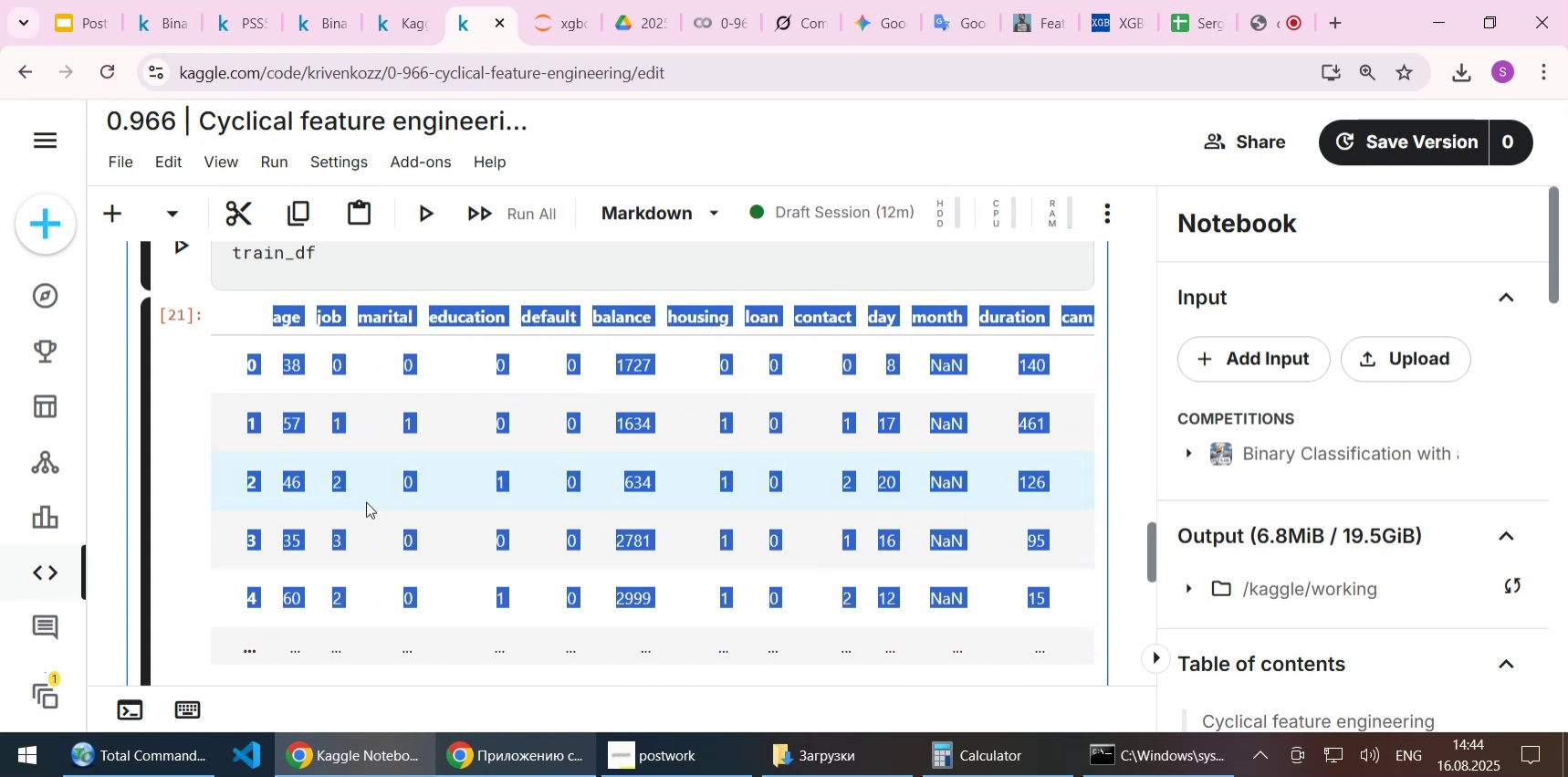 
left_click([366, 501])
 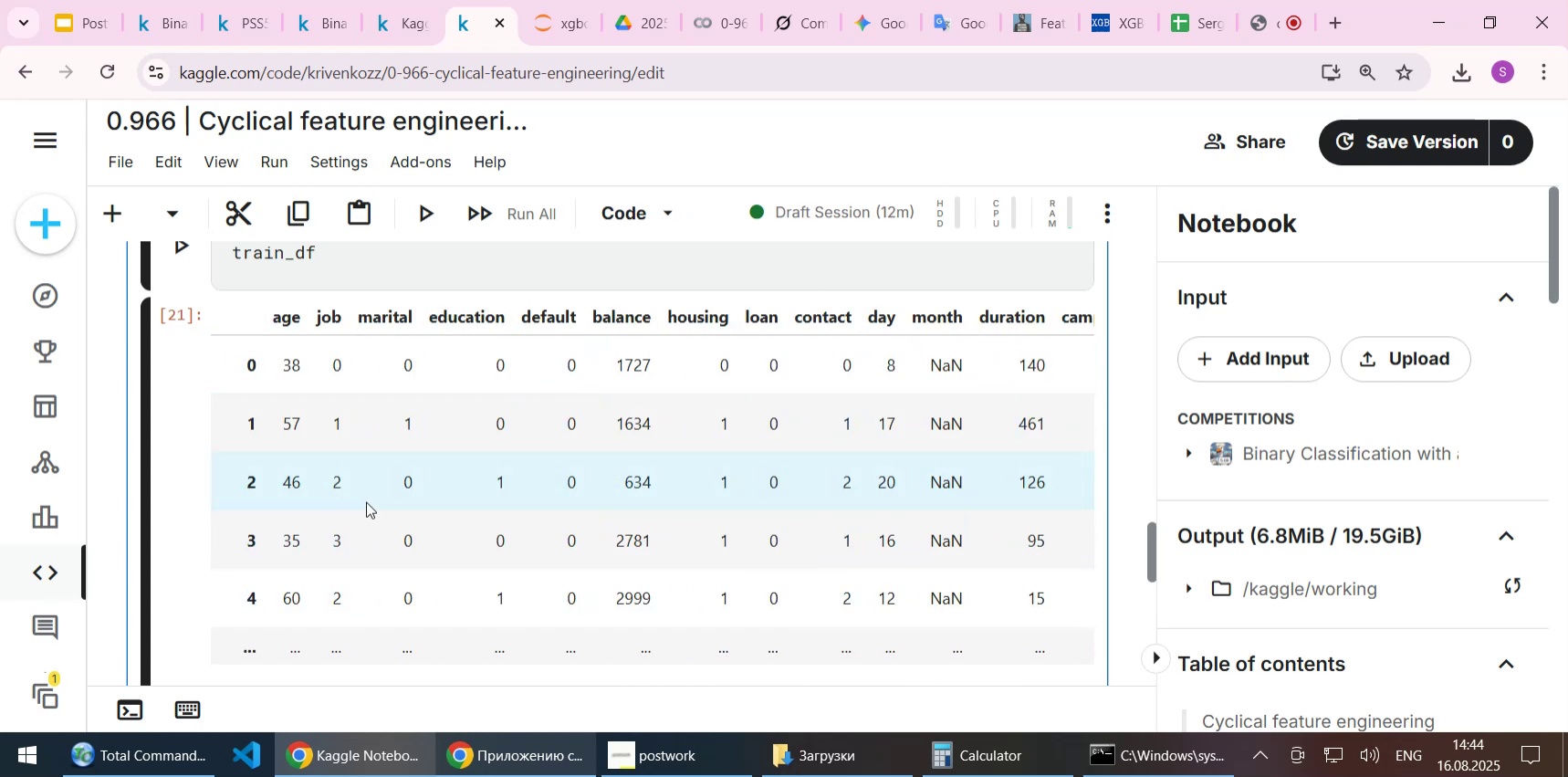 
scroll: coordinate [451, 533], scroll_direction: up, amount: 13.0
 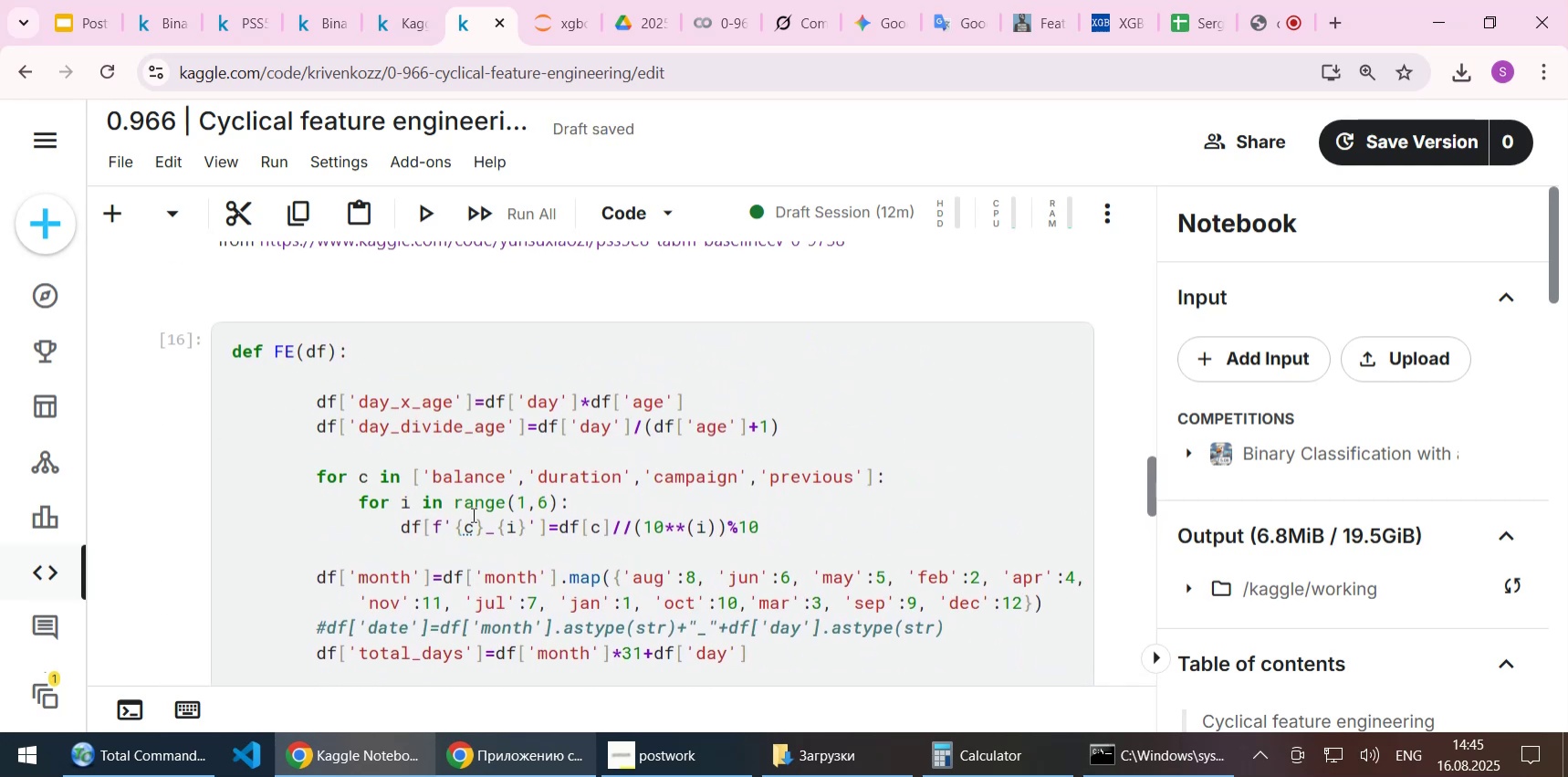 
wait(8.52)
 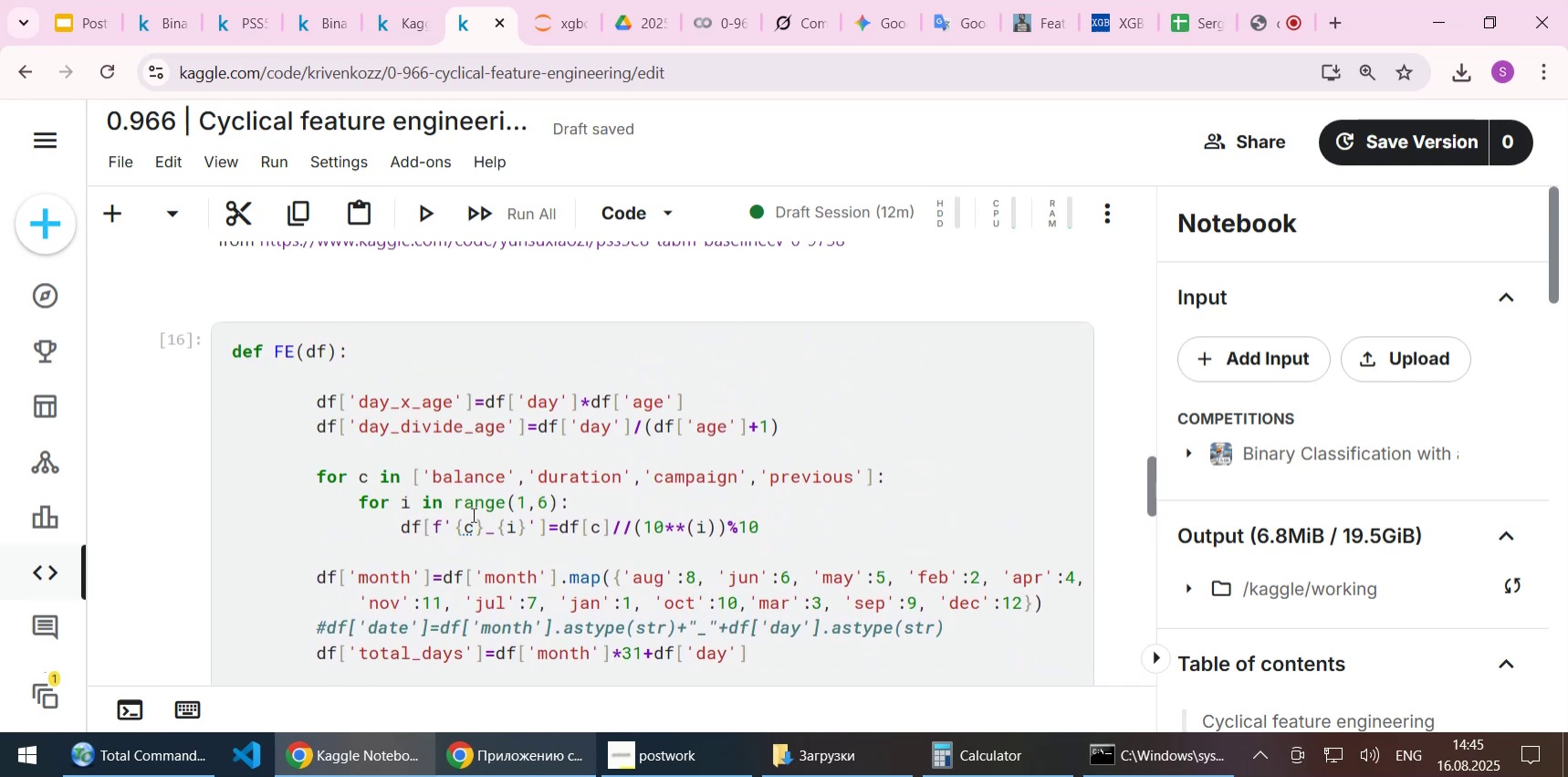 
scroll: coordinate [472, 514], scroll_direction: down, amount: 2.0
 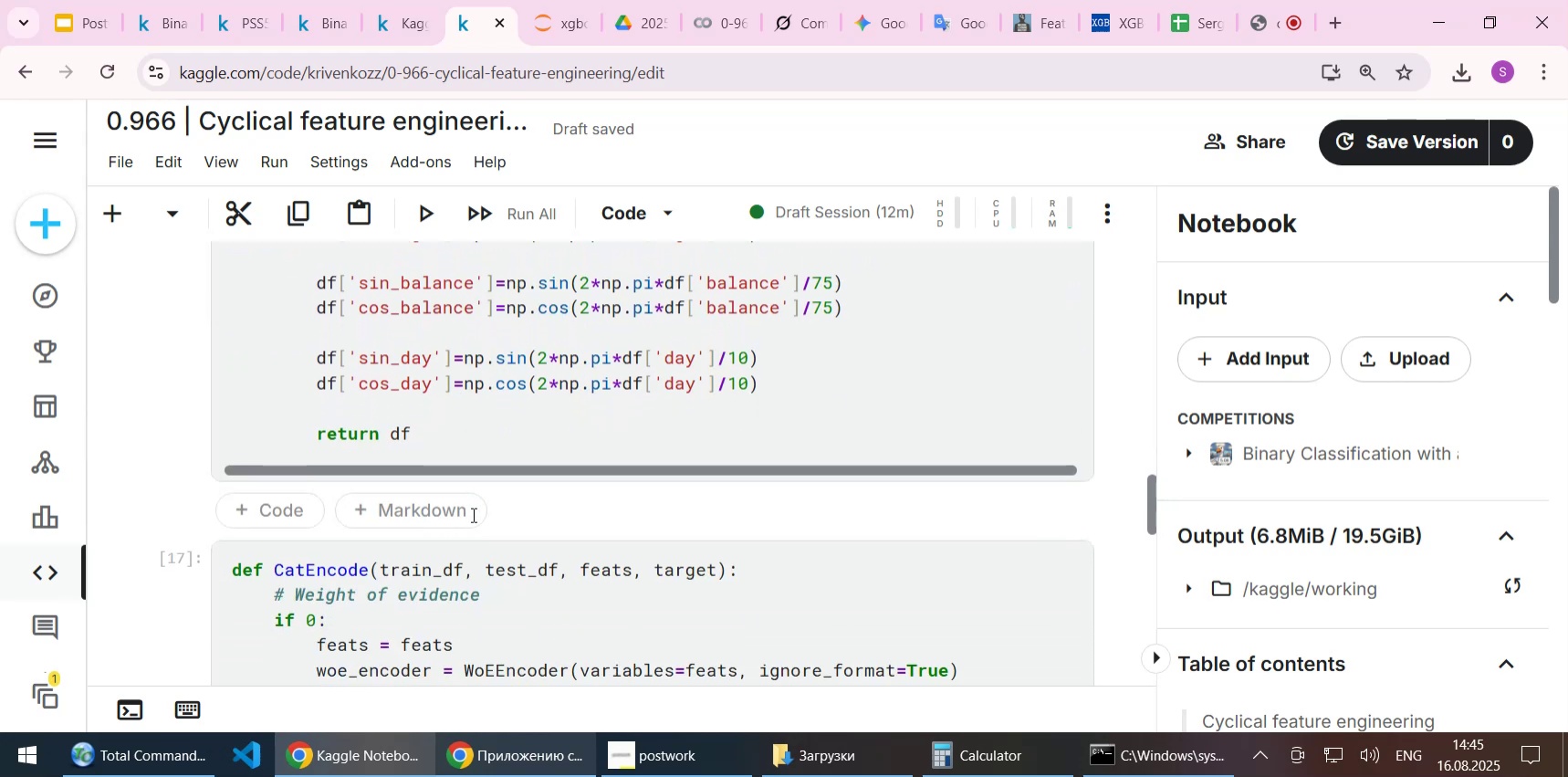 
scroll: coordinate [768, 478], scroll_direction: up, amount: 19.0
 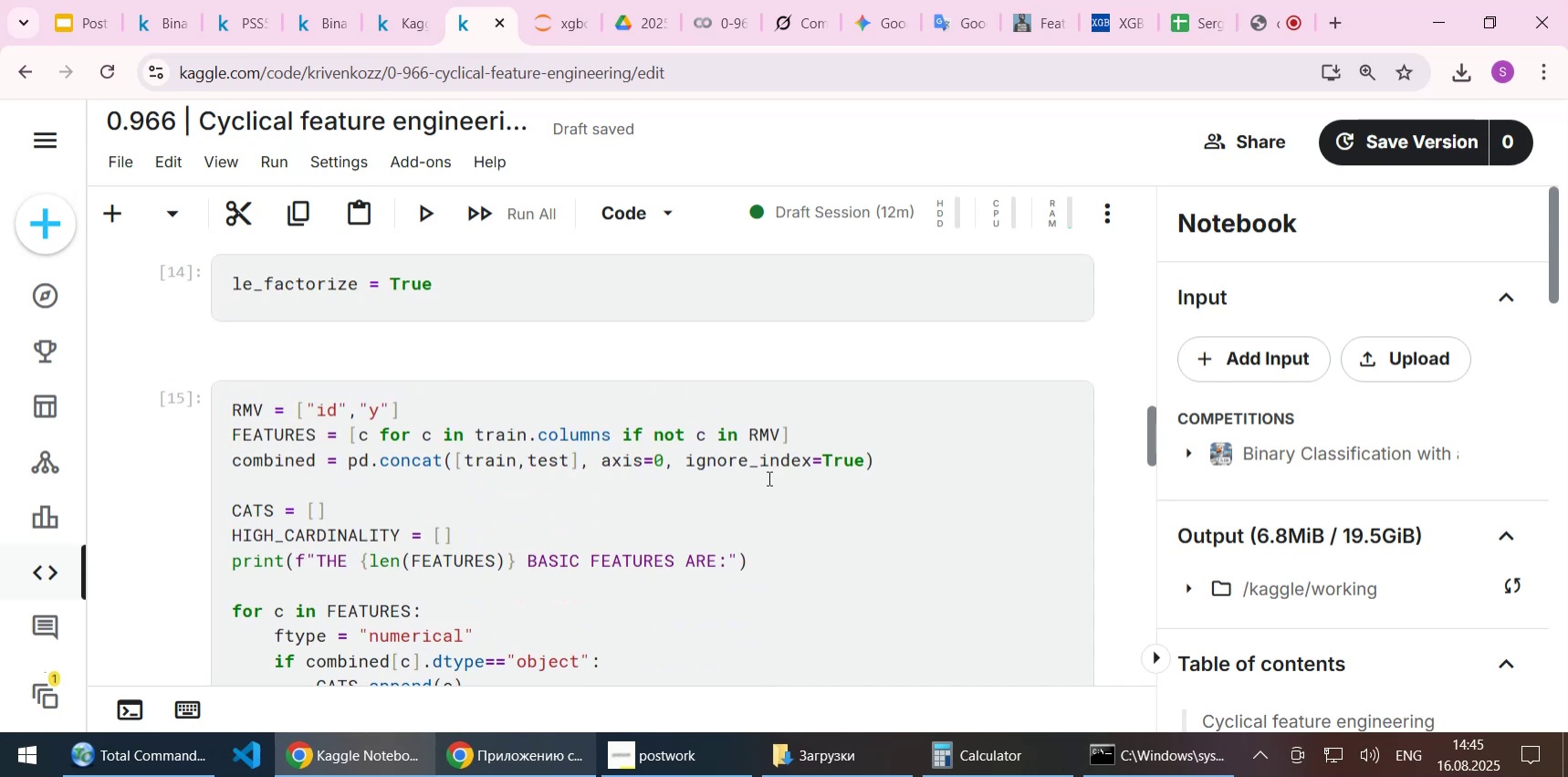 
scroll: coordinate [768, 478], scroll_direction: down, amount: 28.0
 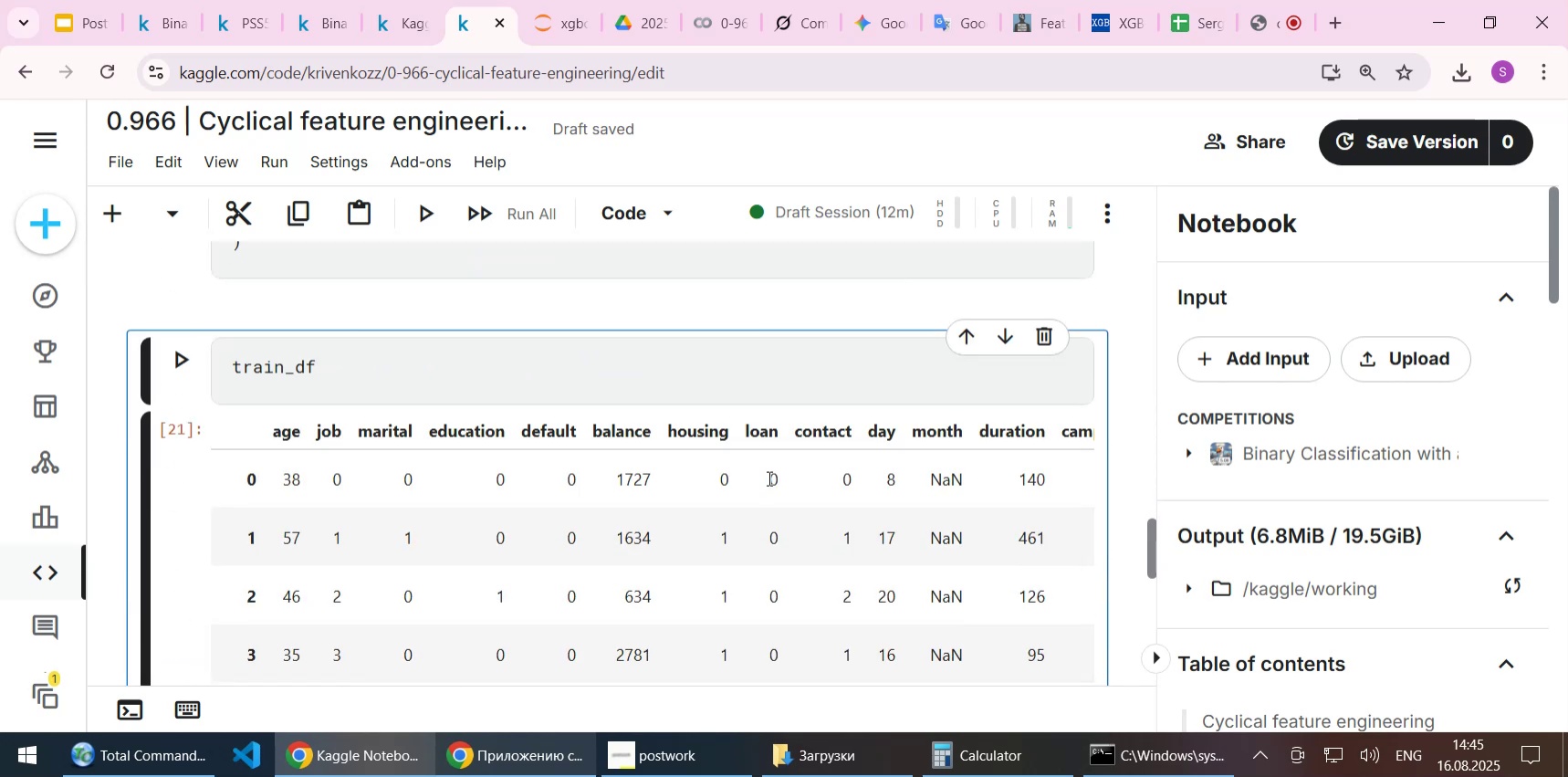 
scroll: coordinate [768, 478], scroll_direction: none, amount: 0.0
 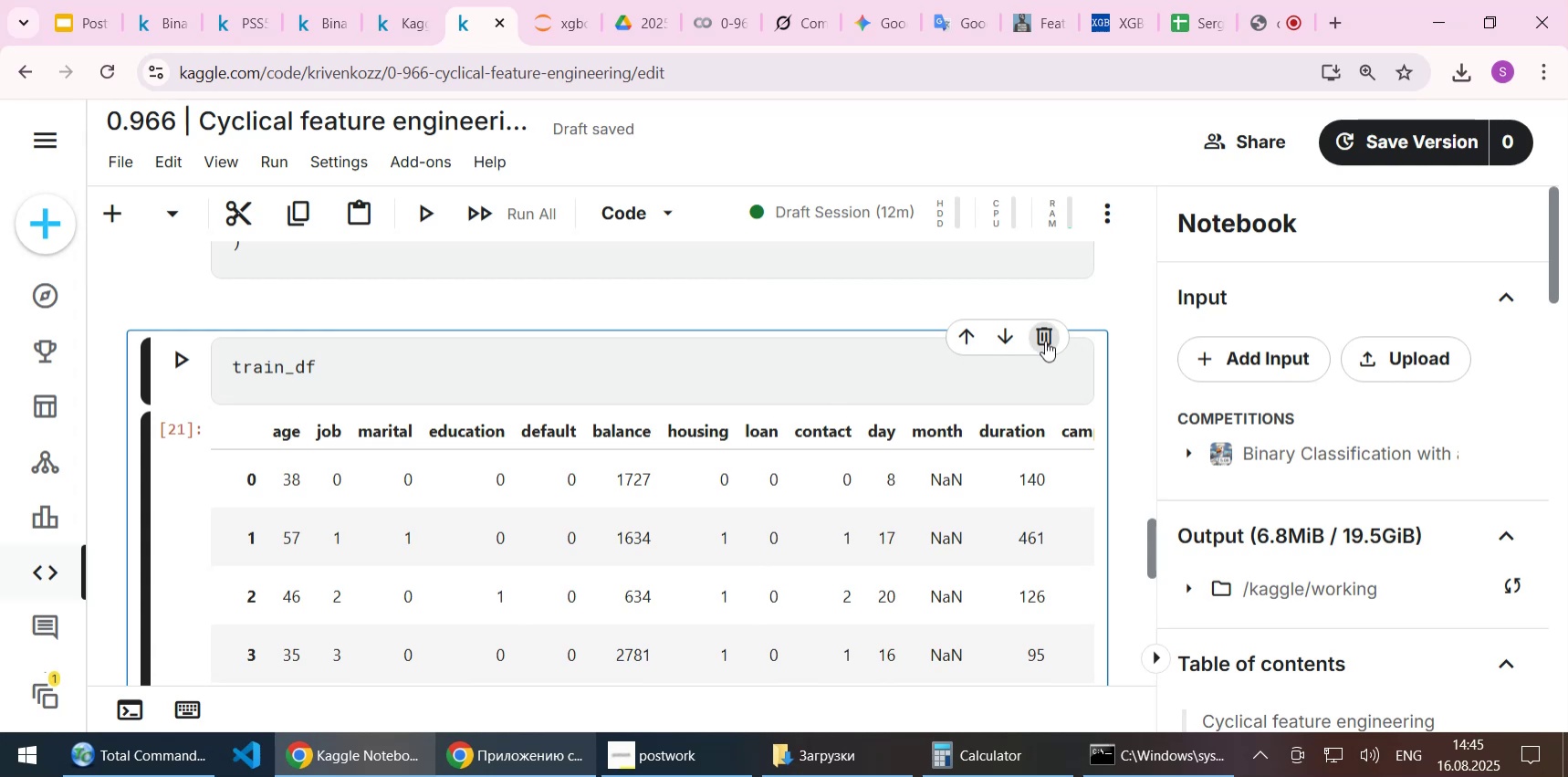 
left_click_drag(start_coordinate=[956, 466], to_coordinate=[1055, 487])
 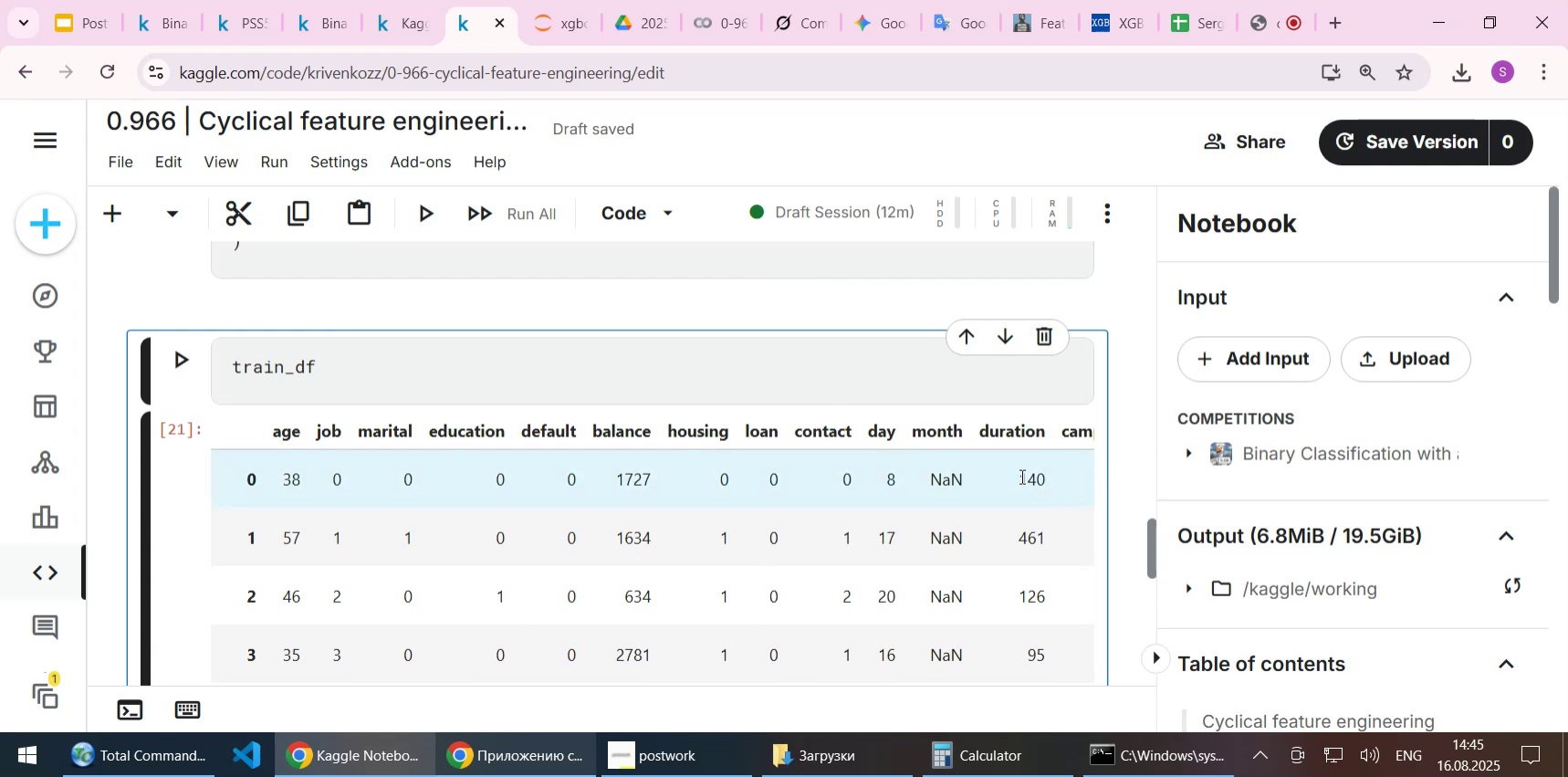 
left_click_drag(start_coordinate=[1024, 475], to_coordinate=[1009, 473])
 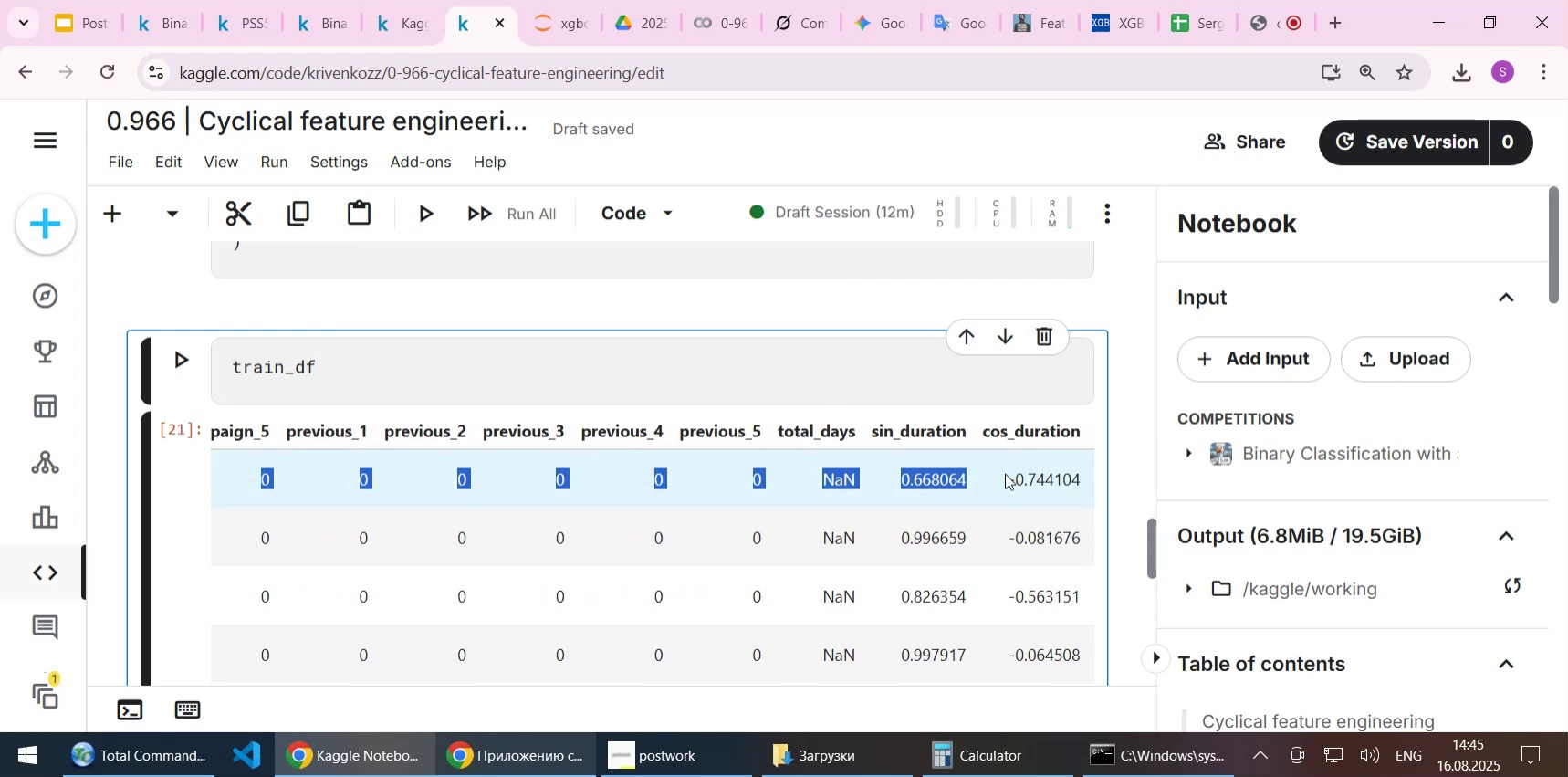 
left_click([1005, 473])
 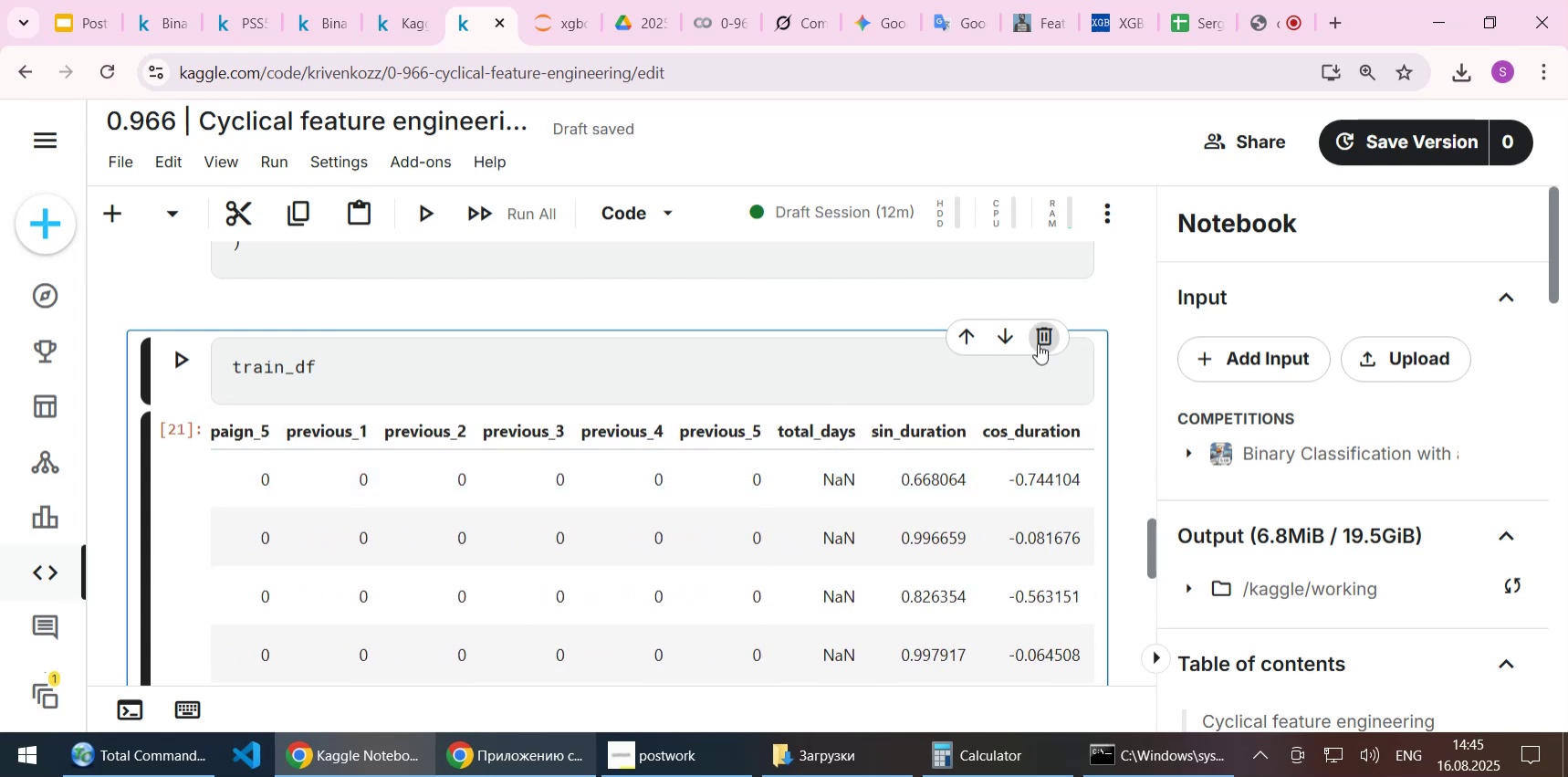 
left_click([1038, 343])
 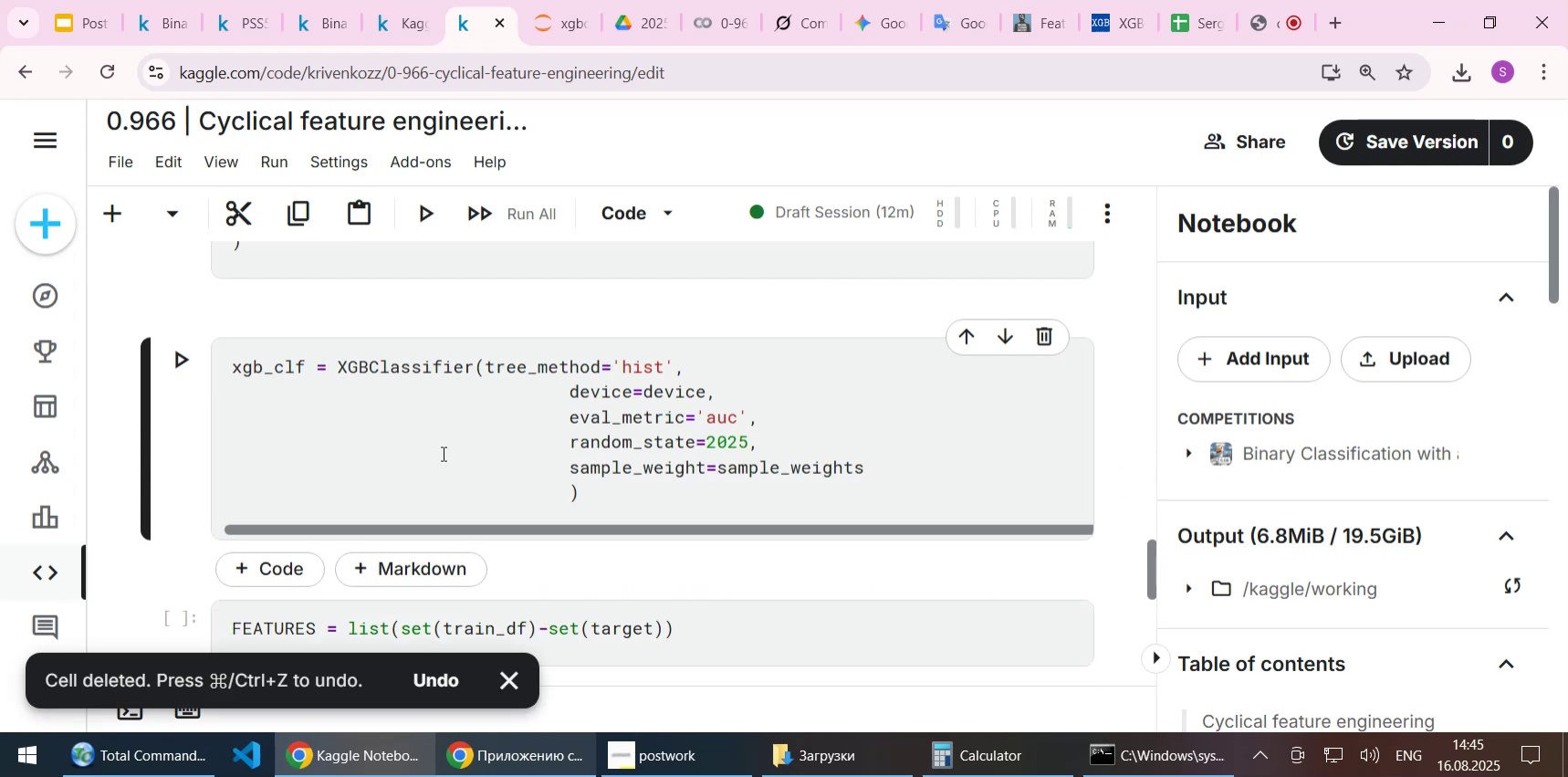 
scroll: coordinate [442, 456], scroll_direction: down, amount: 1.0
 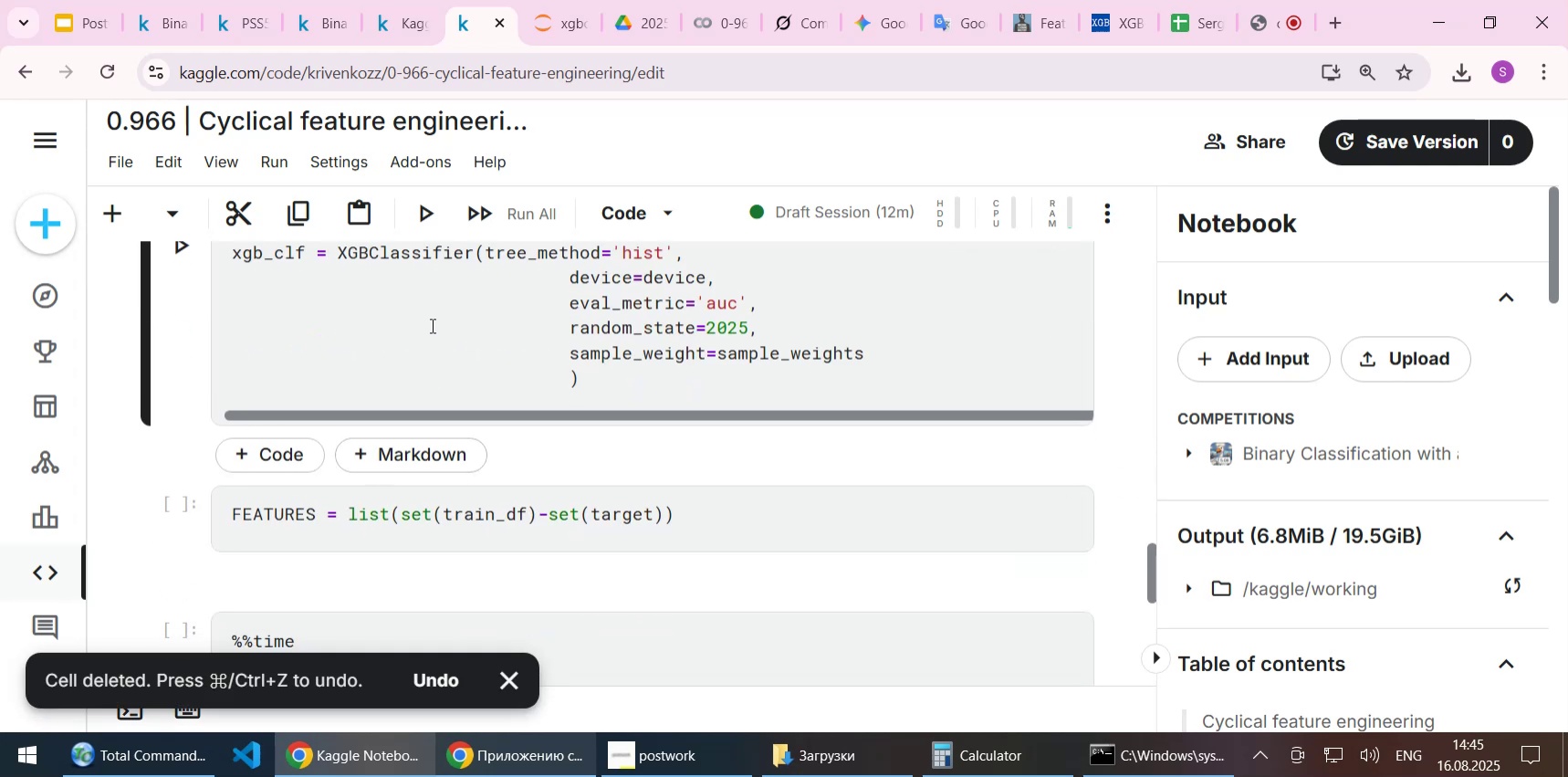 
key(Shift+Enter)
 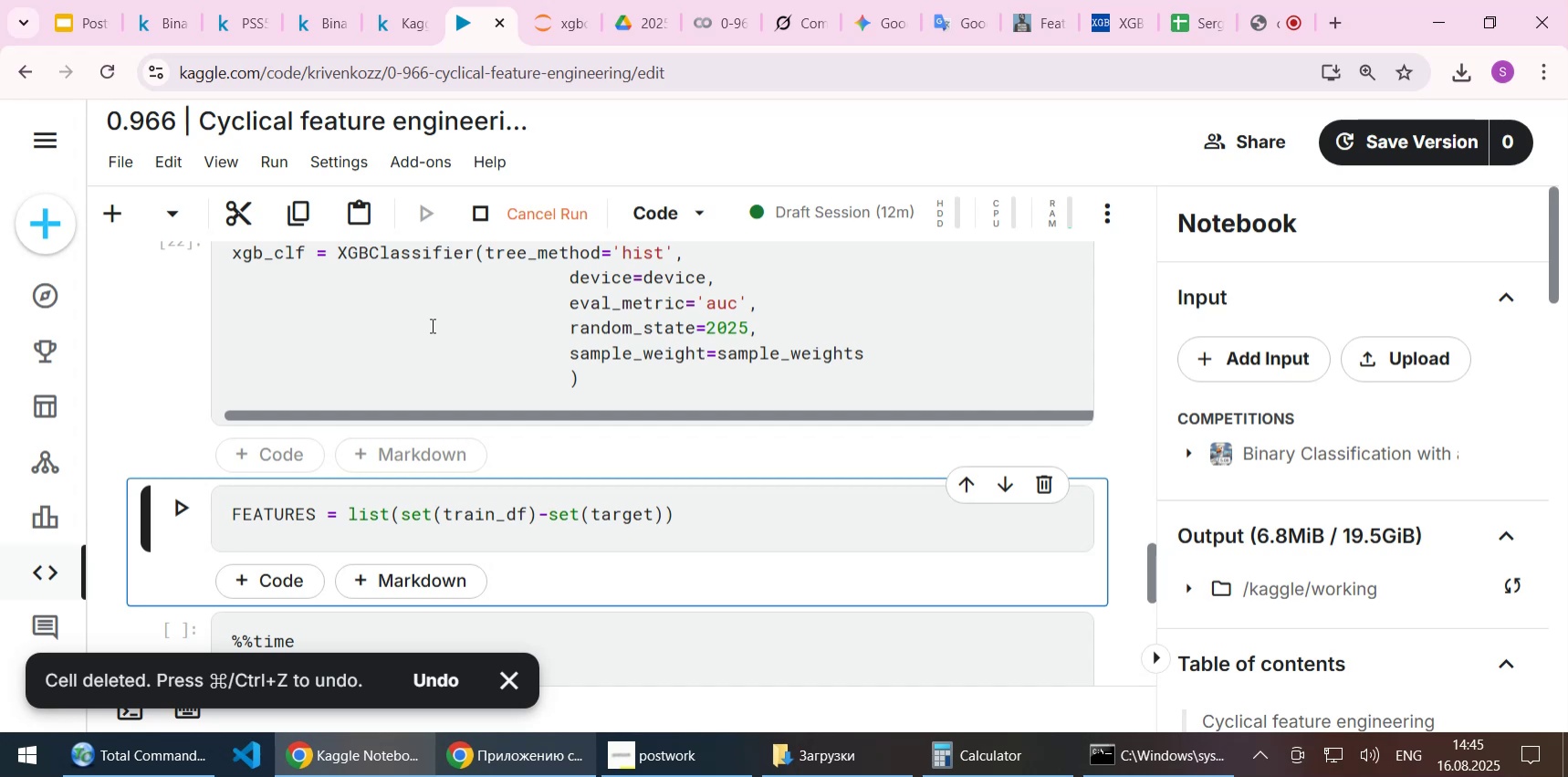 
key(Shift+ShiftLeft)
 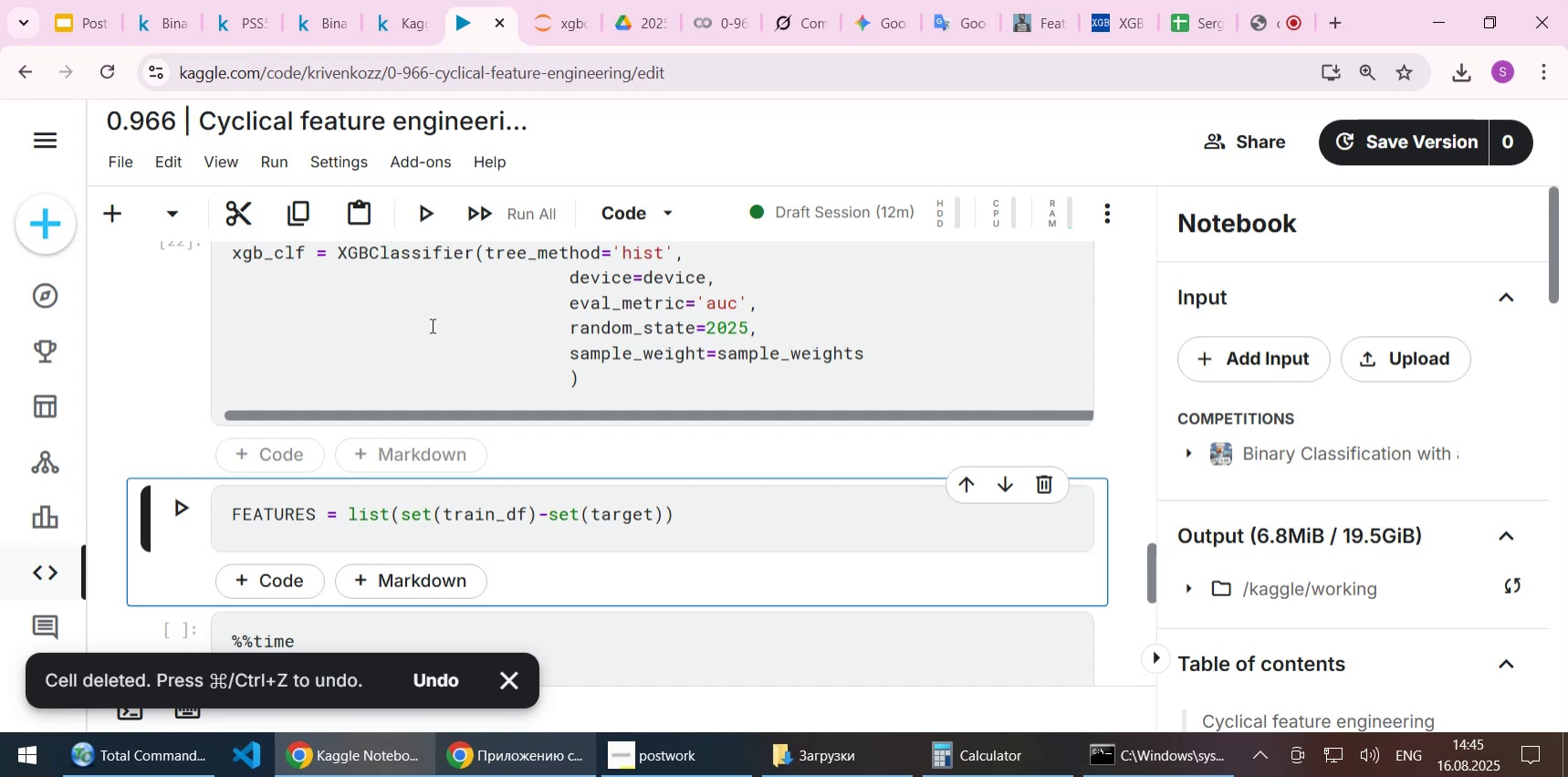 
key(Shift+Enter)
 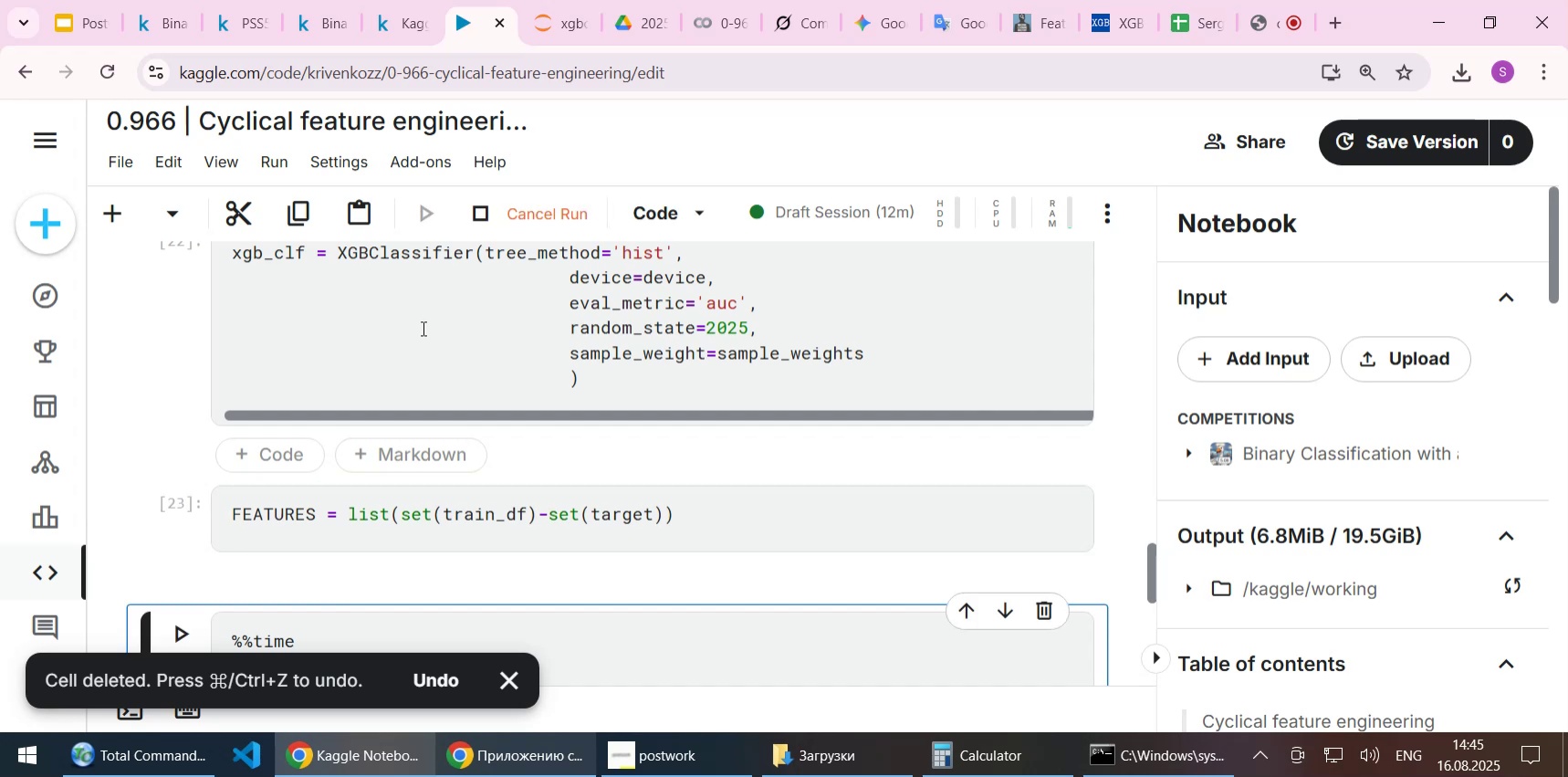 
scroll: coordinate [422, 328], scroll_direction: down, amount: 3.0
 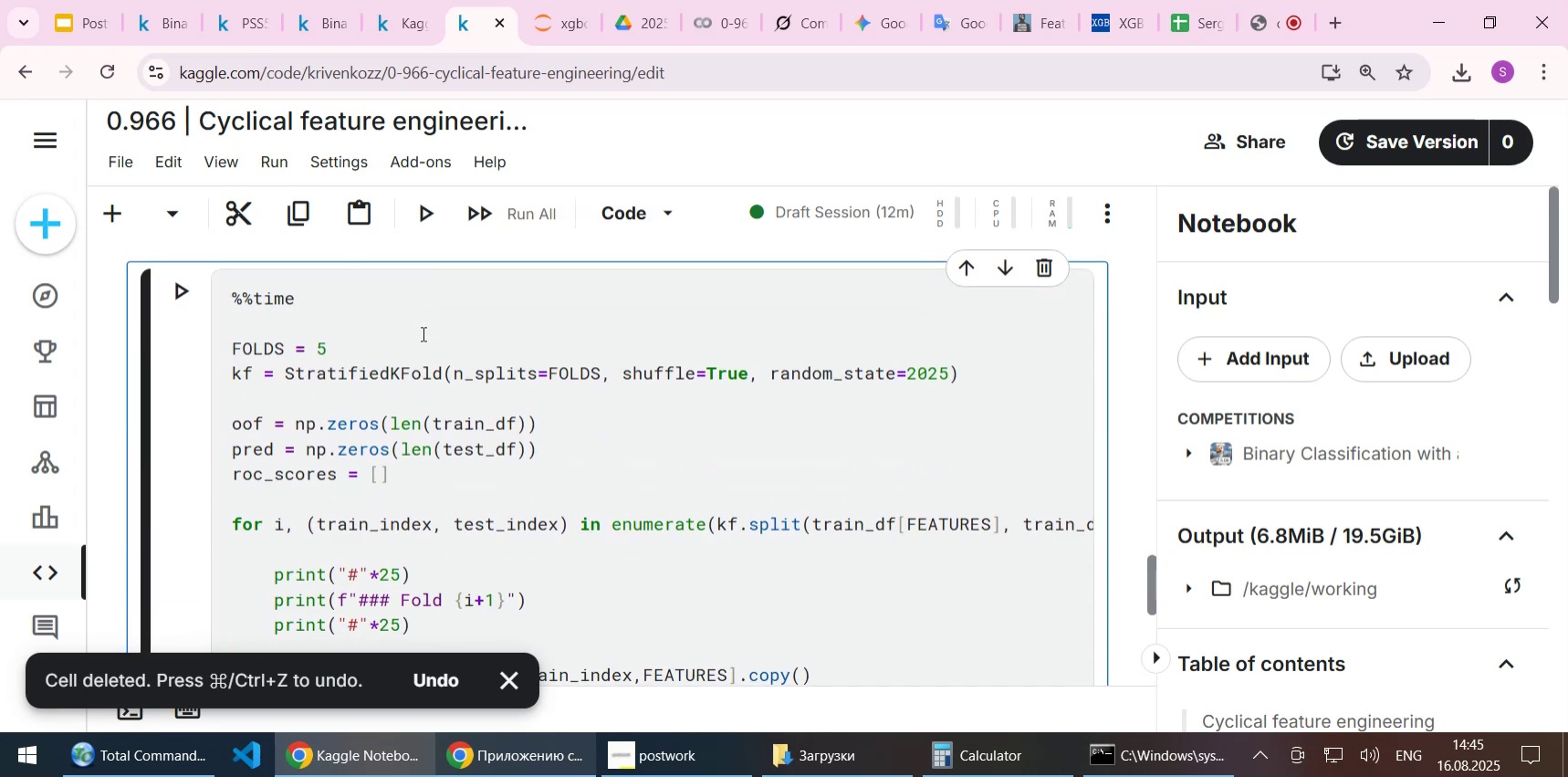 
key(Shift+Enter)
 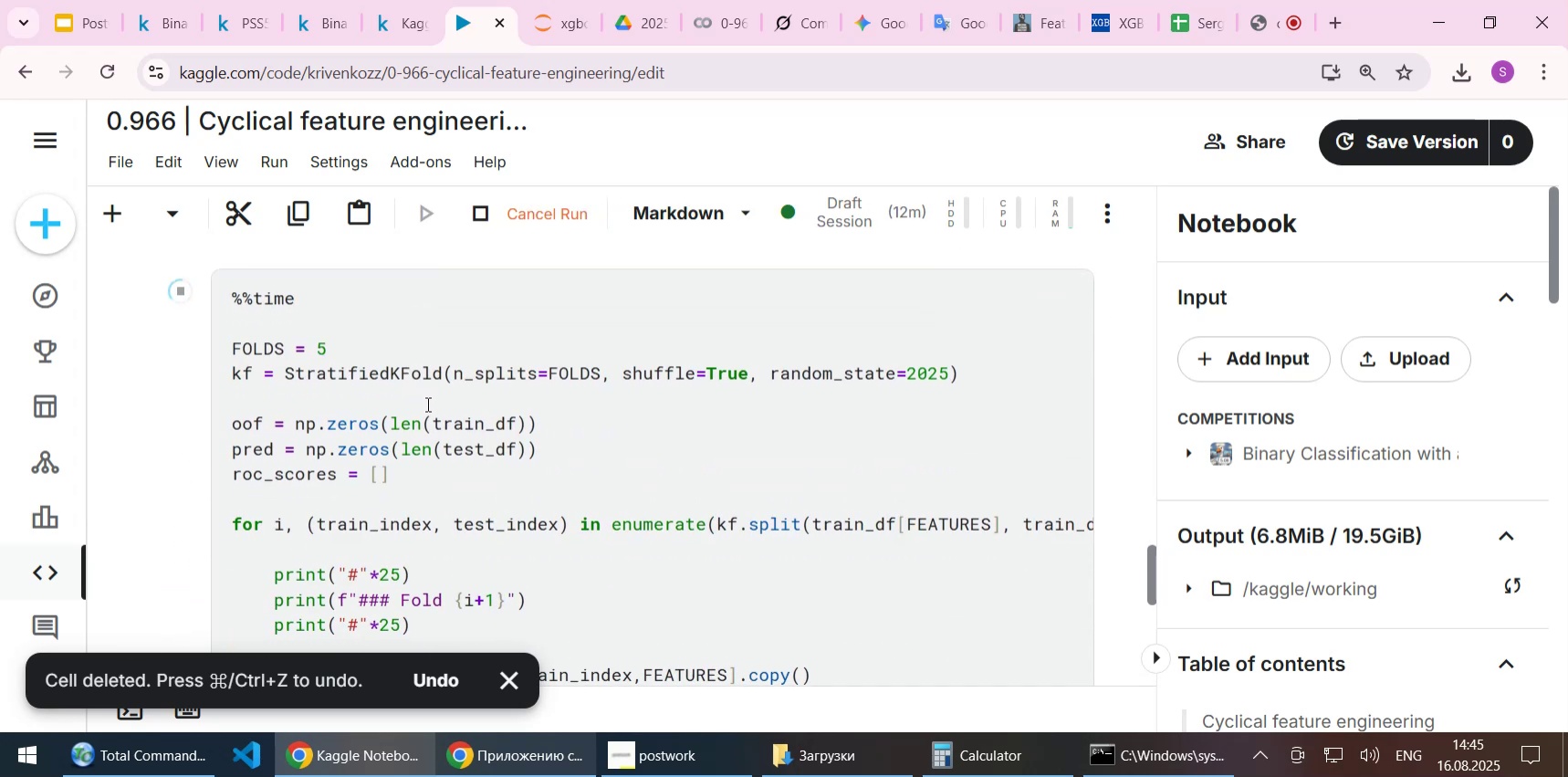 
scroll: coordinate [717, 415], scroll_direction: down, amount: 16.0
 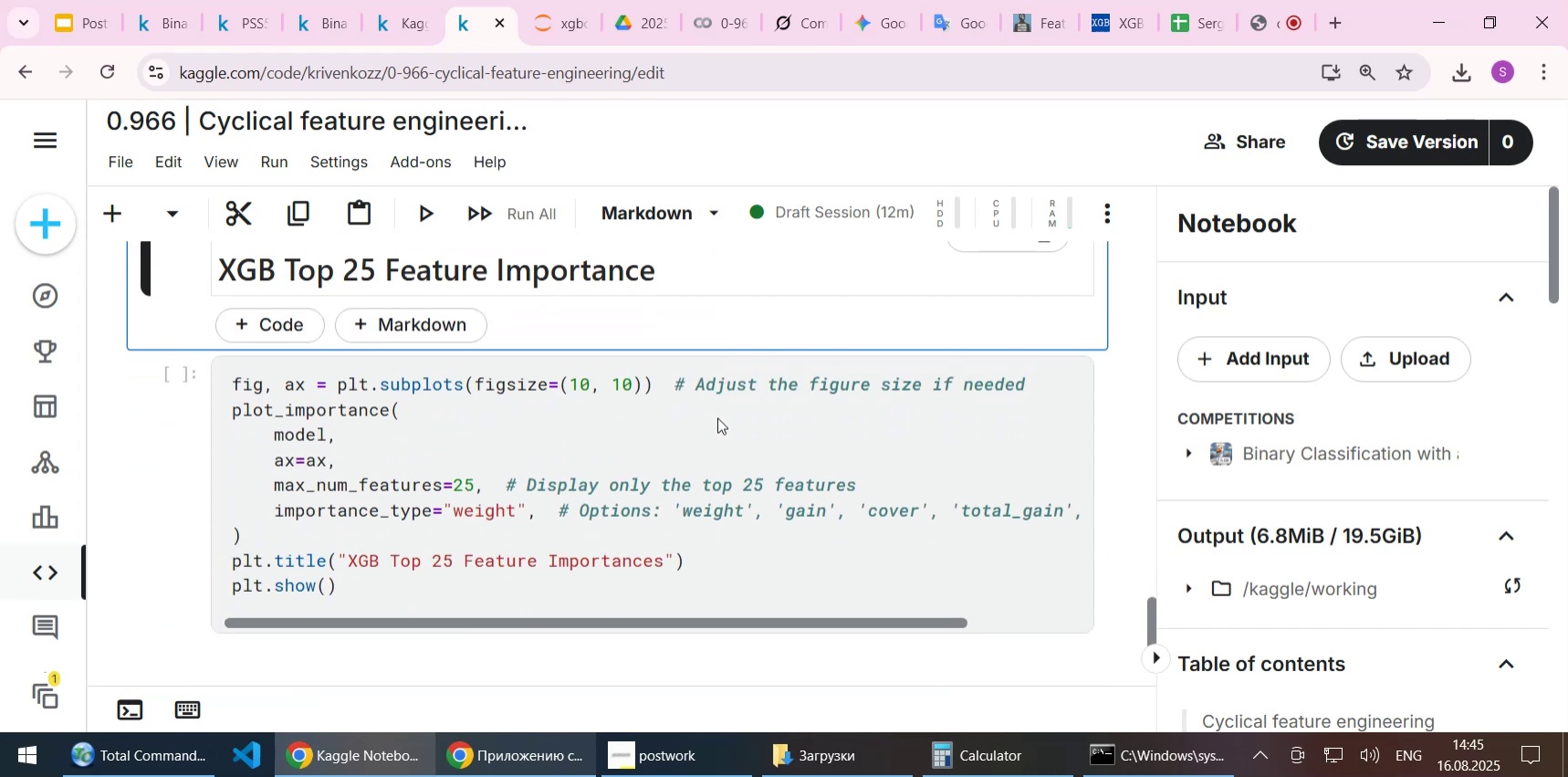 
key(Shift+Enter)
 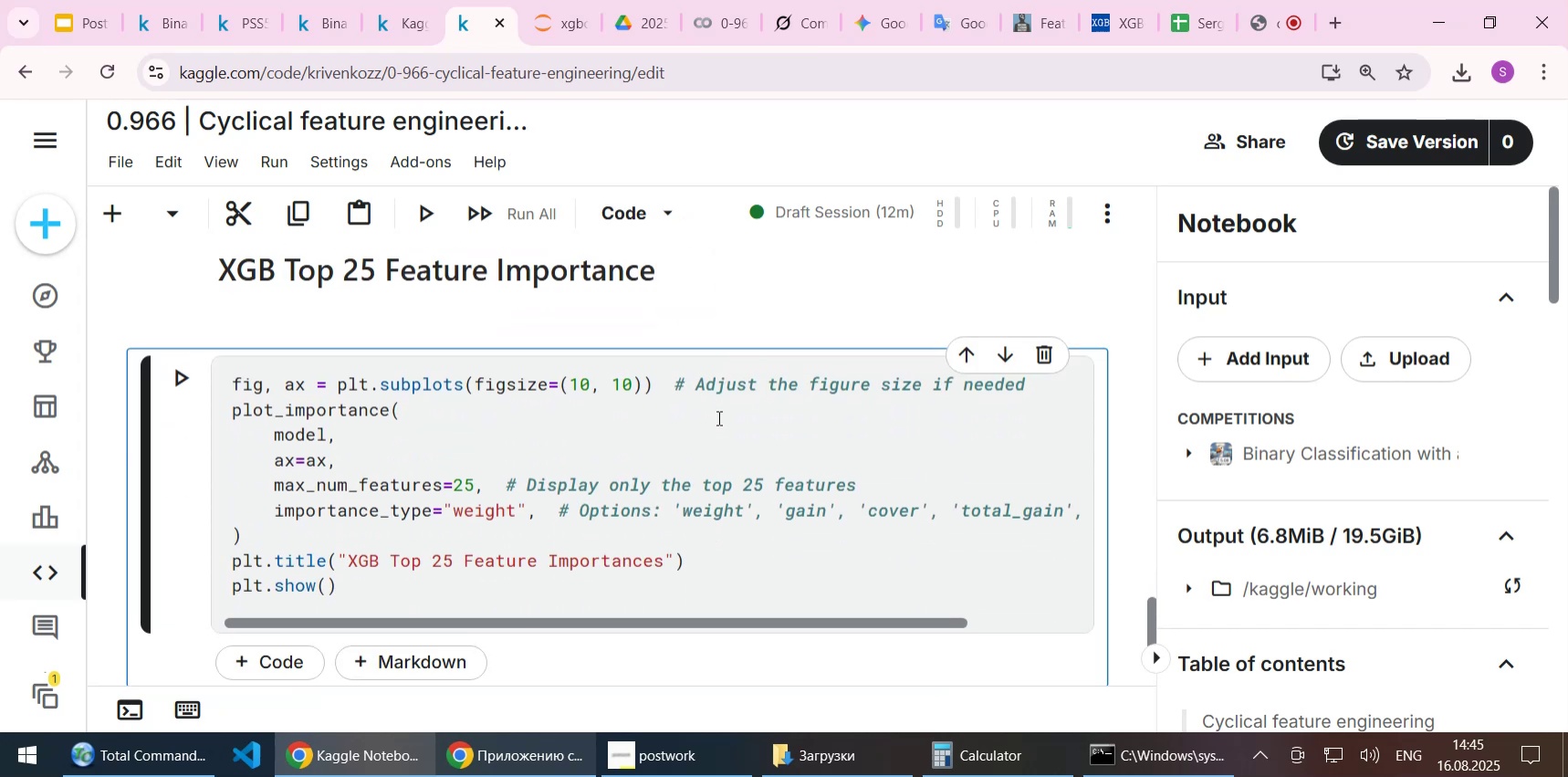 
key(Shift+Enter)
 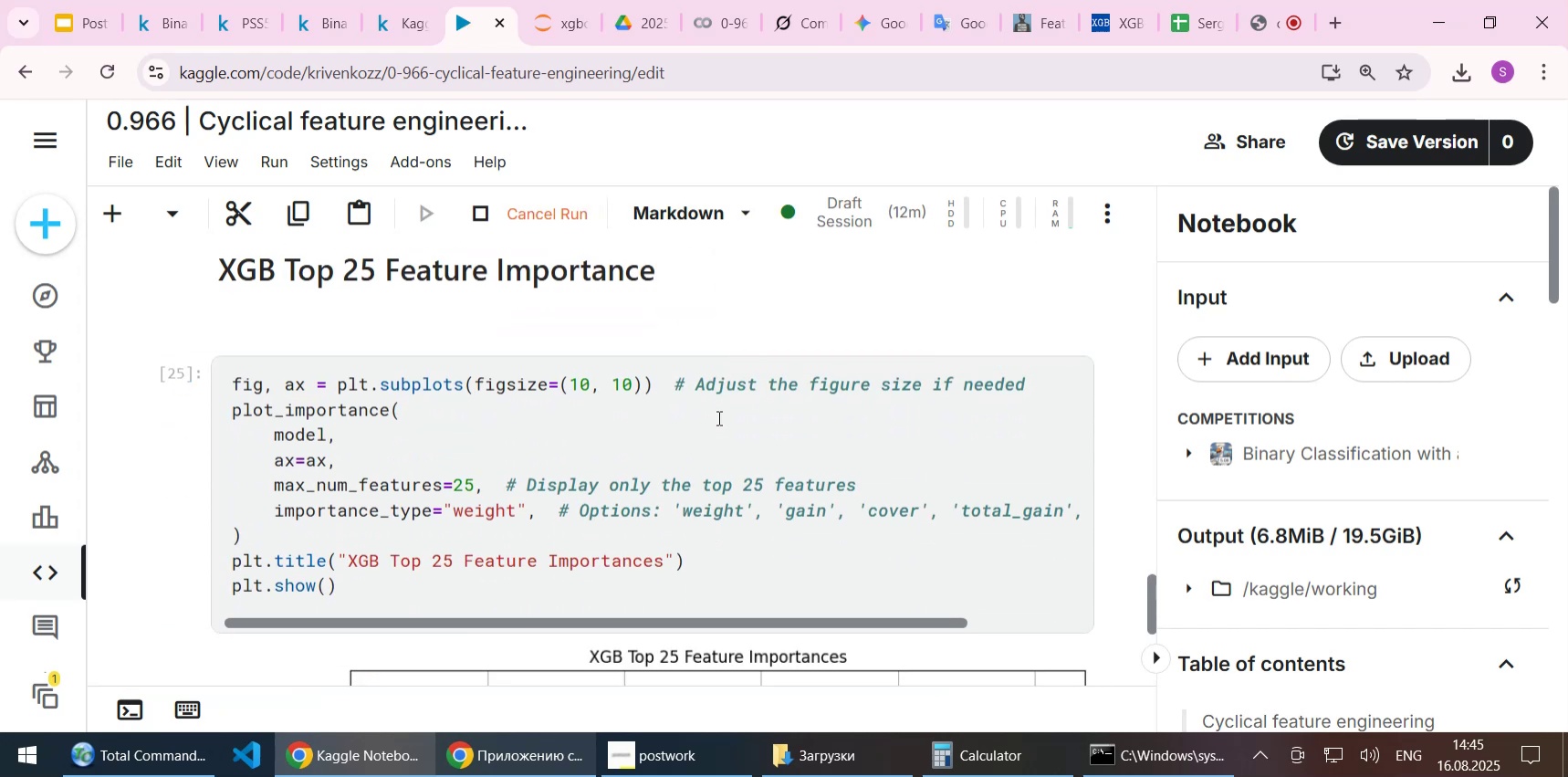 
scroll: coordinate [743, 431], scroll_direction: down, amount: 3.0
 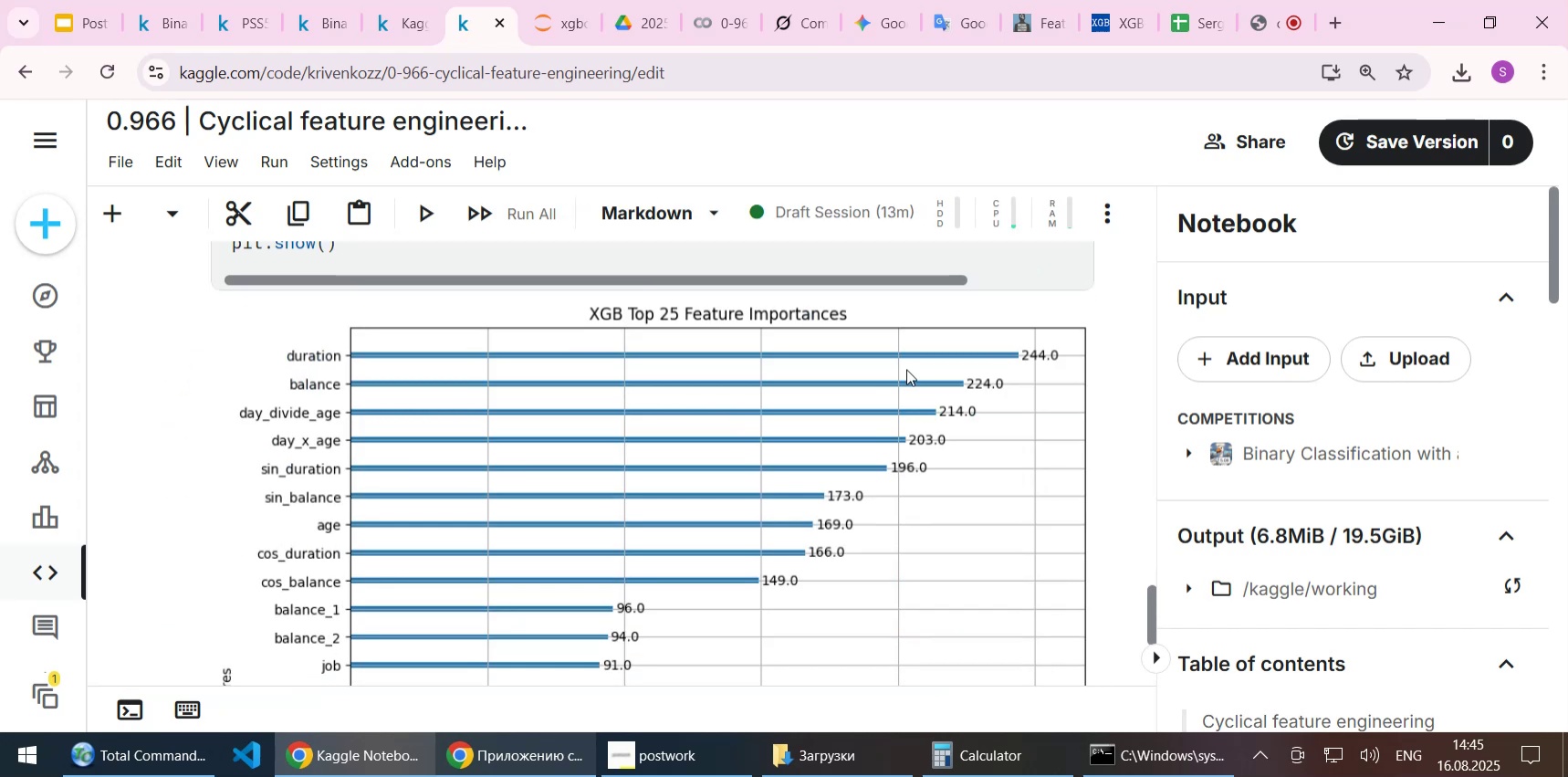 
scroll: coordinate [902, 369], scroll_direction: up, amount: 56.0
 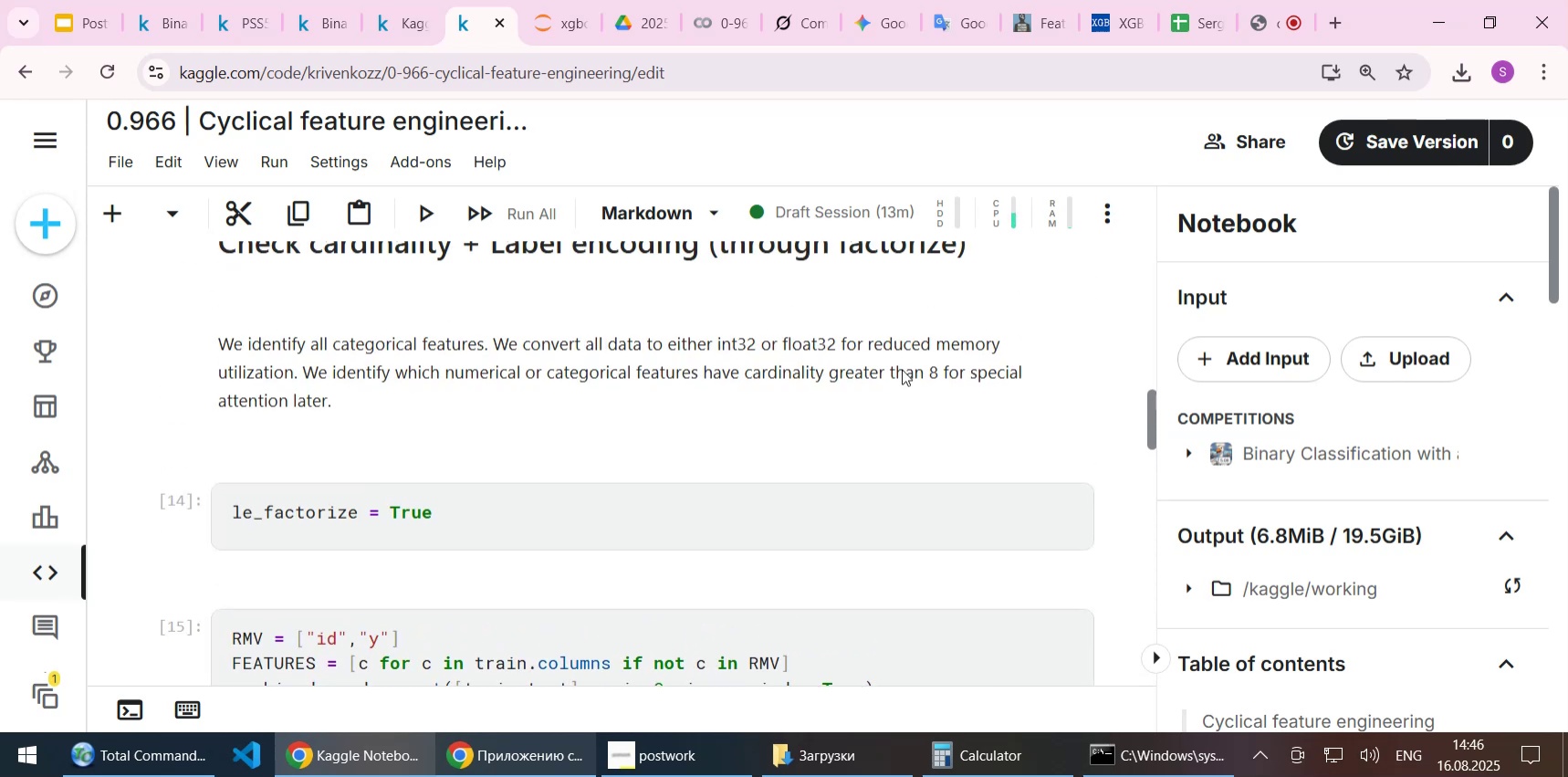 
scroll: coordinate [902, 369], scroll_direction: down, amount: 2.0
 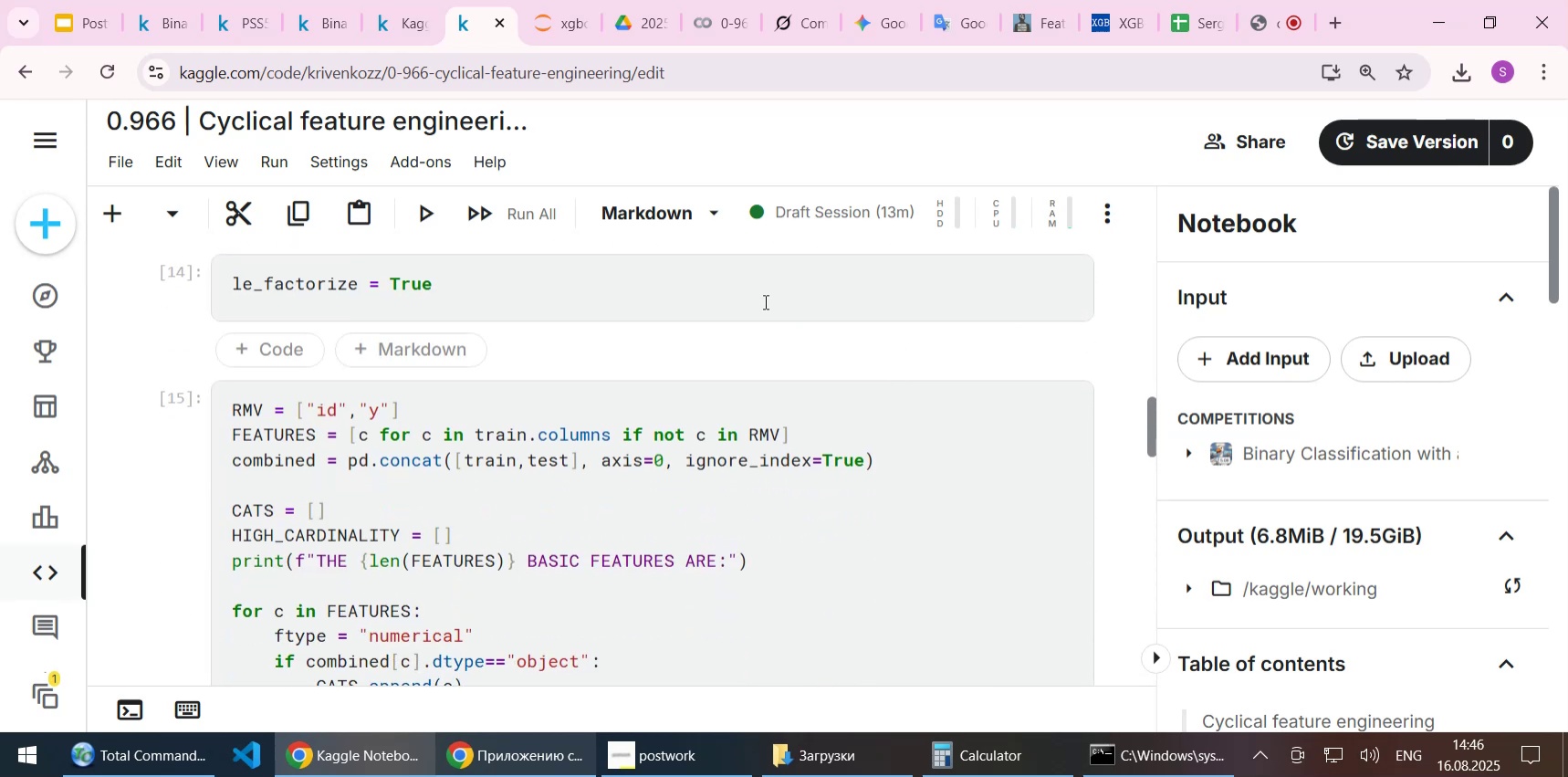 
left_click([737, 278])
 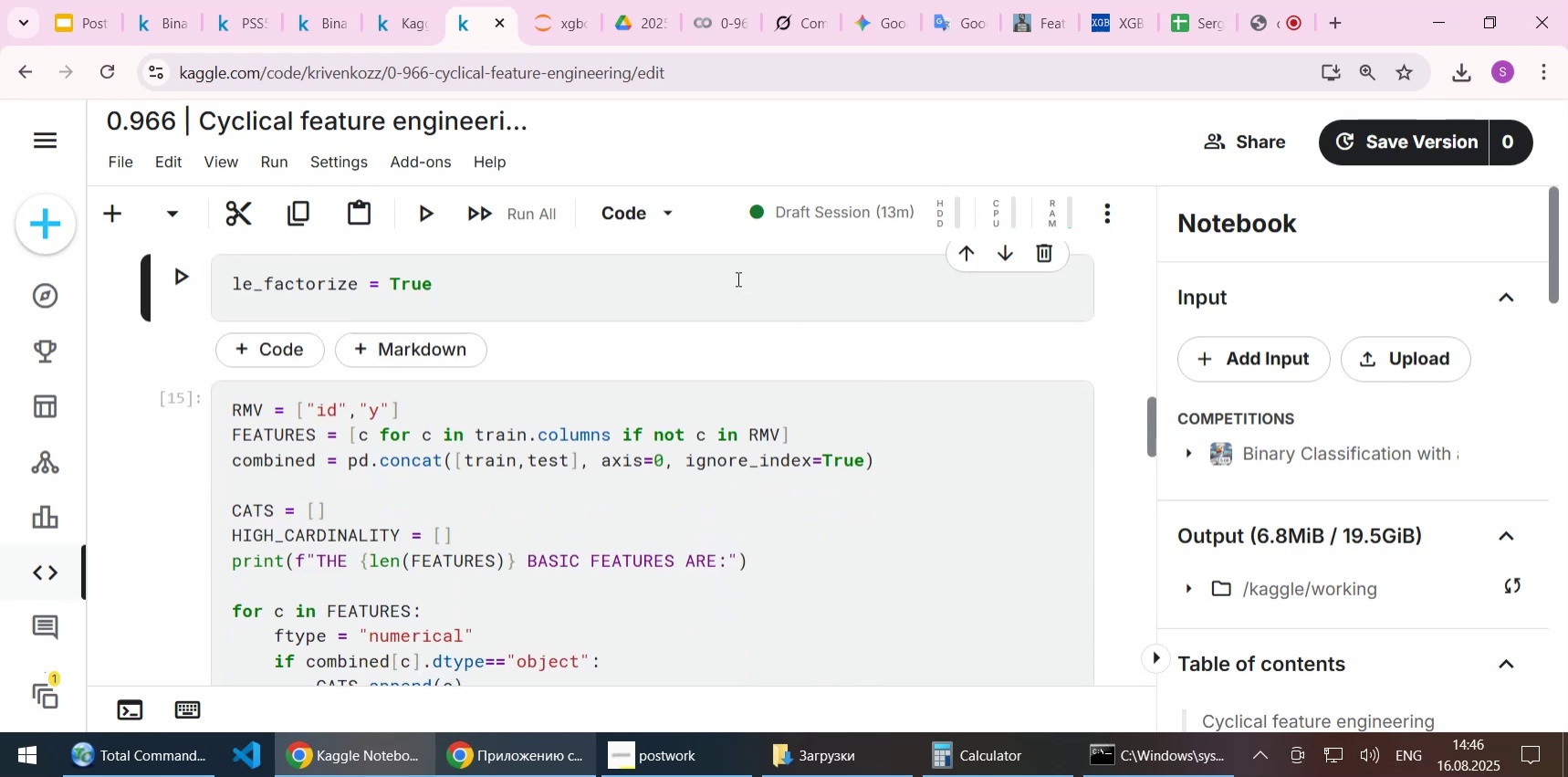 
key(Backspace)
key(Backspace)
key(Backspace)
key(Backspace)
type(False)
 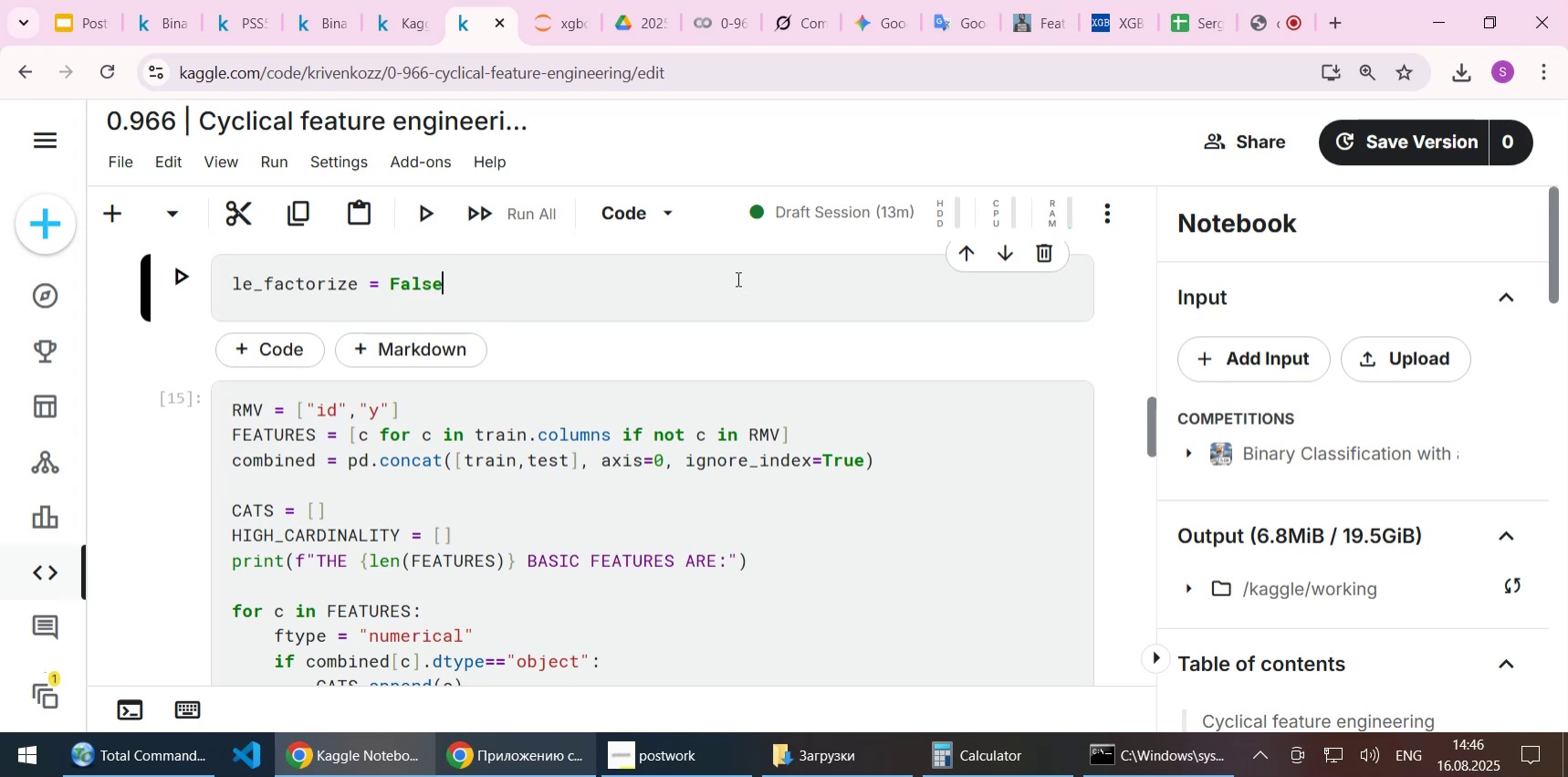 
scroll: coordinate [627, 364], scroll_direction: down, amount: 12.0
 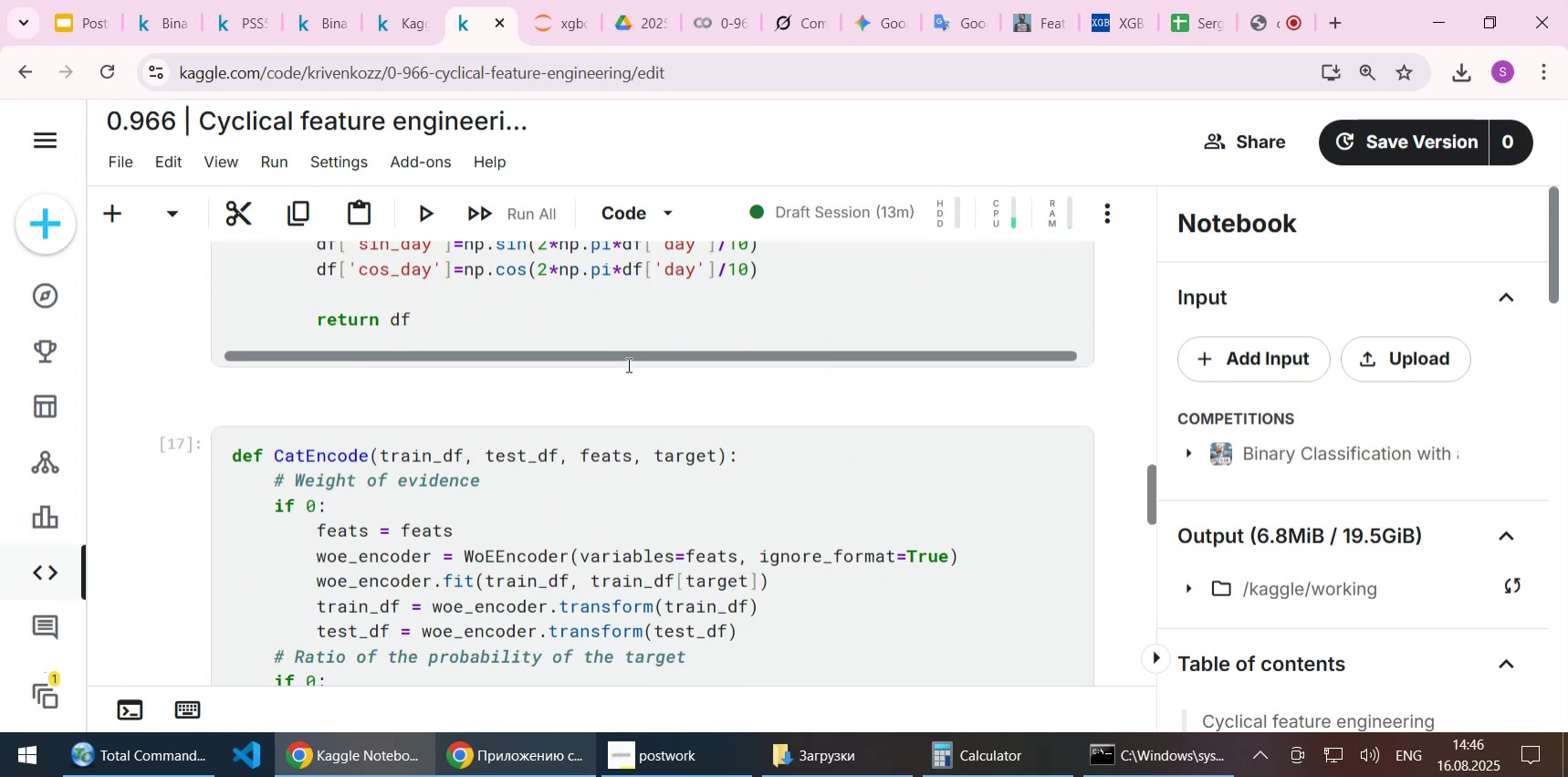 
scroll: coordinate [627, 364], scroll_direction: up, amount: 20.0
 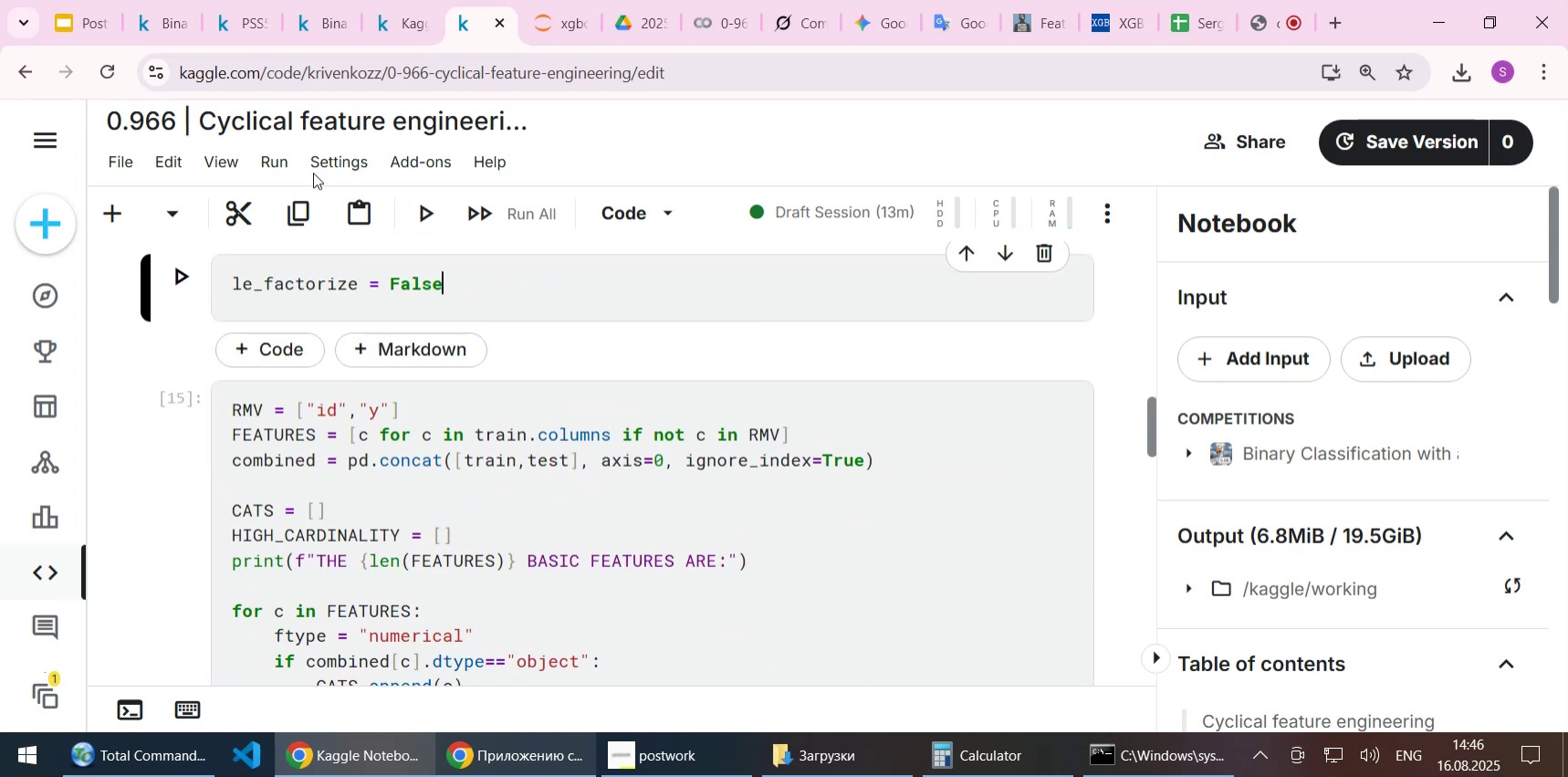 
left_click([270, 156])
 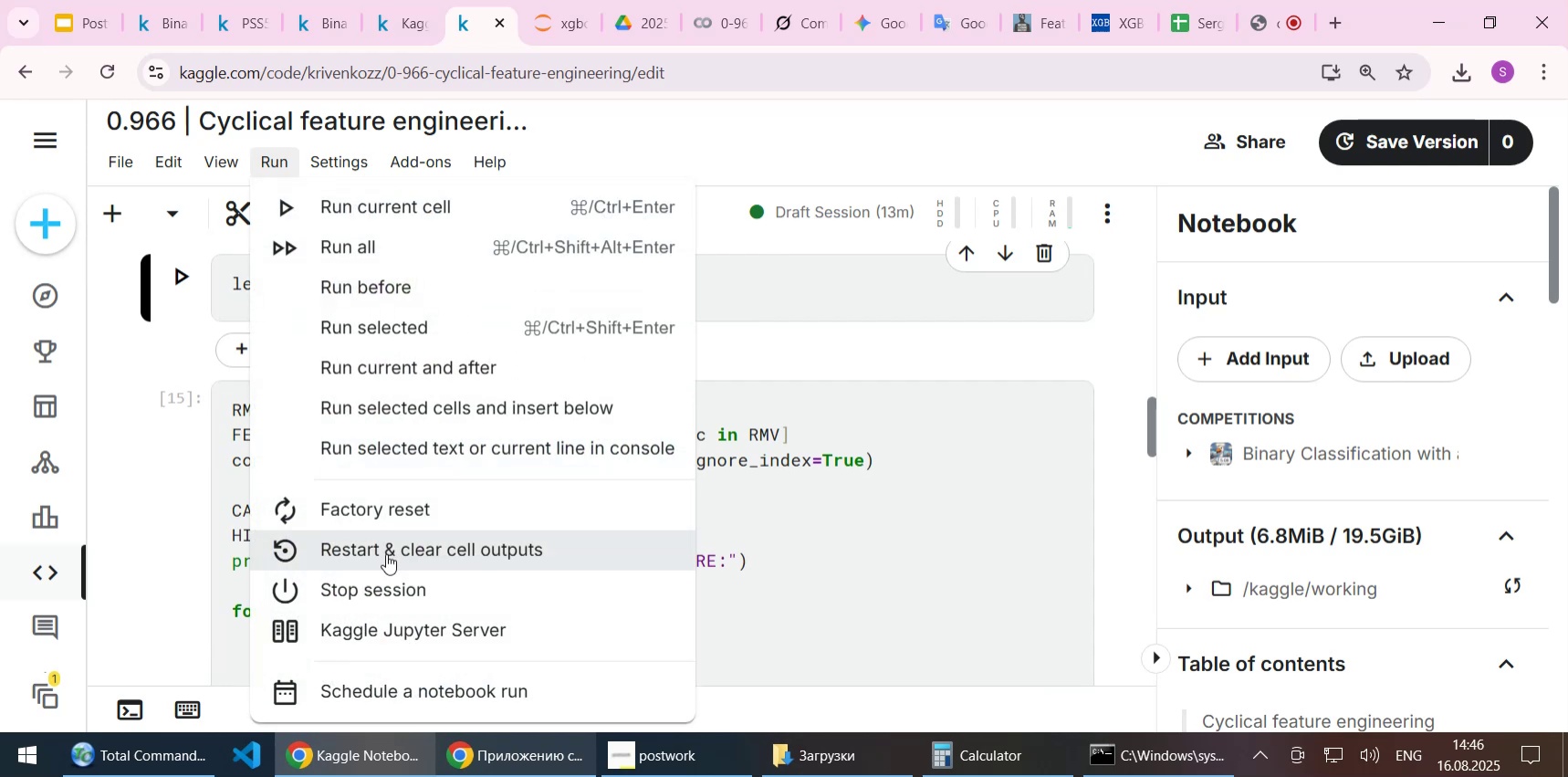 
left_click([386, 553])
 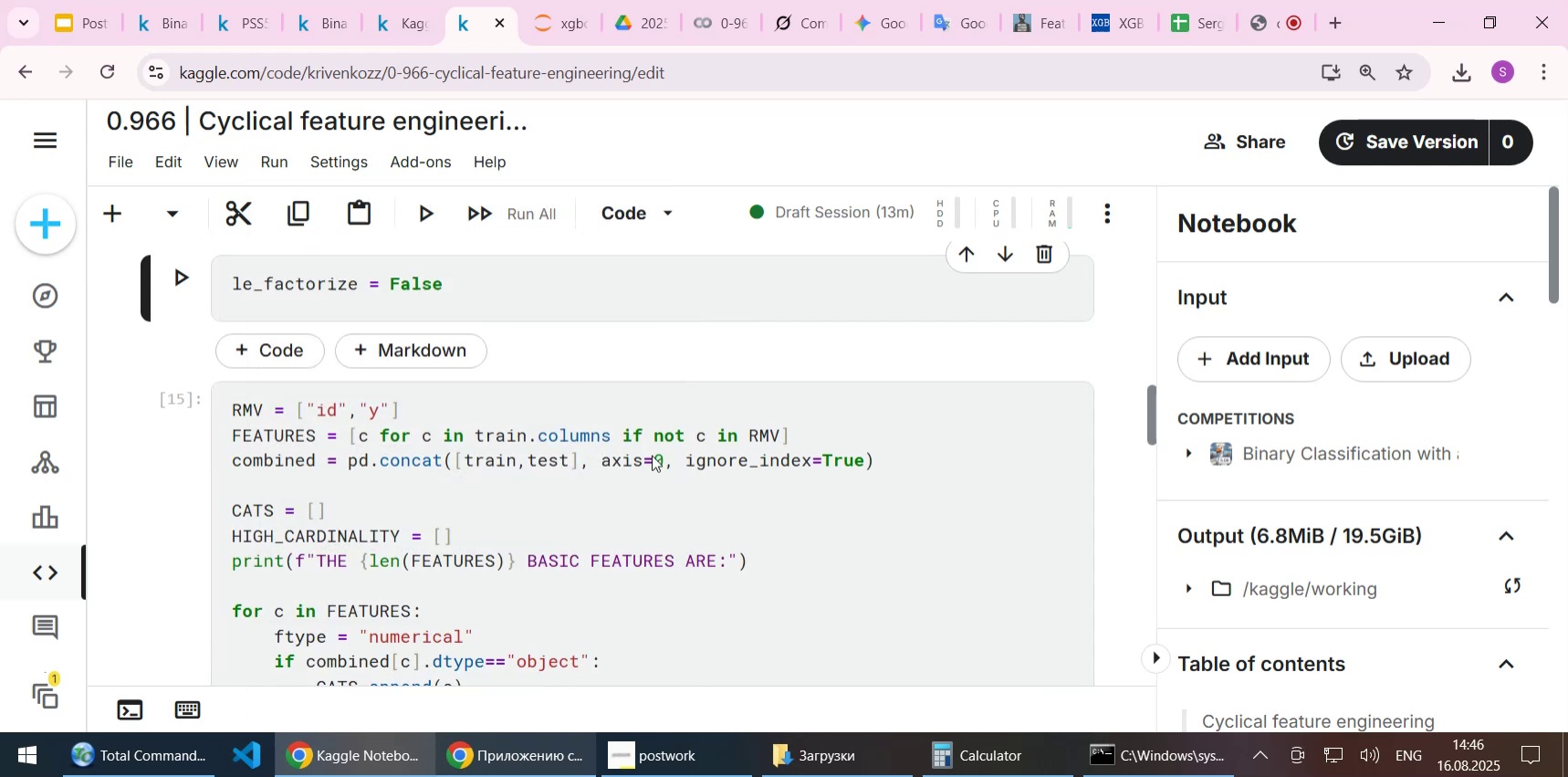 
mouse_move([633, 455])
 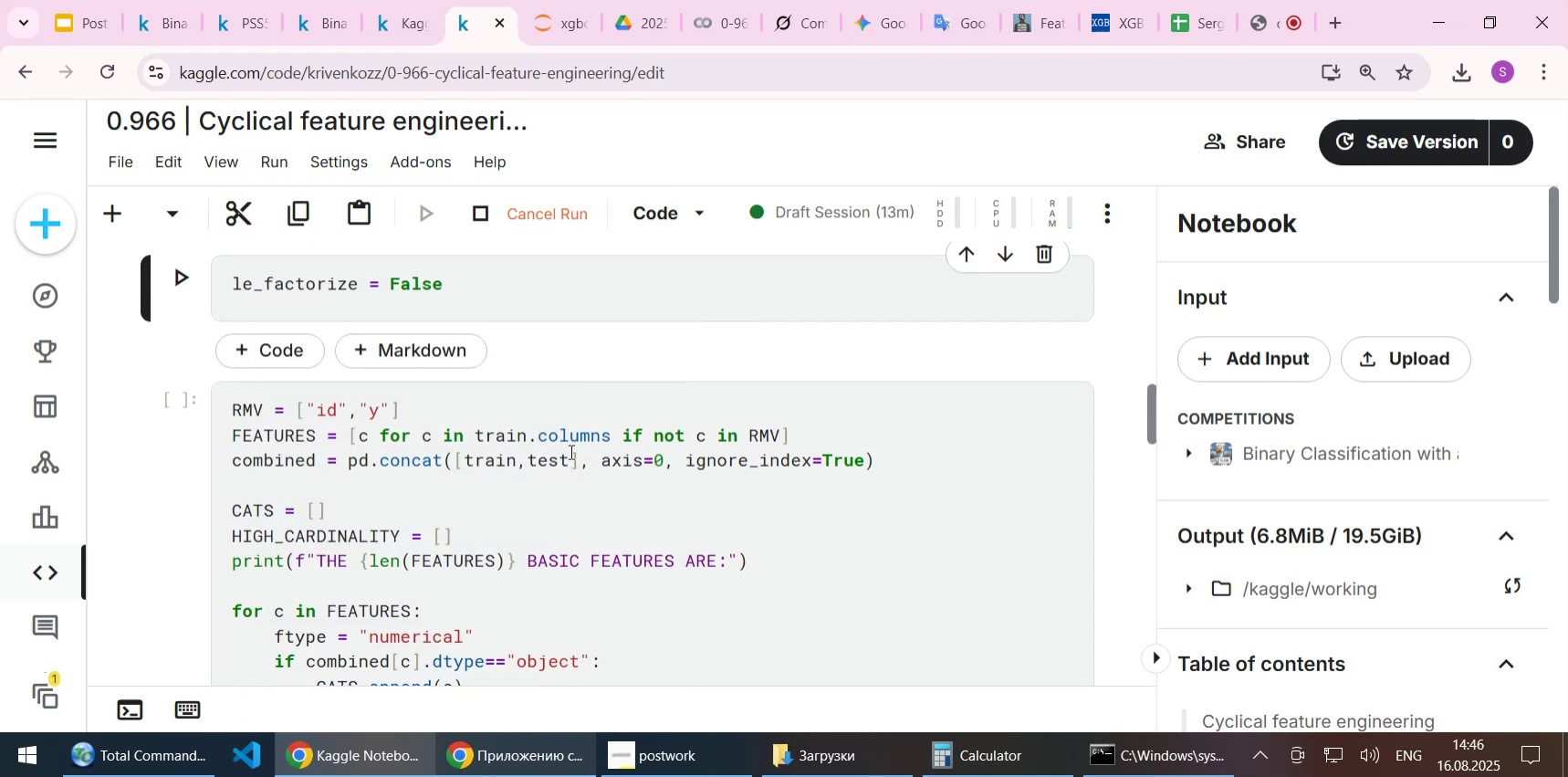 
scroll: coordinate [570, 451], scroll_direction: up, amount: 2.0
 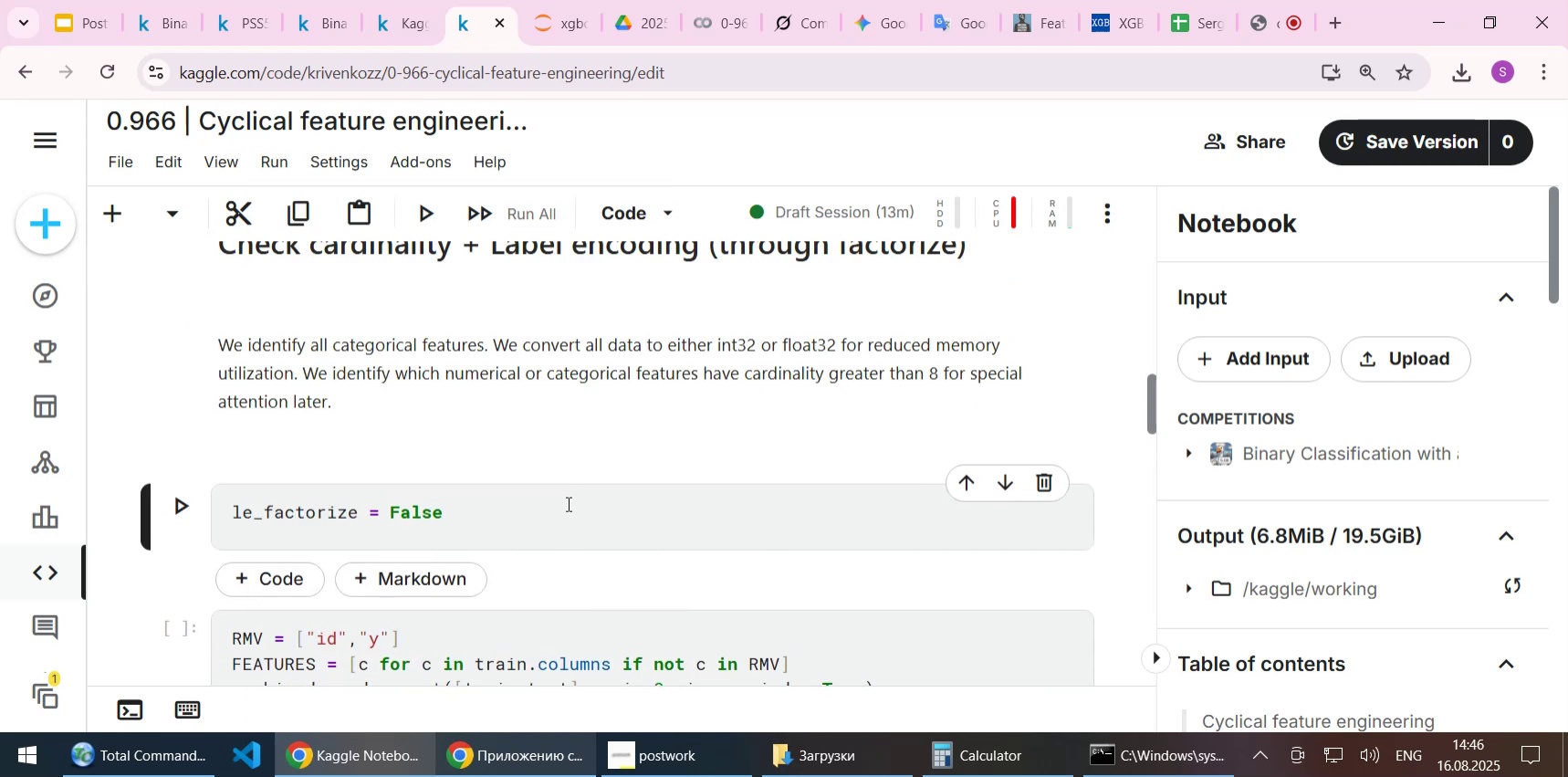 
left_click([567, 503])
 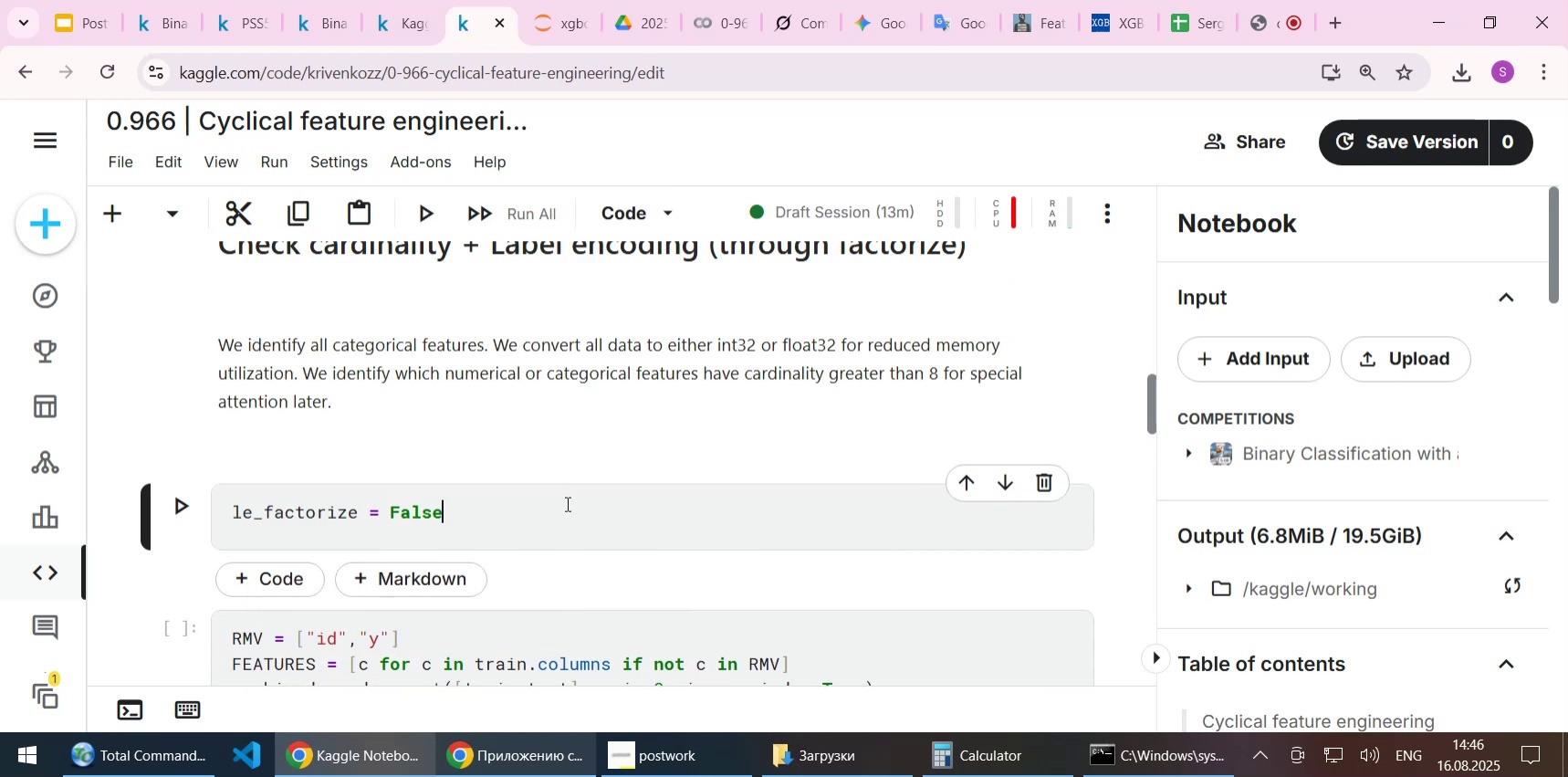 
scroll: coordinate [566, 503], scroll_direction: down, amount: 11.0
 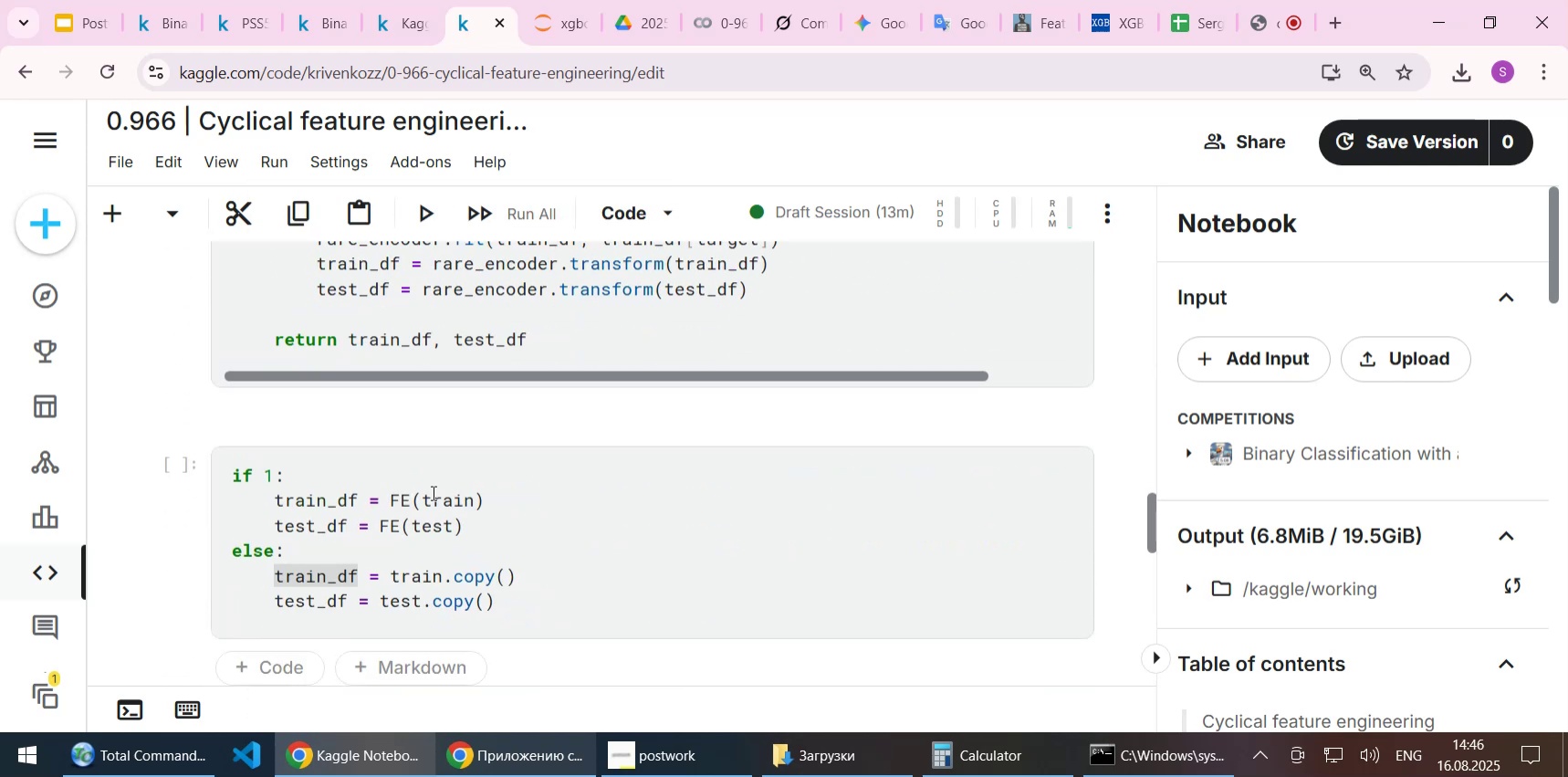 
left_click([432, 492])
 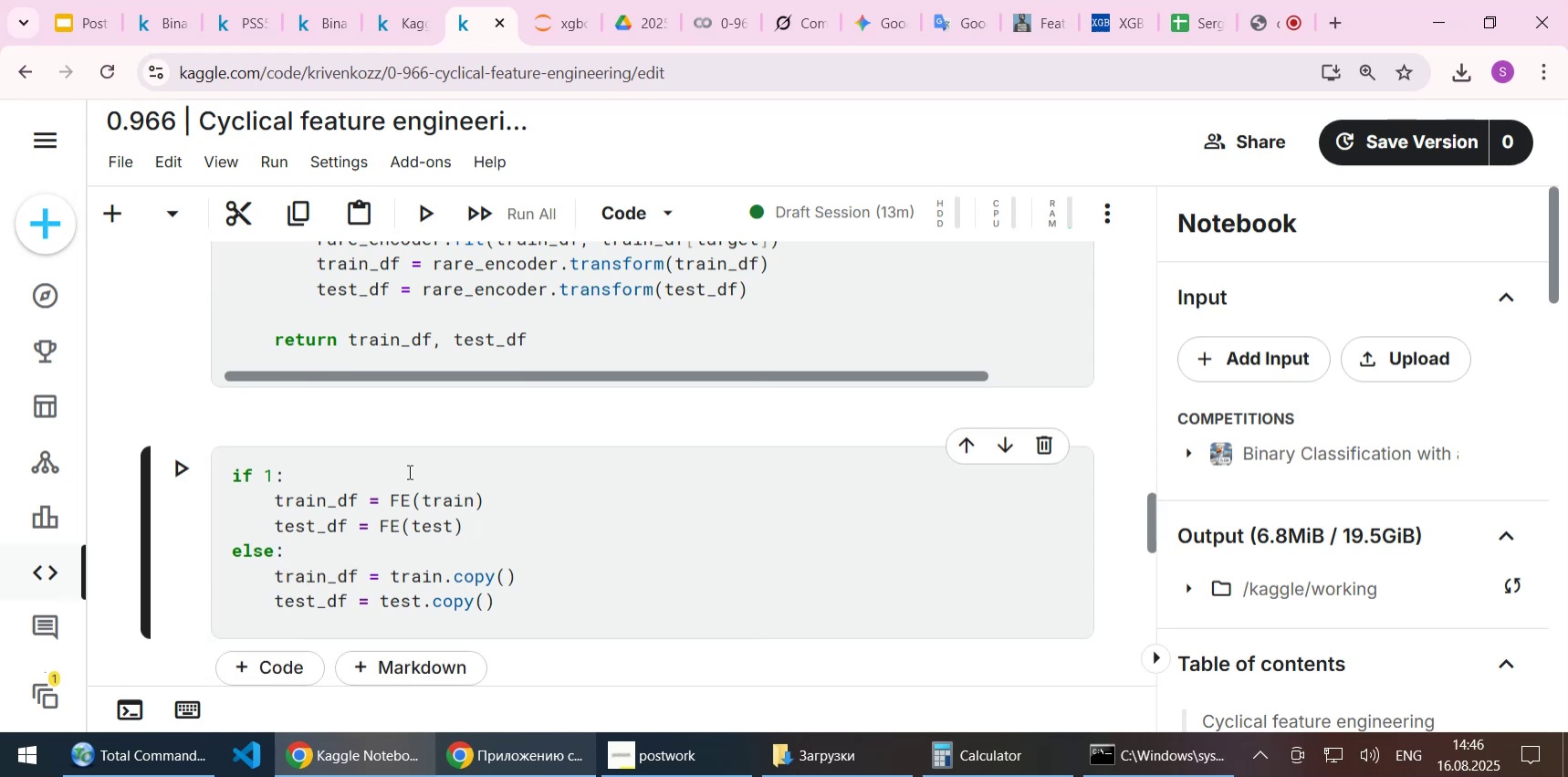 
left_click([408, 471])
 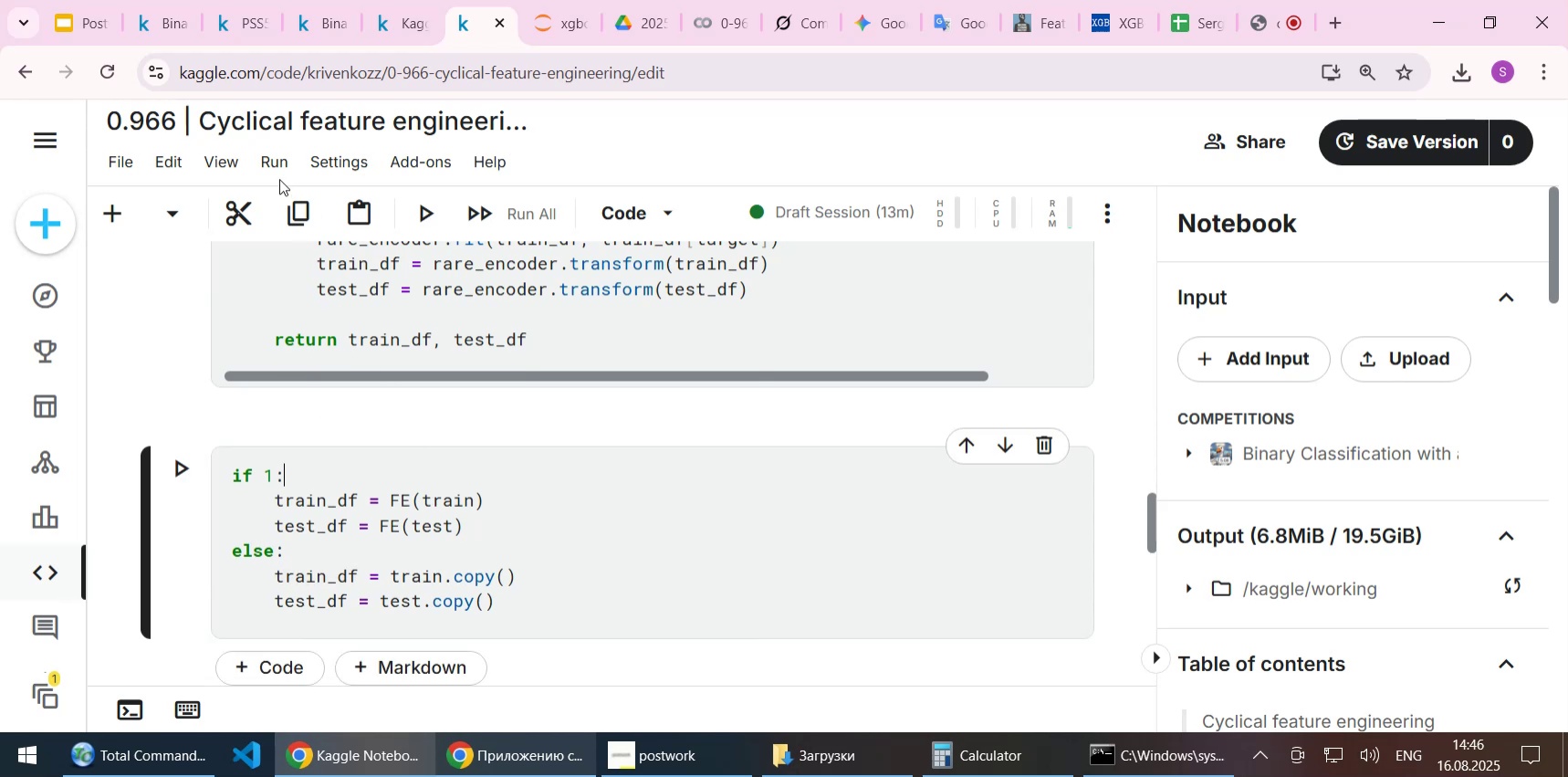 
left_click([279, 159])
 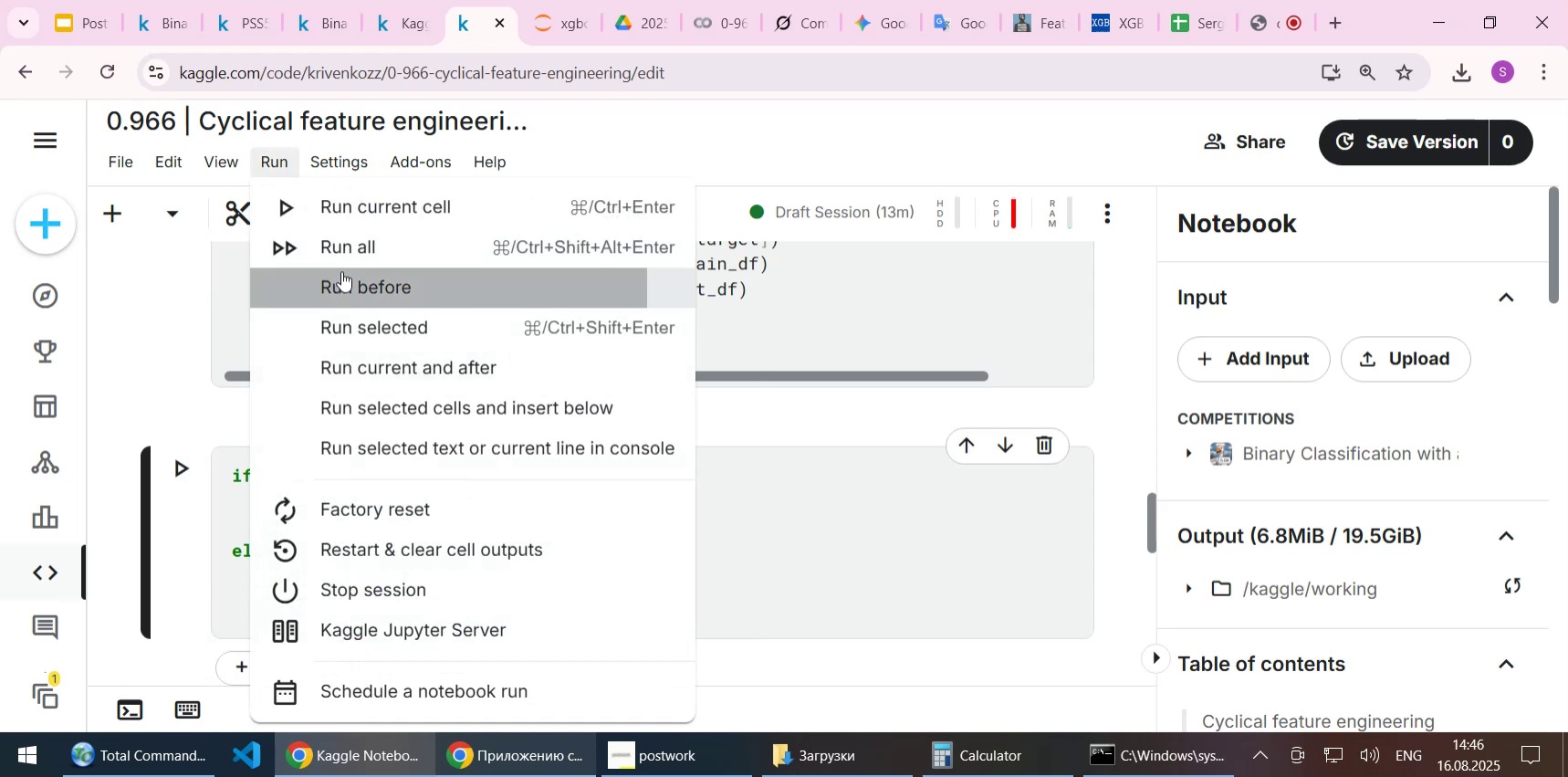 
left_click([341, 271])
 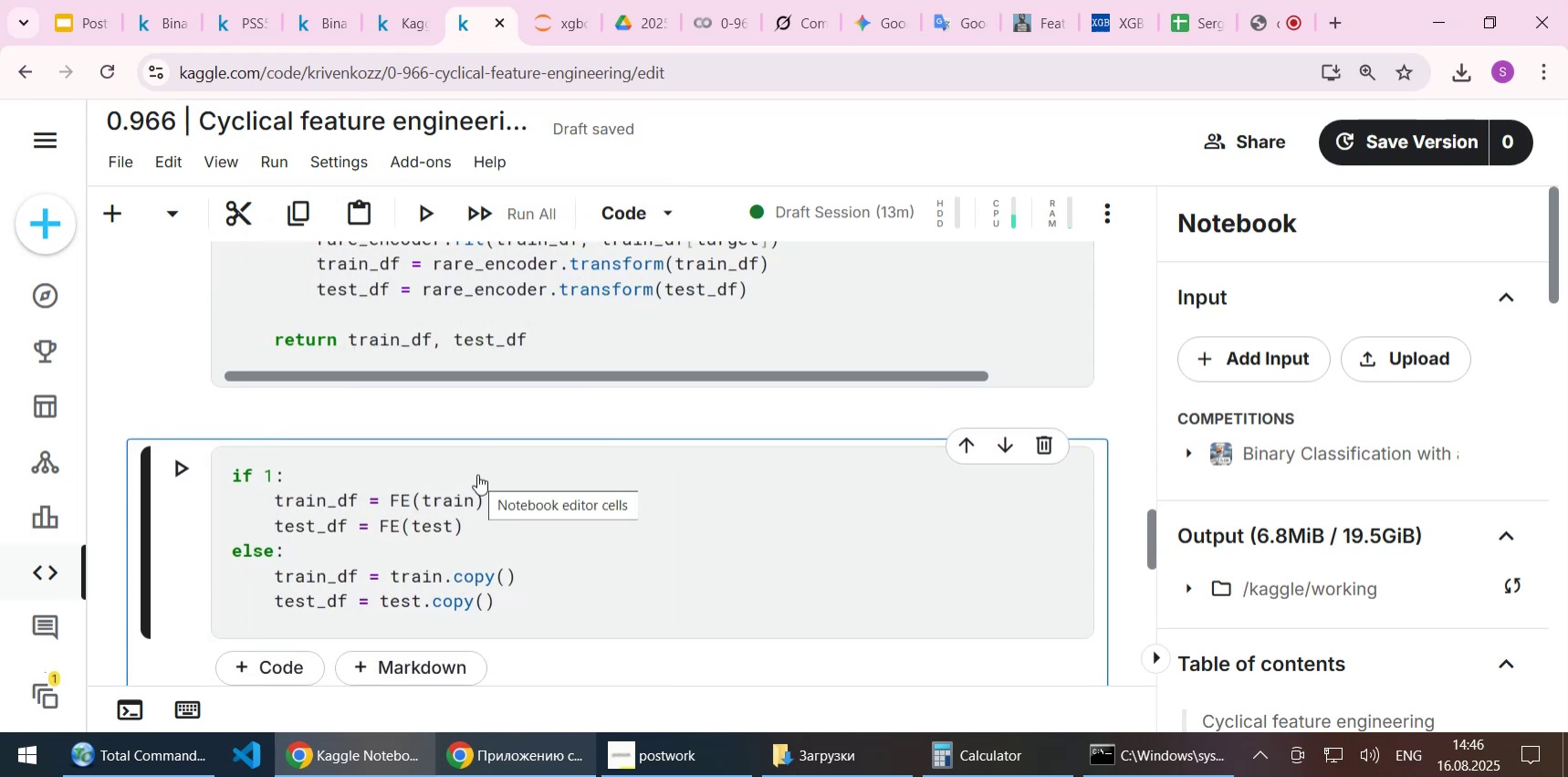 
wait(5.3)
 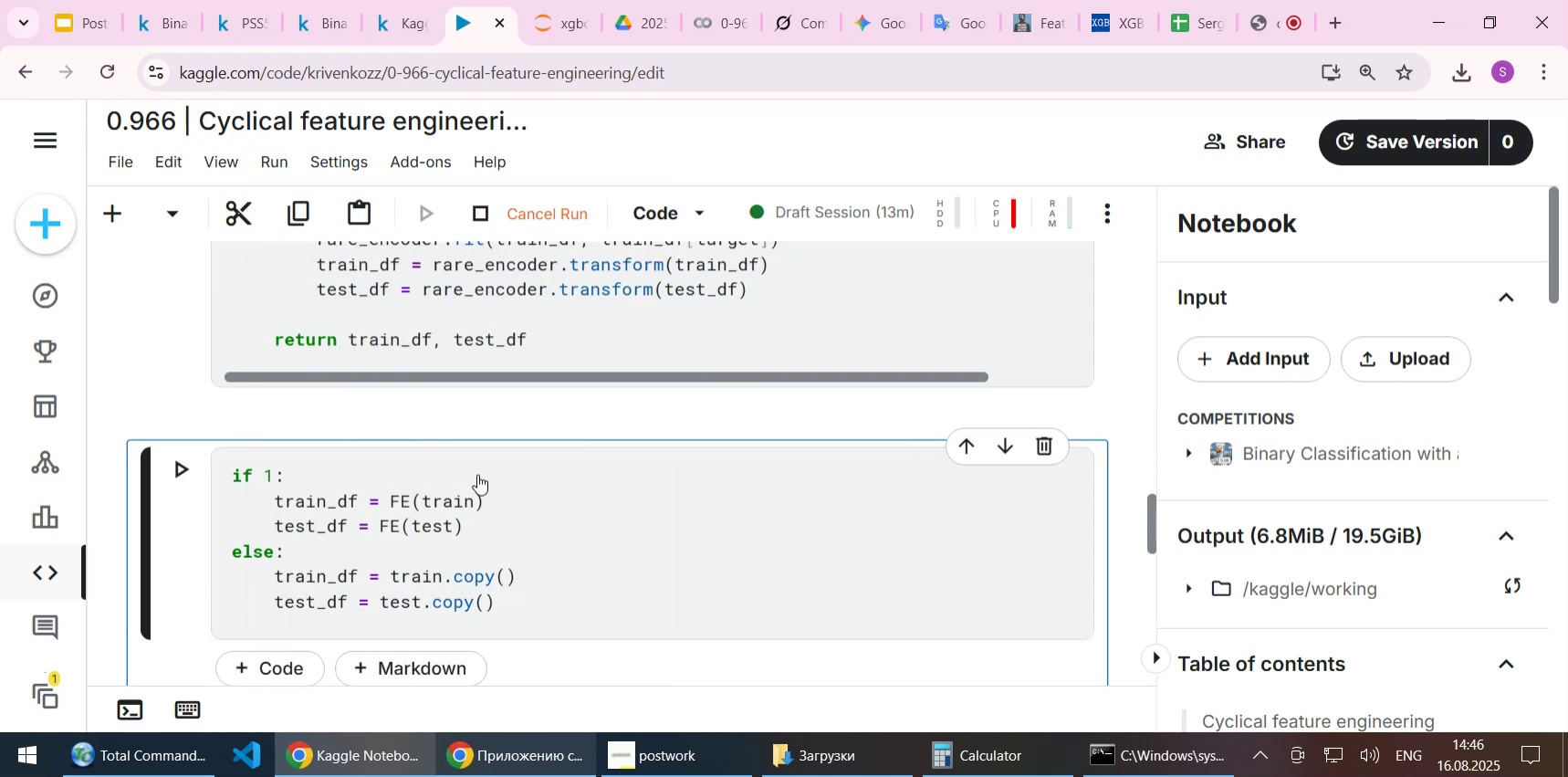 
scroll: coordinate [477, 474], scroll_direction: up, amount: 6.0
 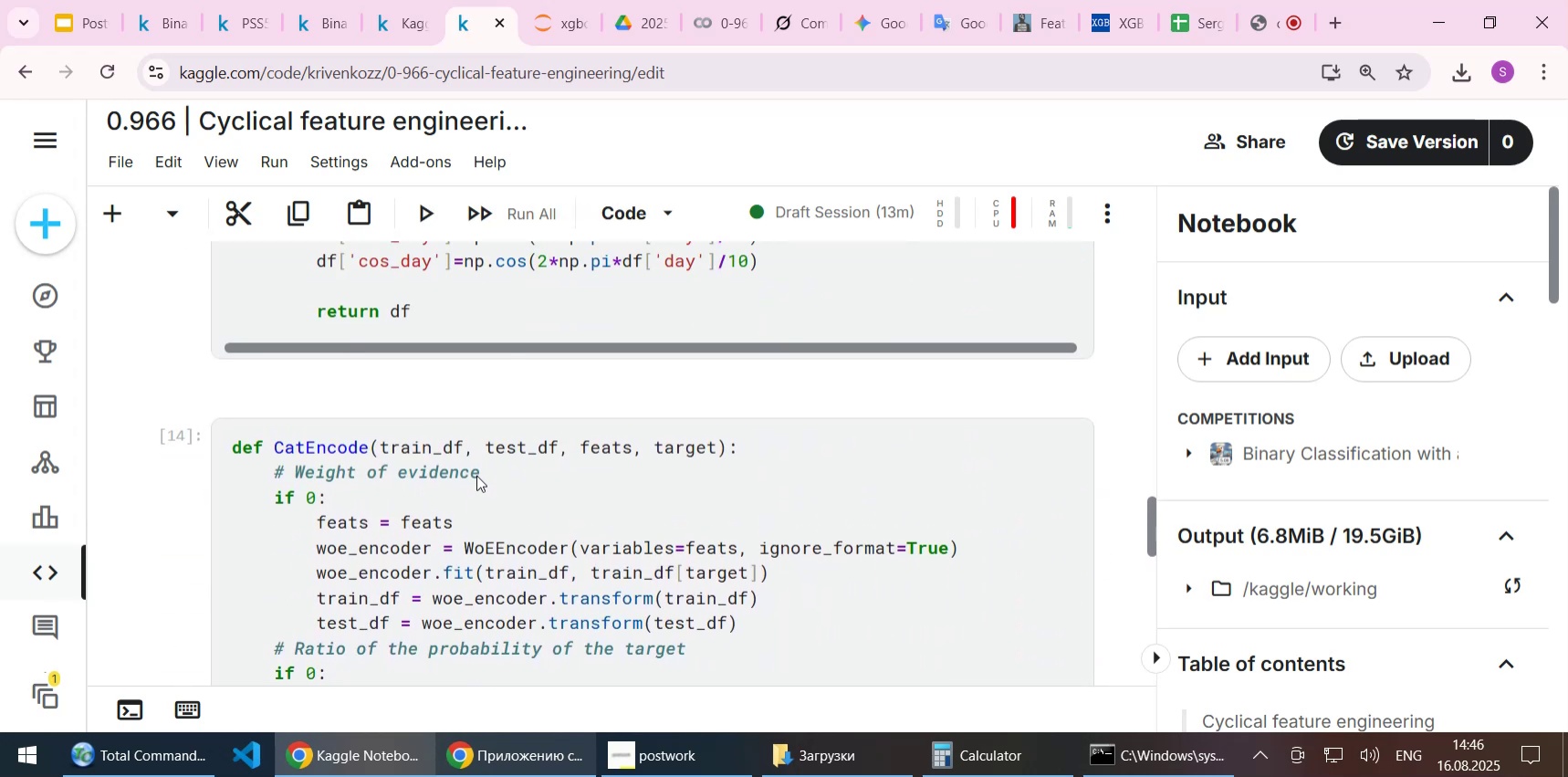 
scroll: coordinate [475, 498], scroll_direction: down, amount: 7.0
 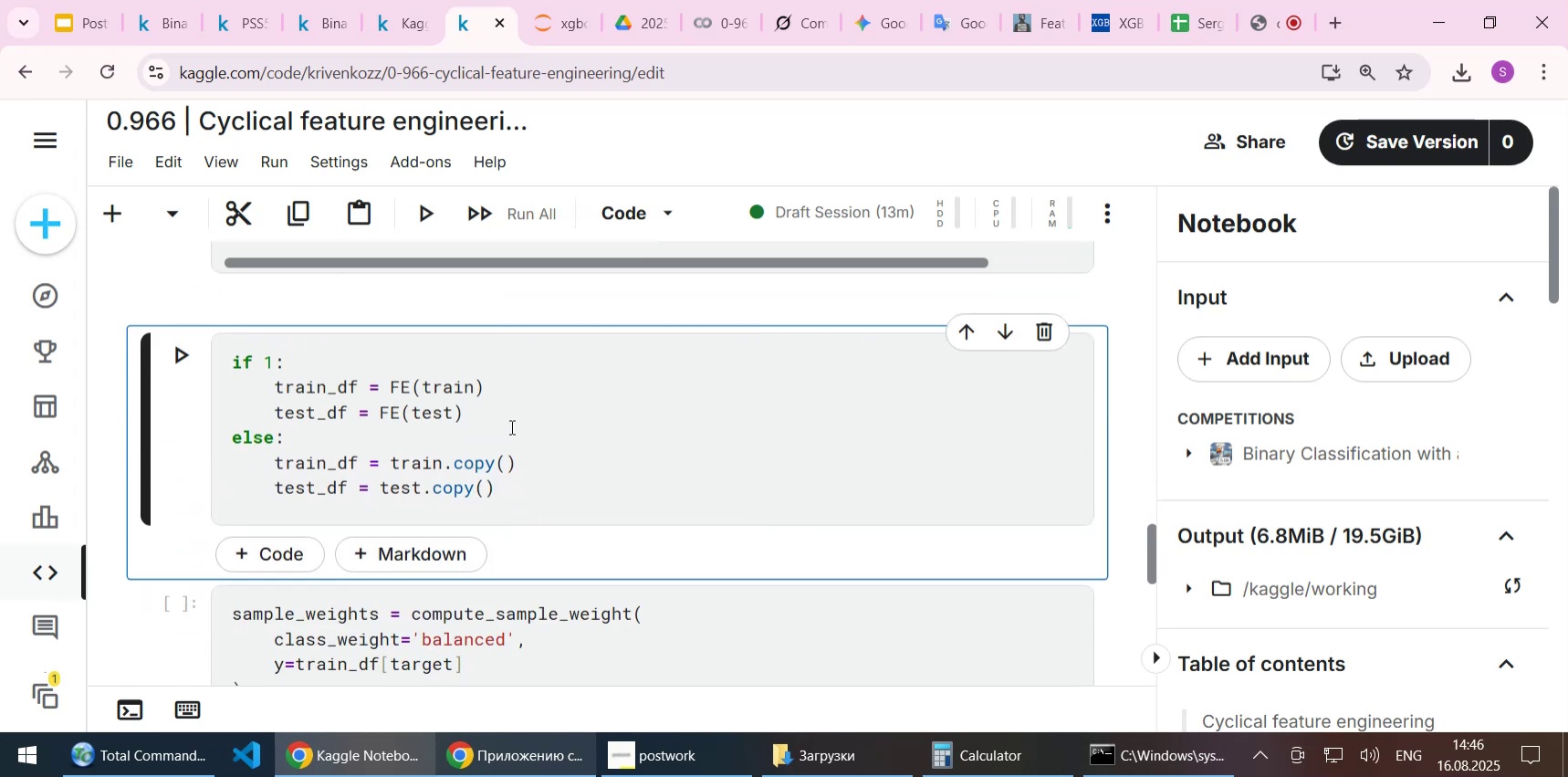 
scroll: coordinate [347, 303], scroll_direction: up, amount: 1.0
 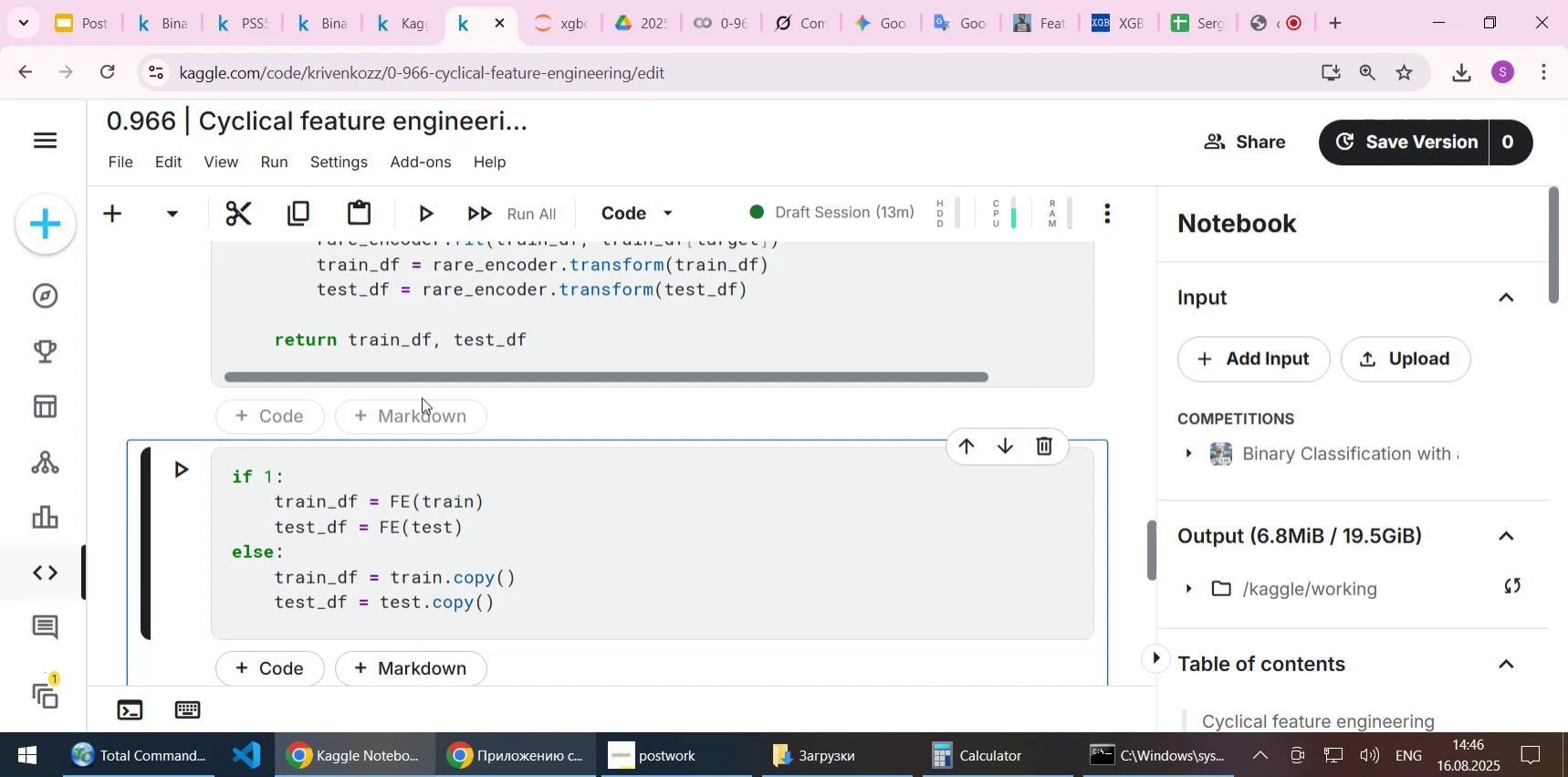 
mouse_move([311, 445])
 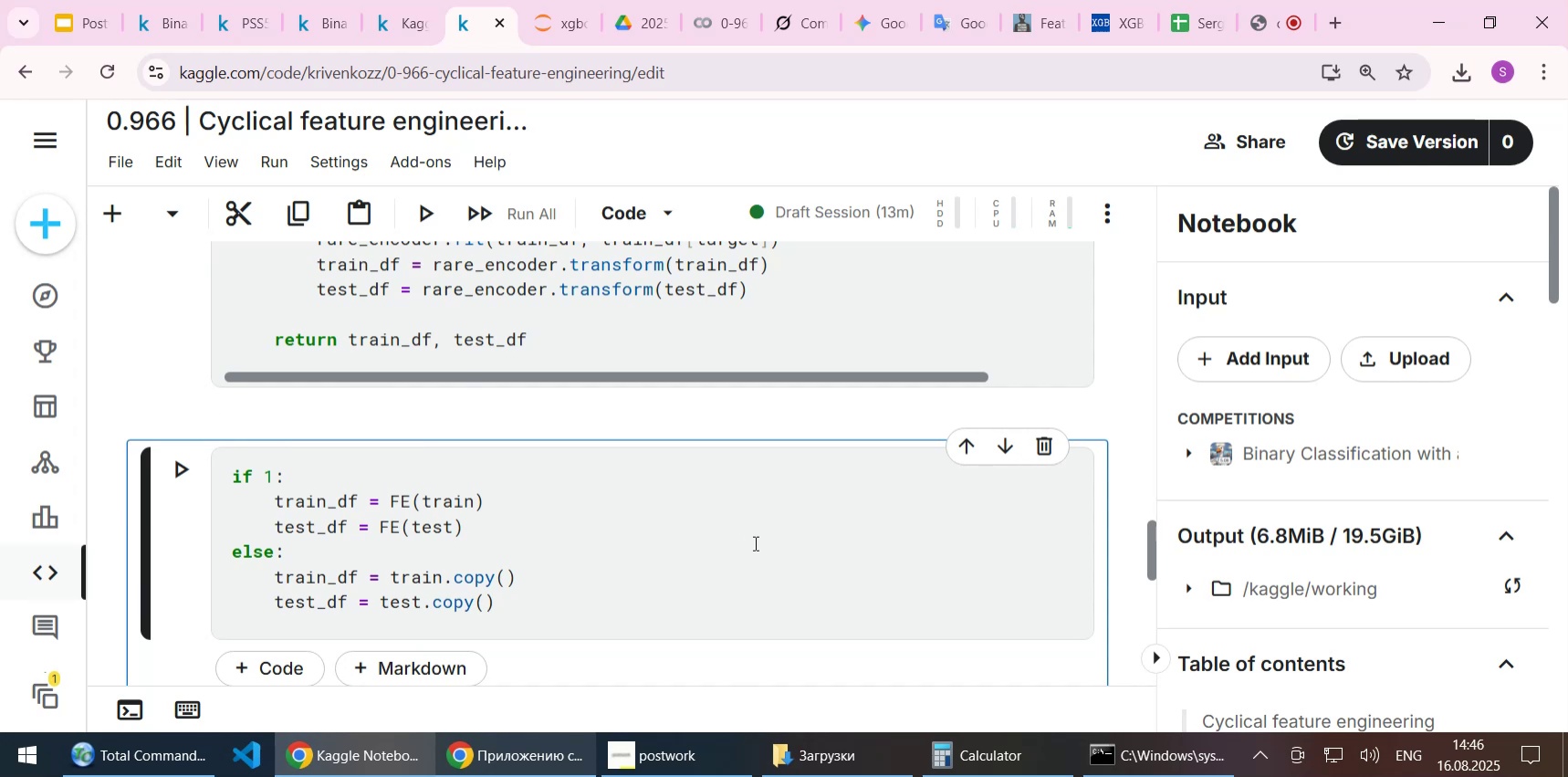 
key(Shift+ShiftLeft)
 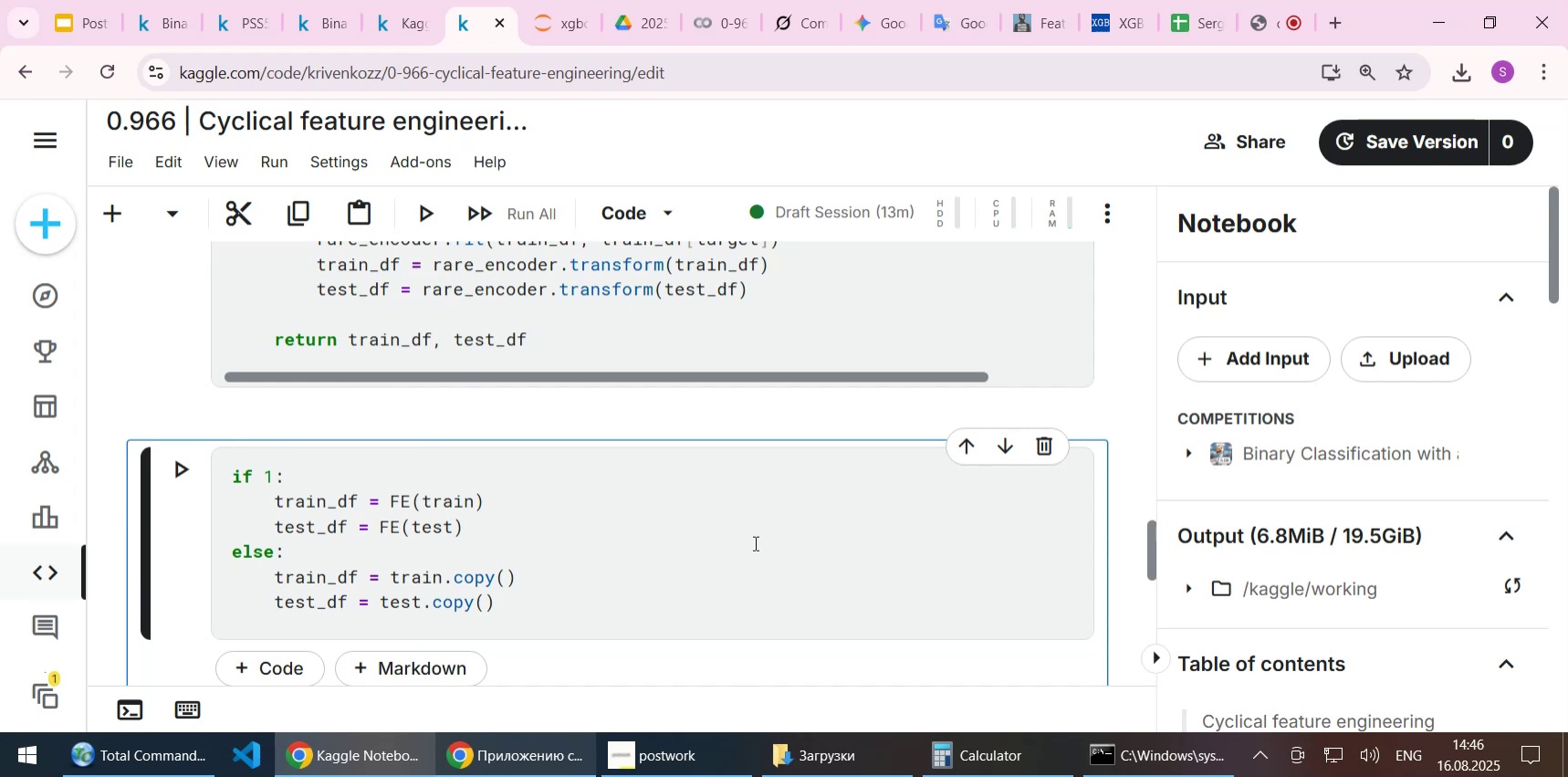 
key(Shift+Enter)
 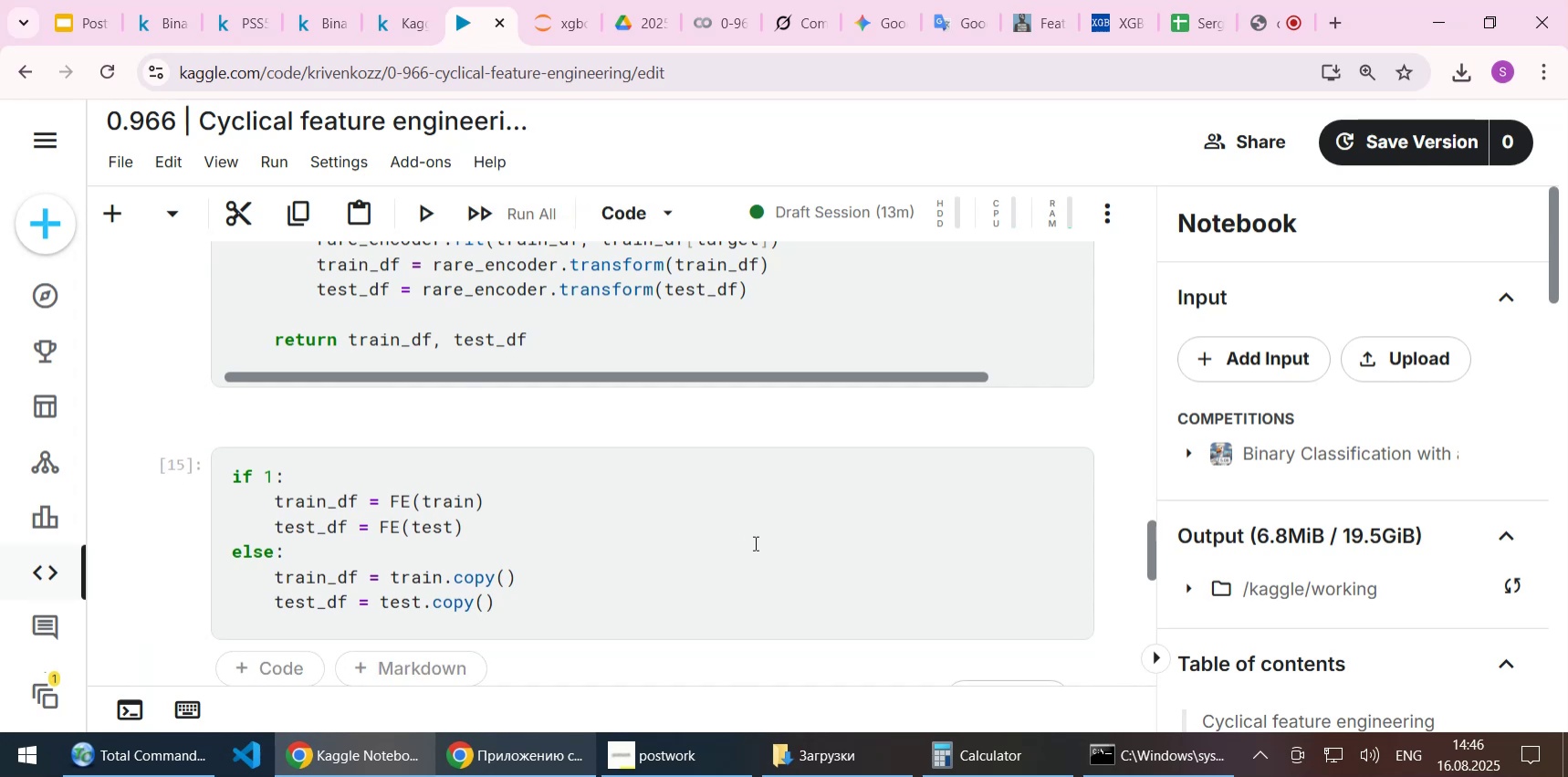 
scroll: coordinate [606, 478], scroll_direction: down, amount: 4.0
 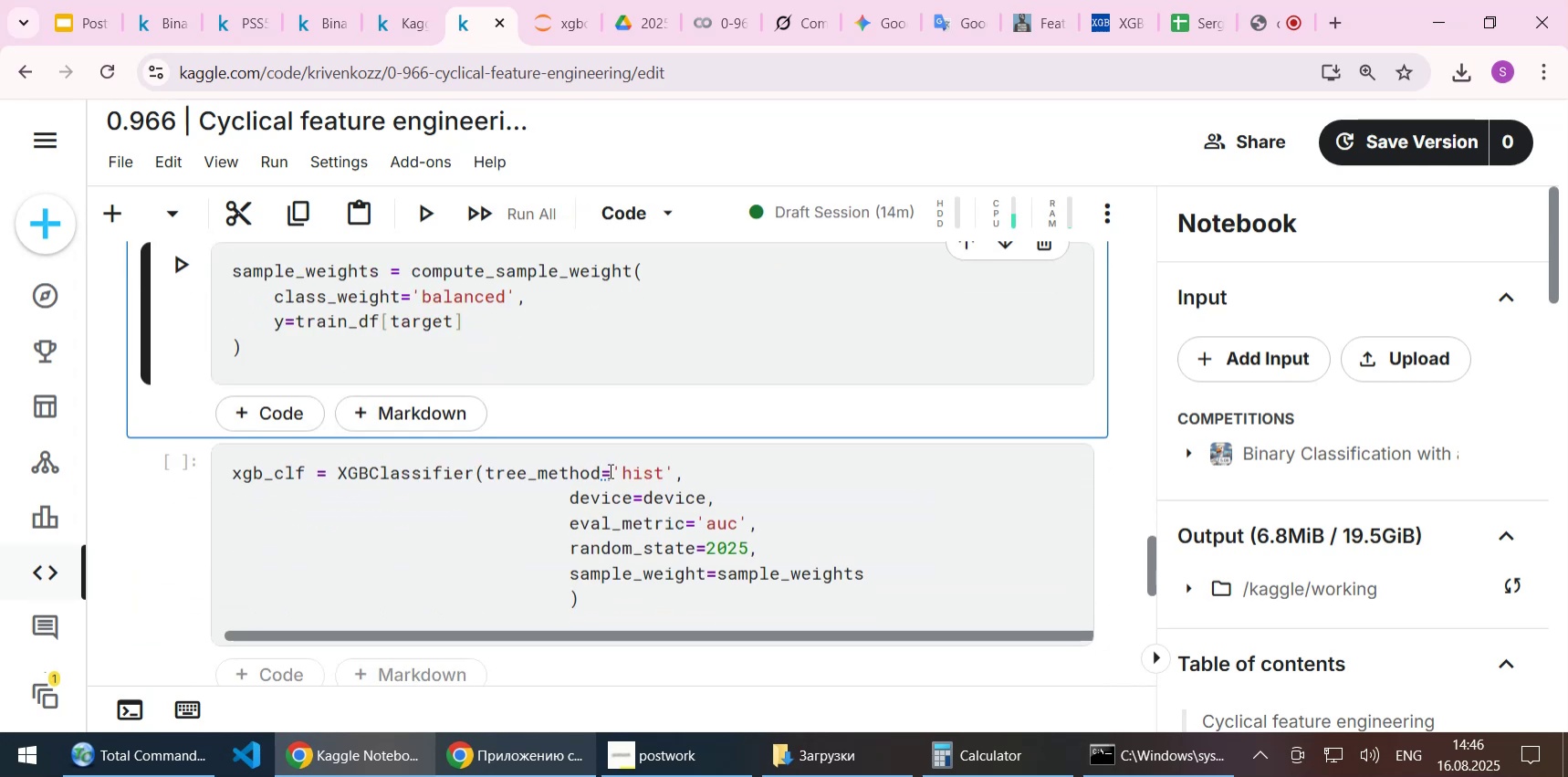 
key(Shift+Enter)
 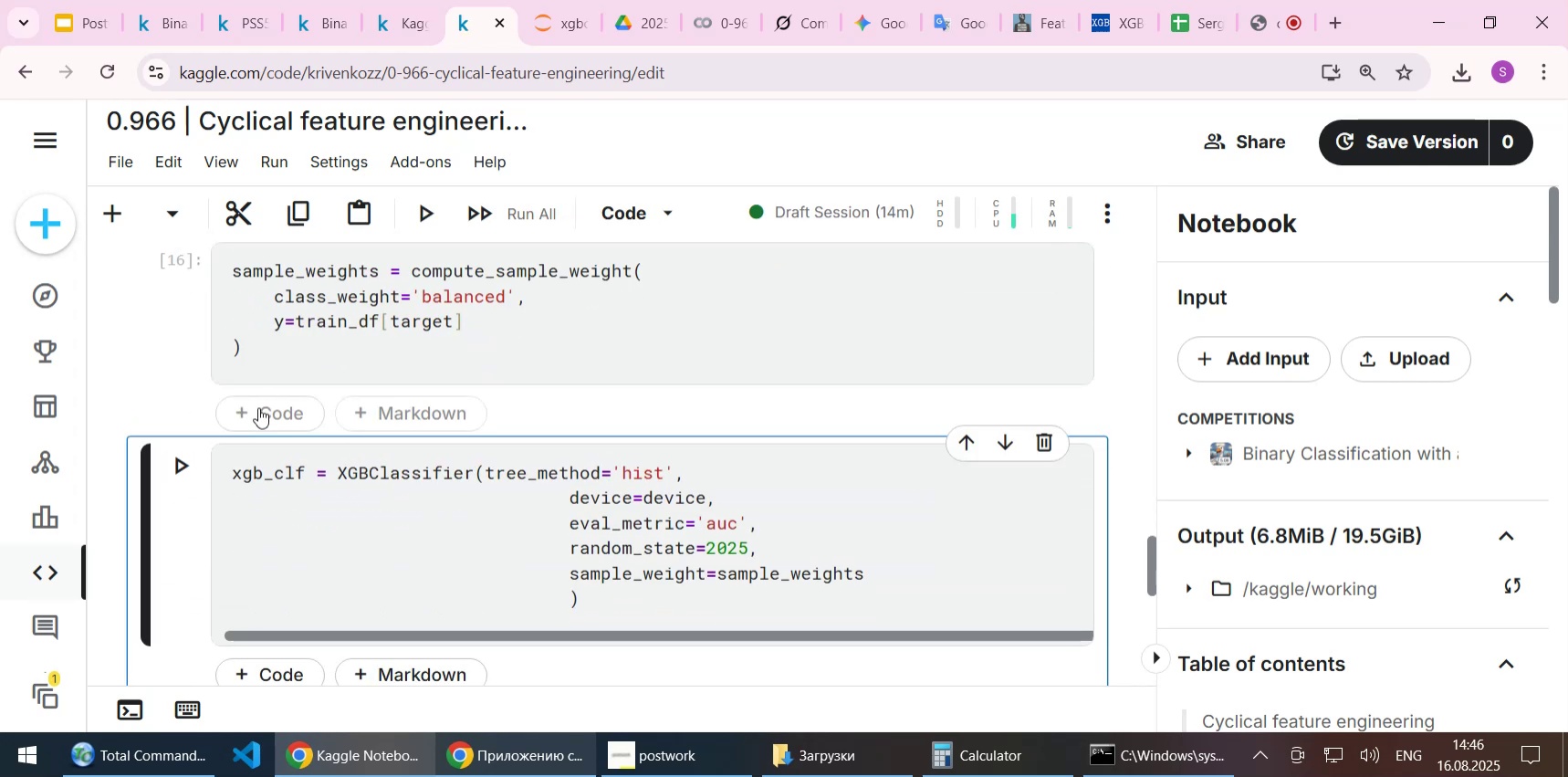 
left_click([259, 406])
 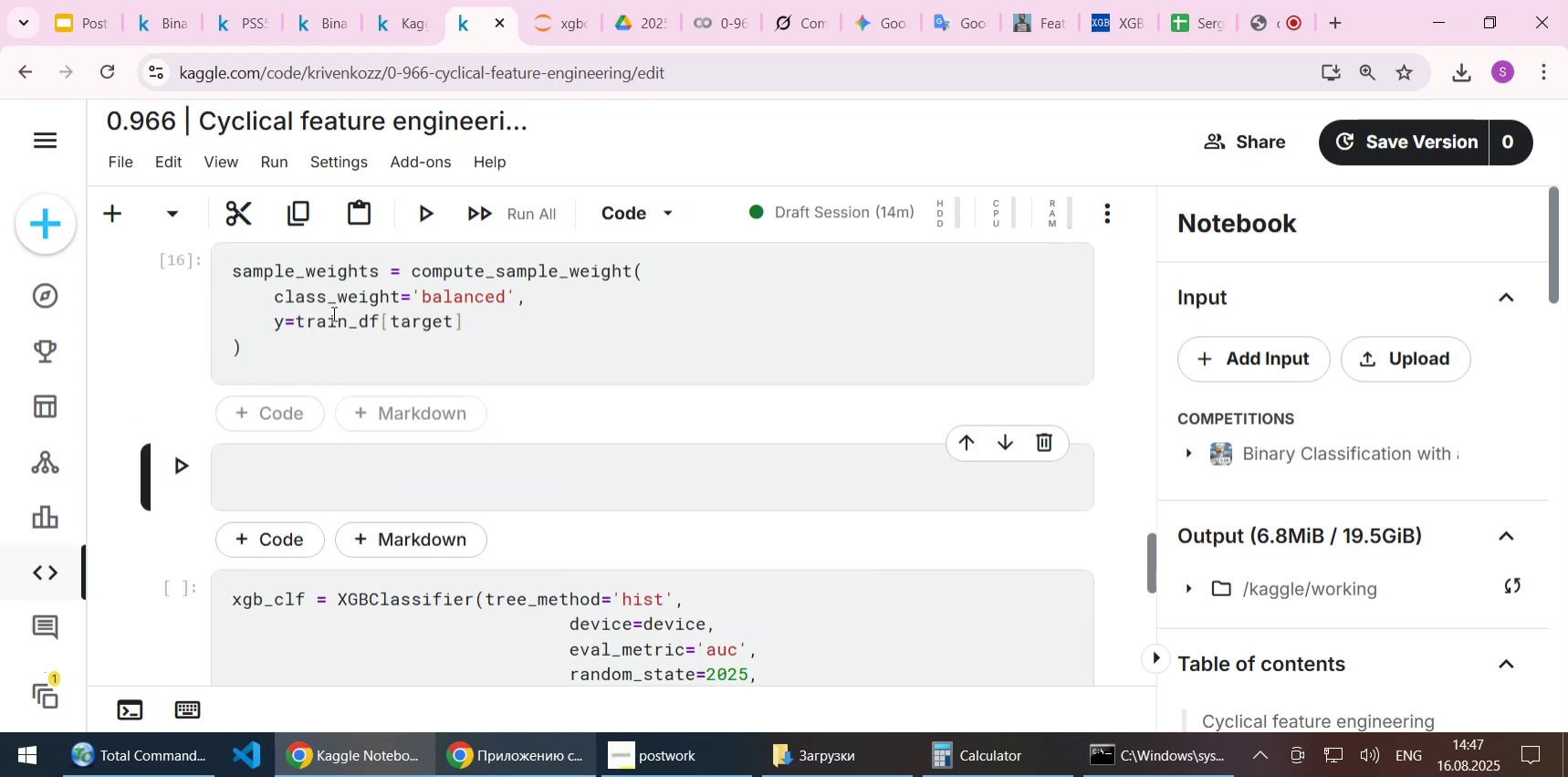 
double_click([332, 313])
 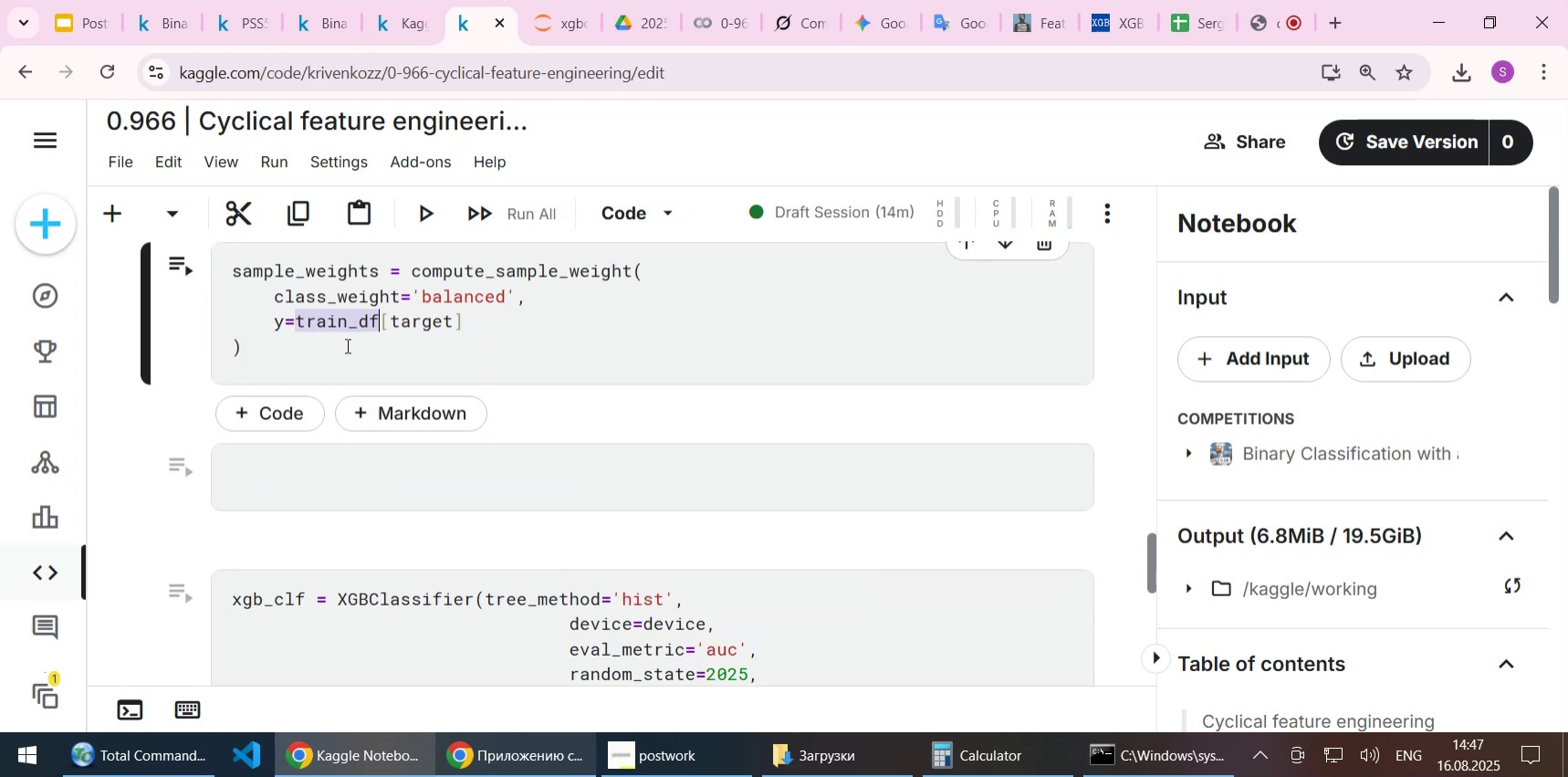 
key(Control+C)
 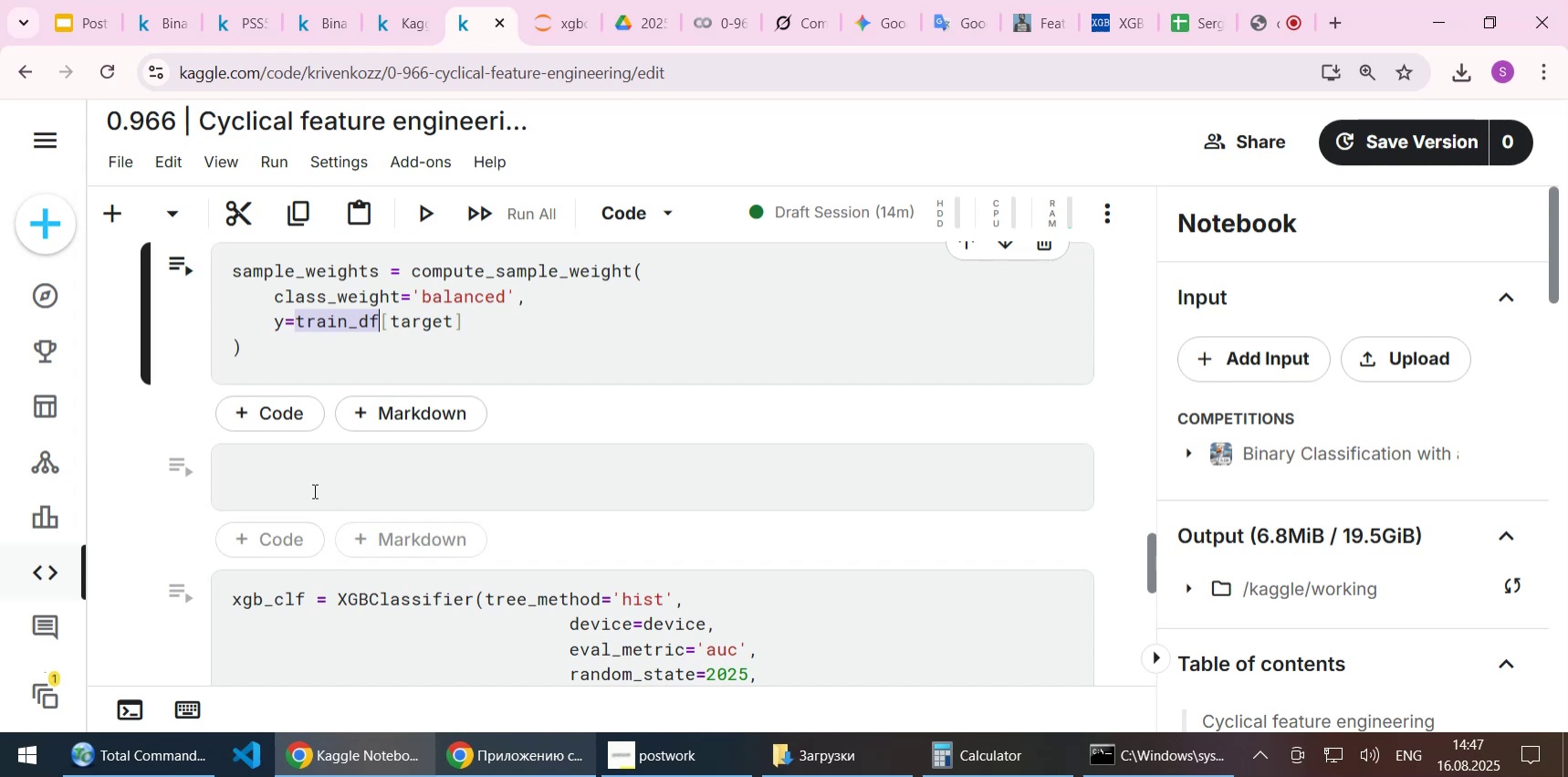 
left_click([313, 490])
 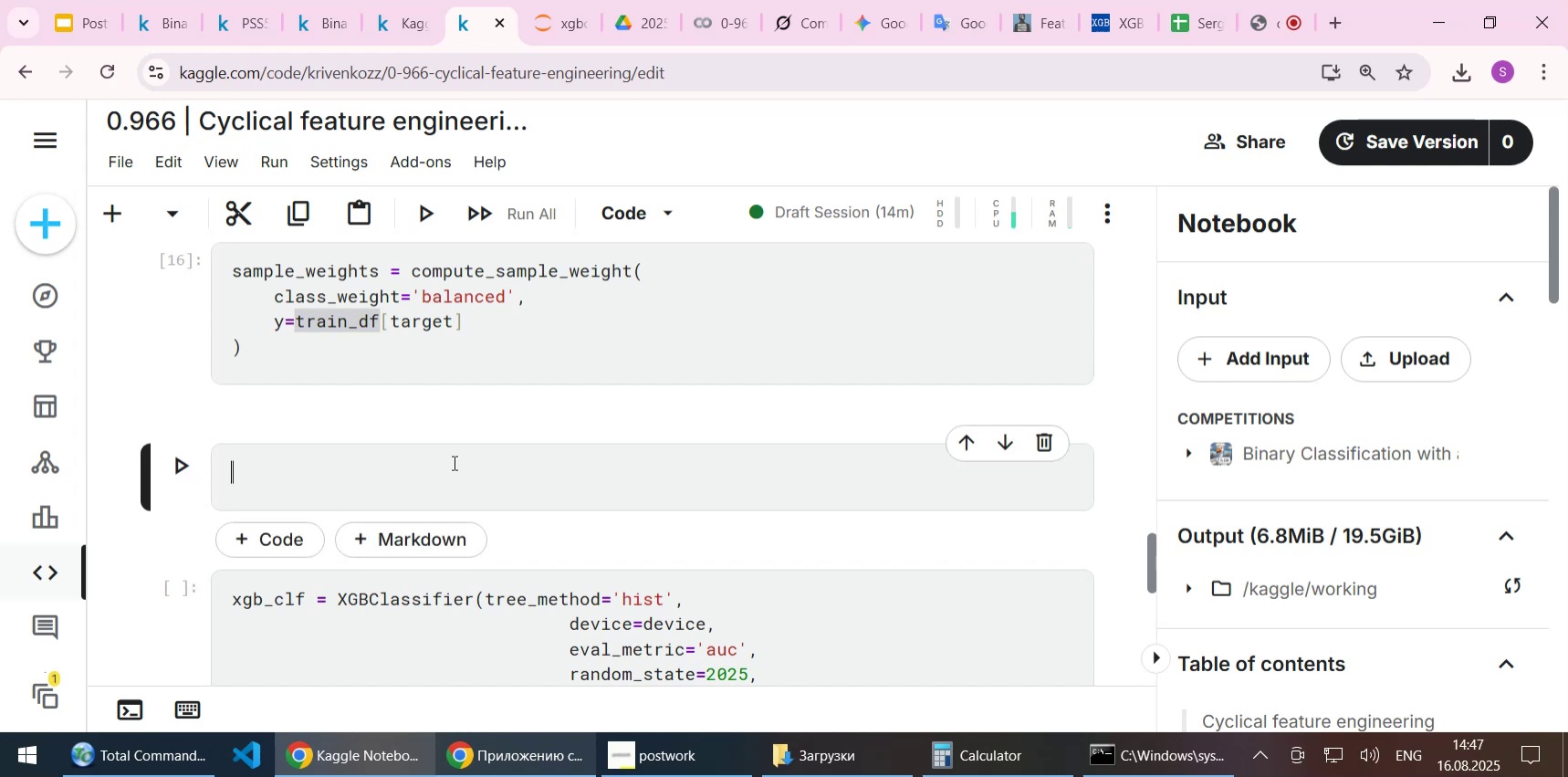 
key(Control+ControlLeft)
 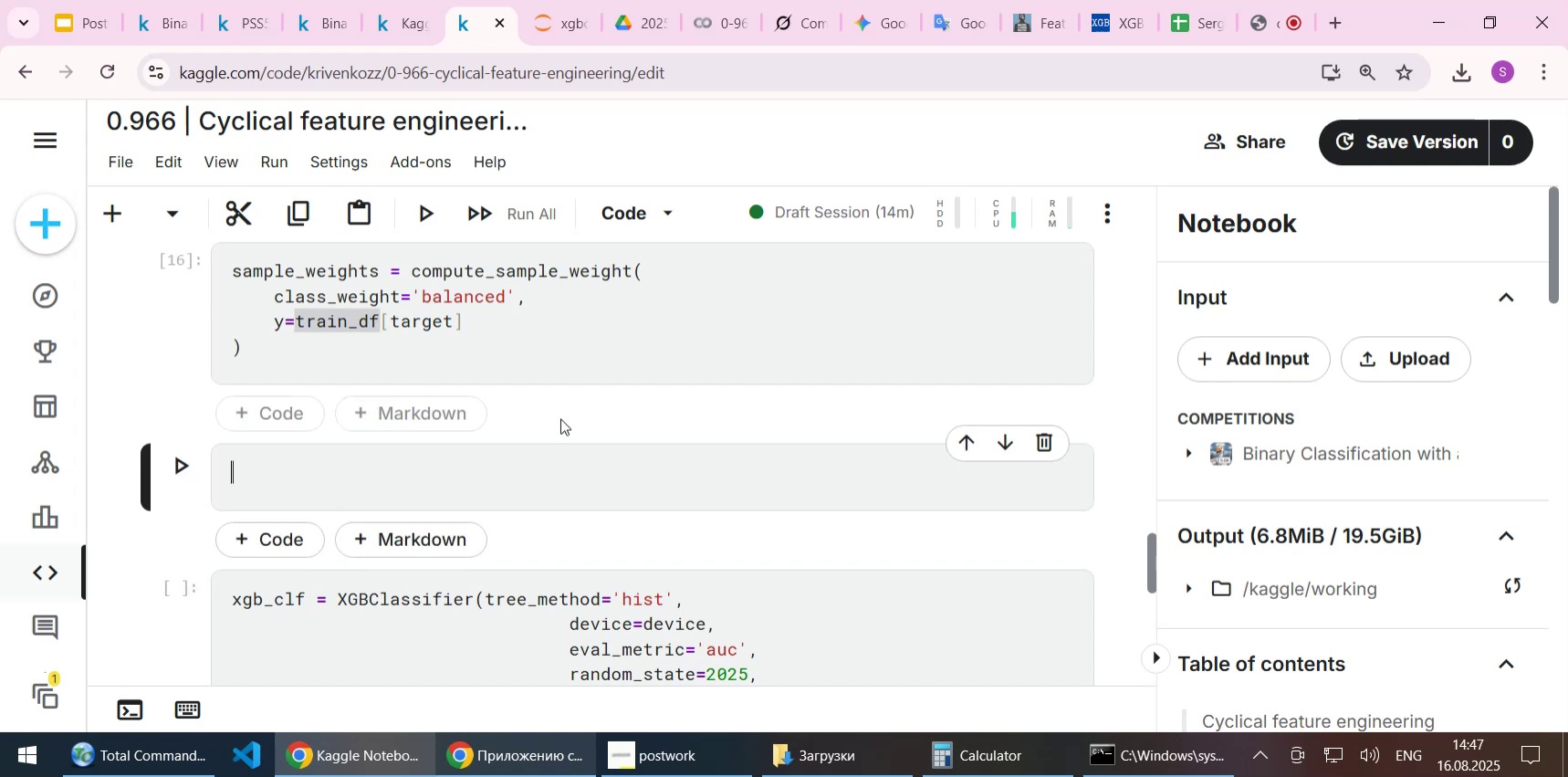 
key(Control+V)
 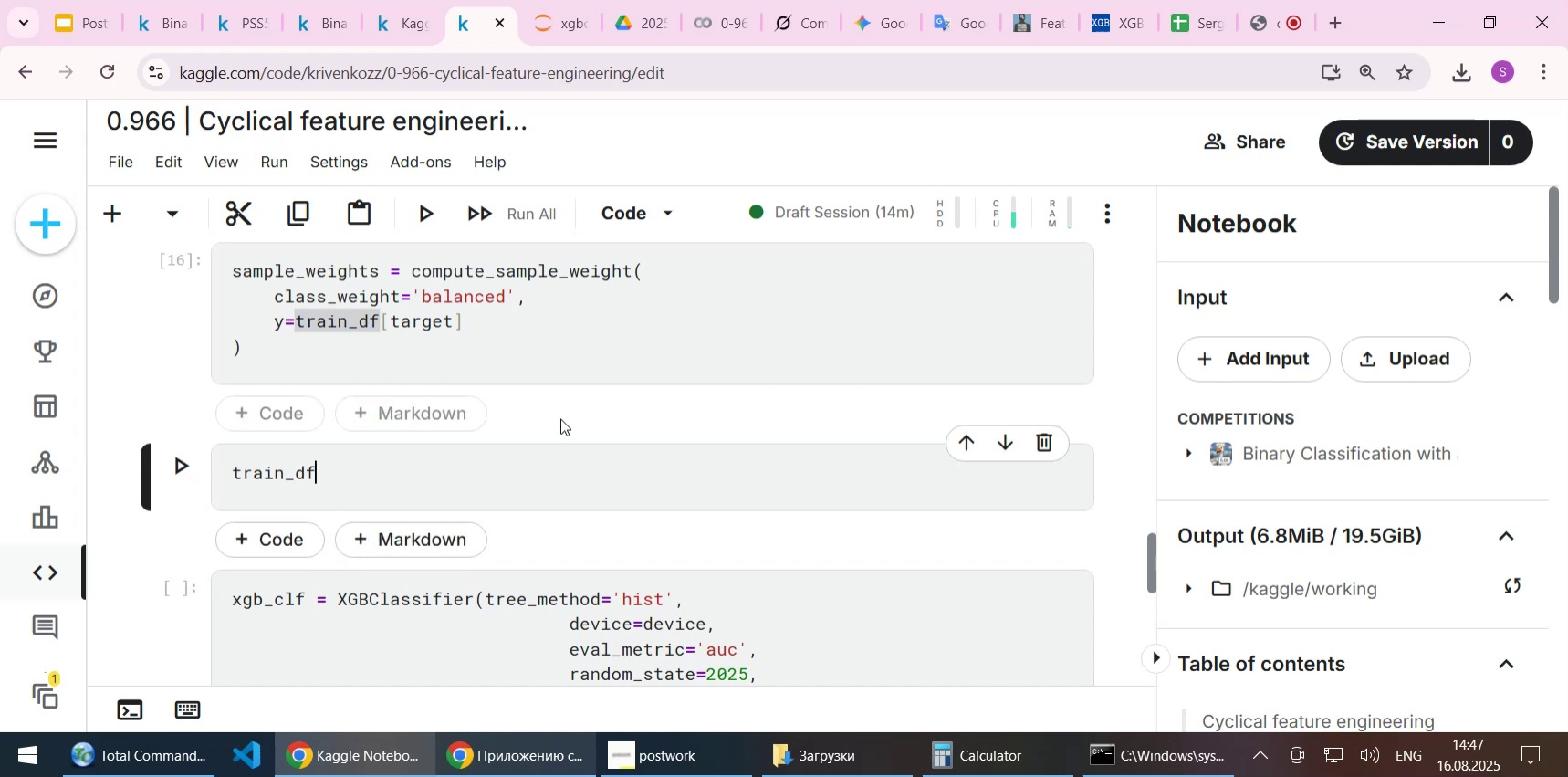 
key(Shift+ShiftLeft)
 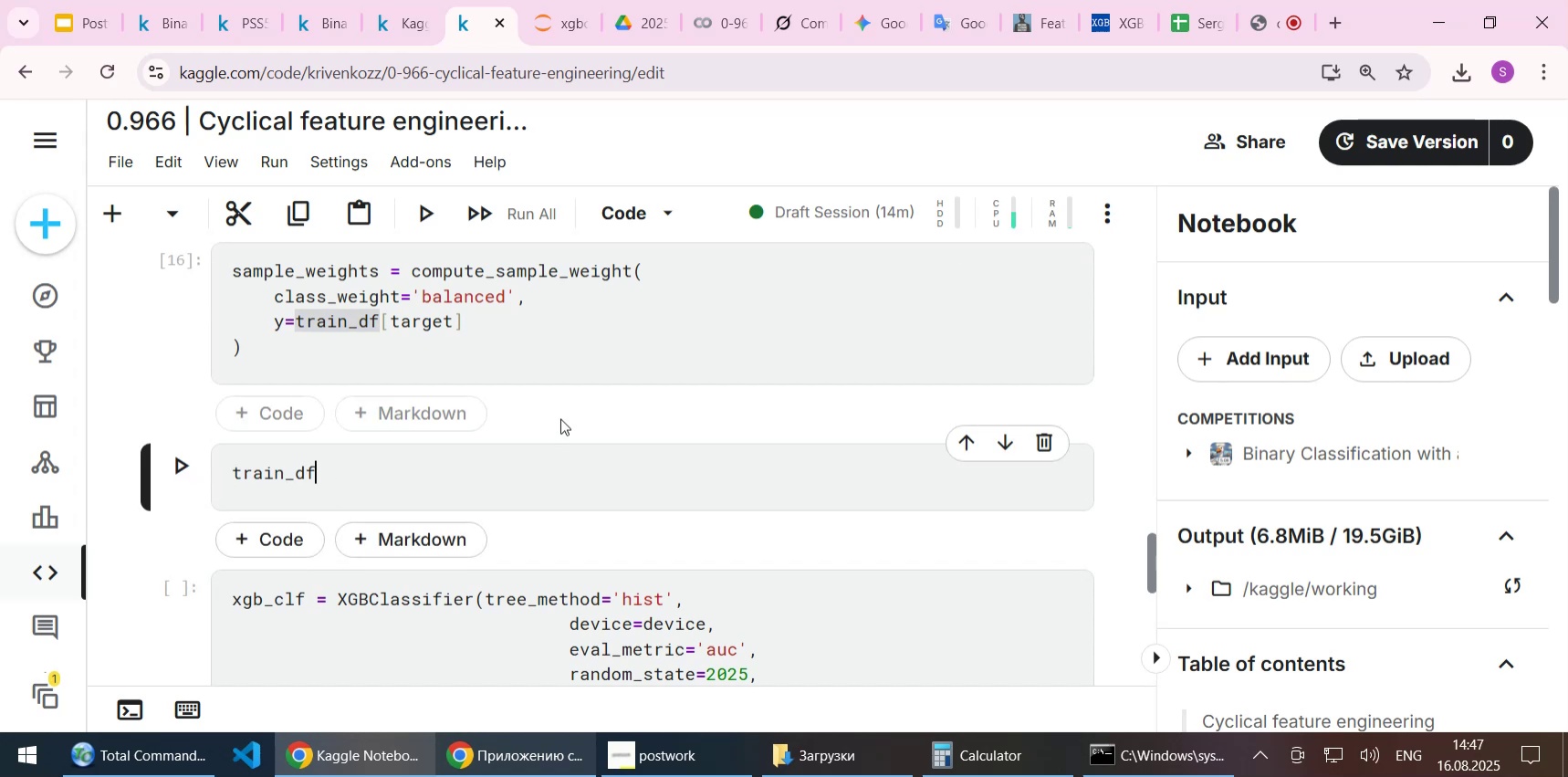 
key(Shift+Enter)
 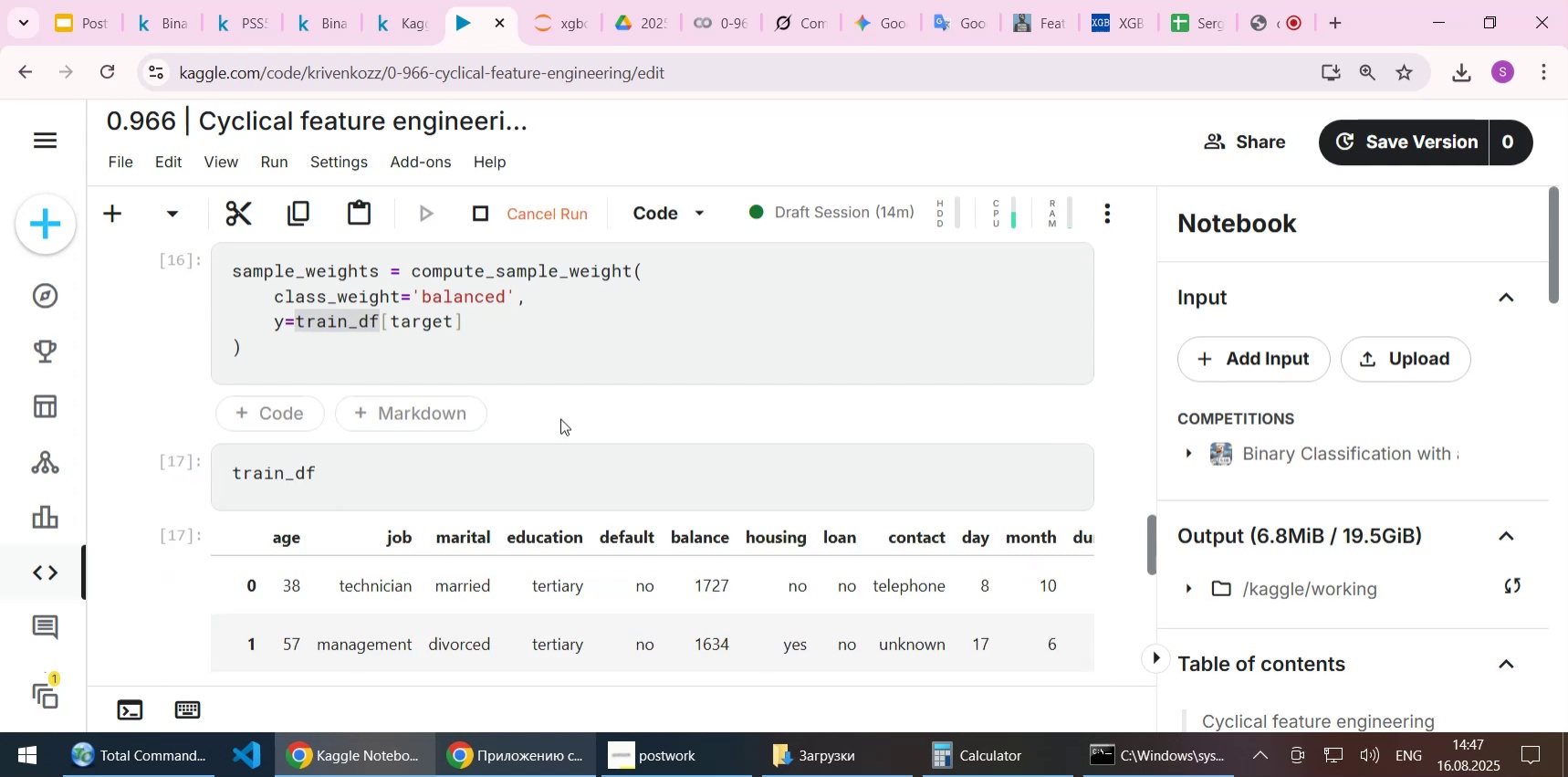 
scroll: coordinate [784, 437], scroll_direction: down, amount: 2.0
 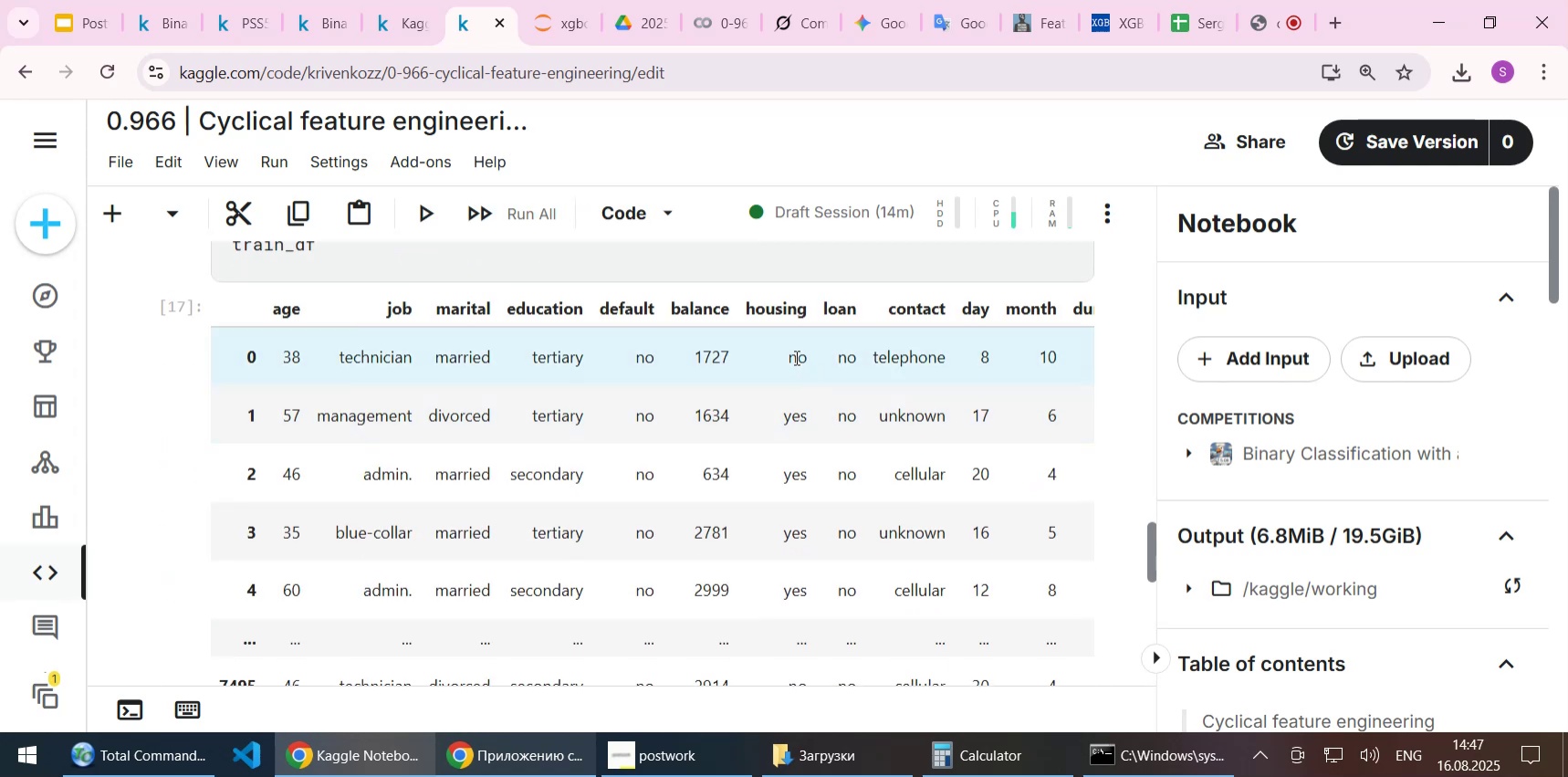 
left_click_drag(start_coordinate=[795, 357], to_coordinate=[1081, 355])
 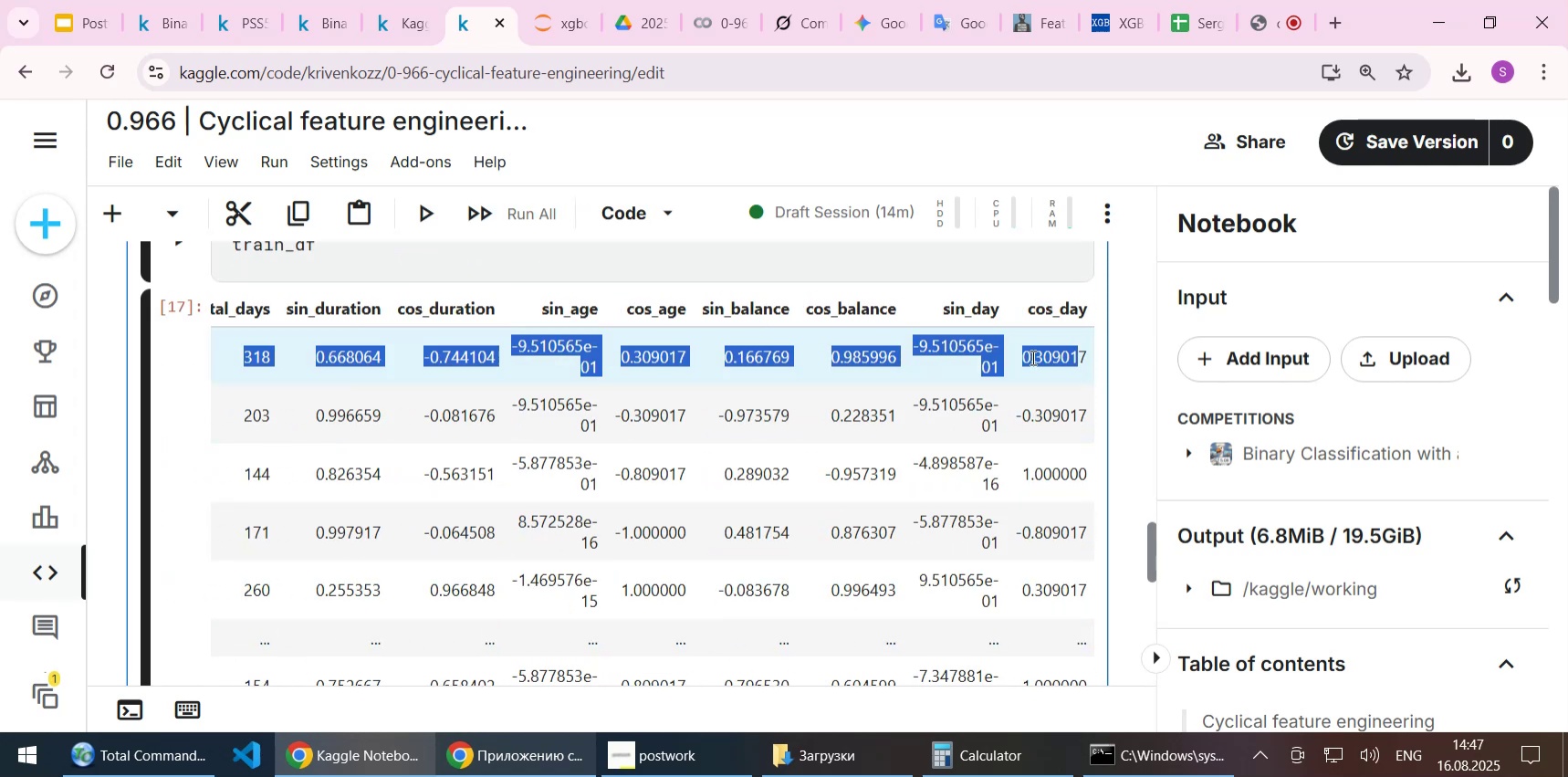 
left_click([1031, 357])
 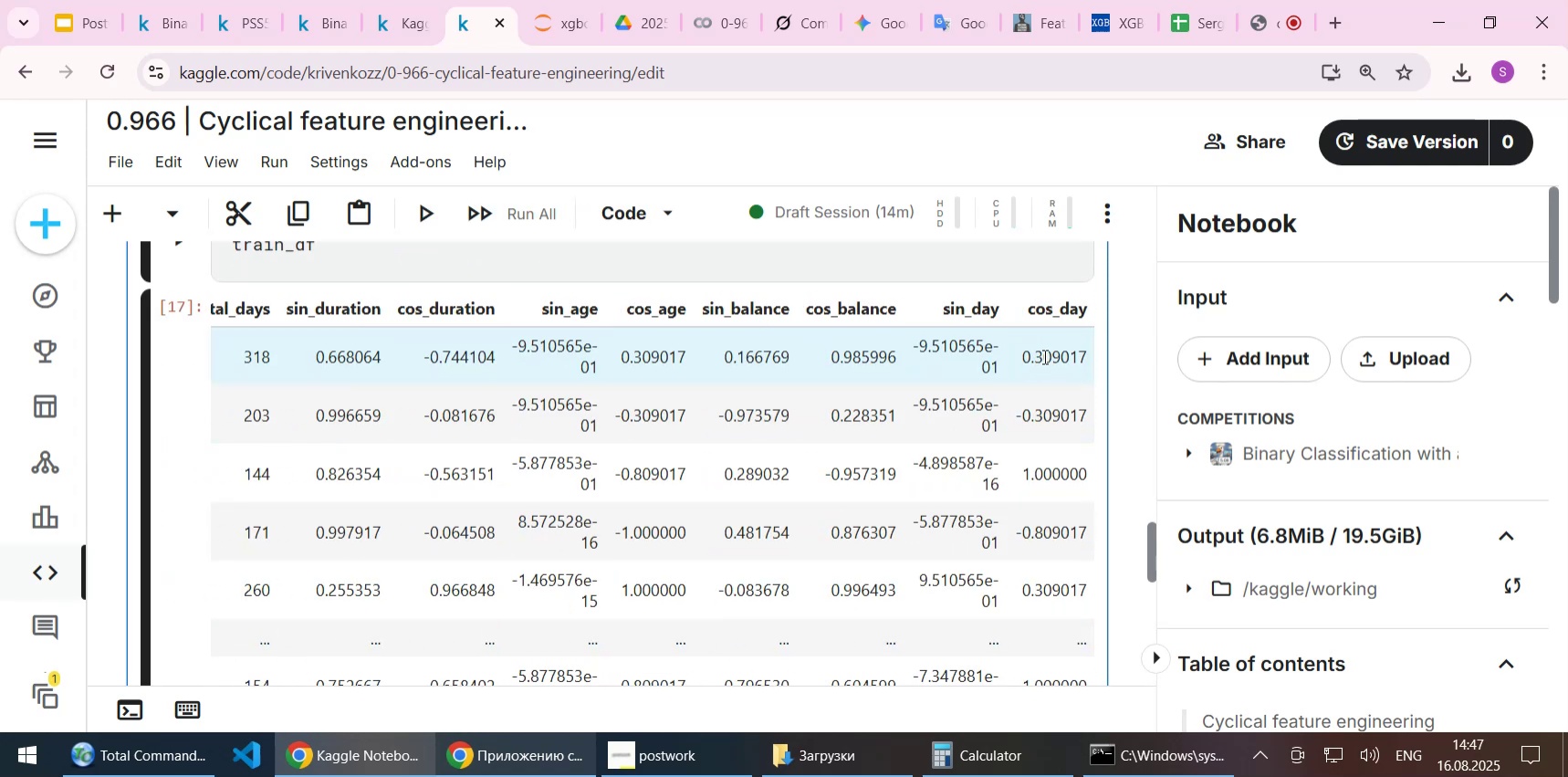 
left_click_drag(start_coordinate=[1039, 356], to_coordinate=[382, 348])
 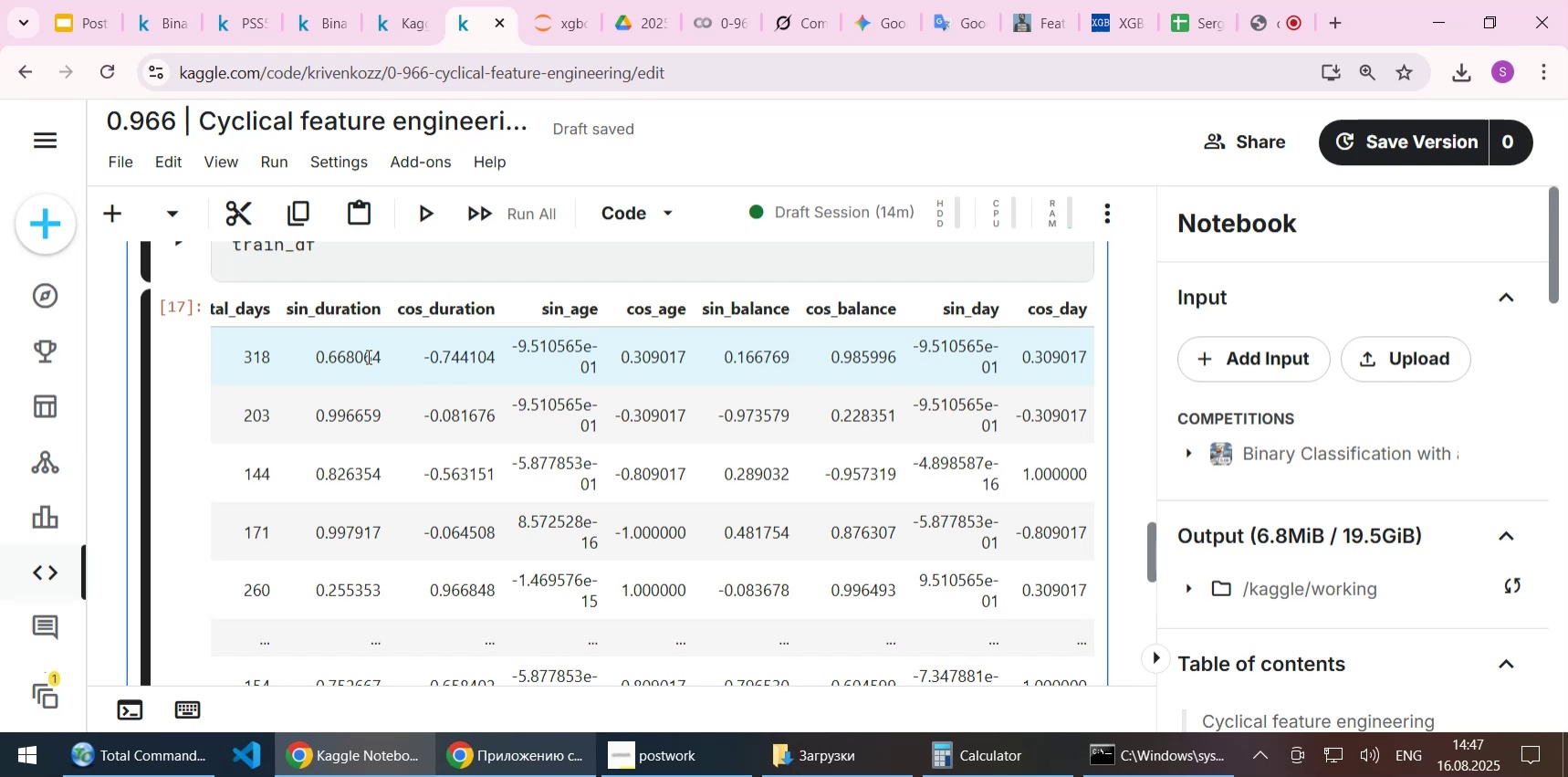 
left_click_drag(start_coordinate=[367, 356], to_coordinate=[521, 356])
 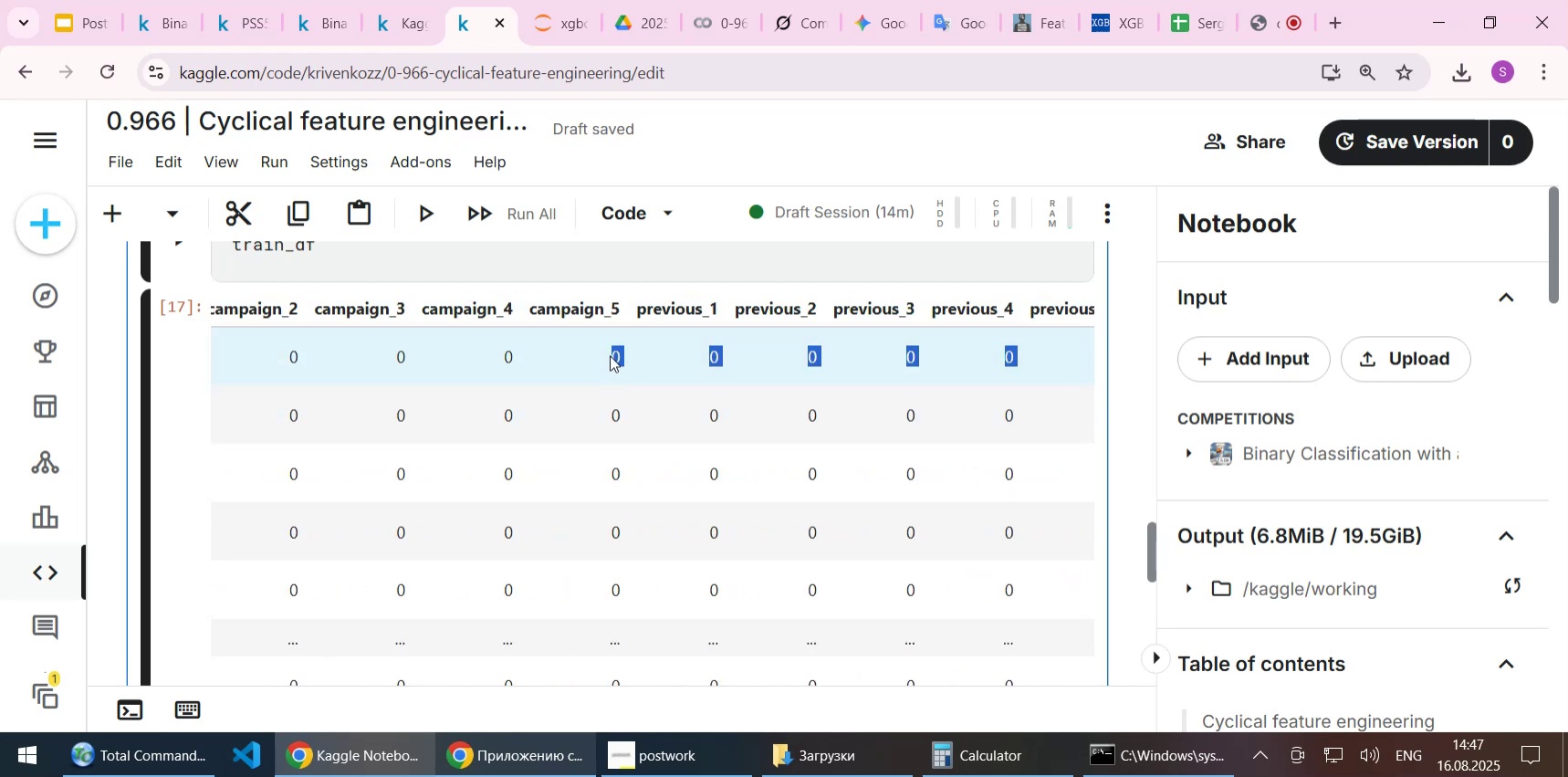 
wait(5.22)
 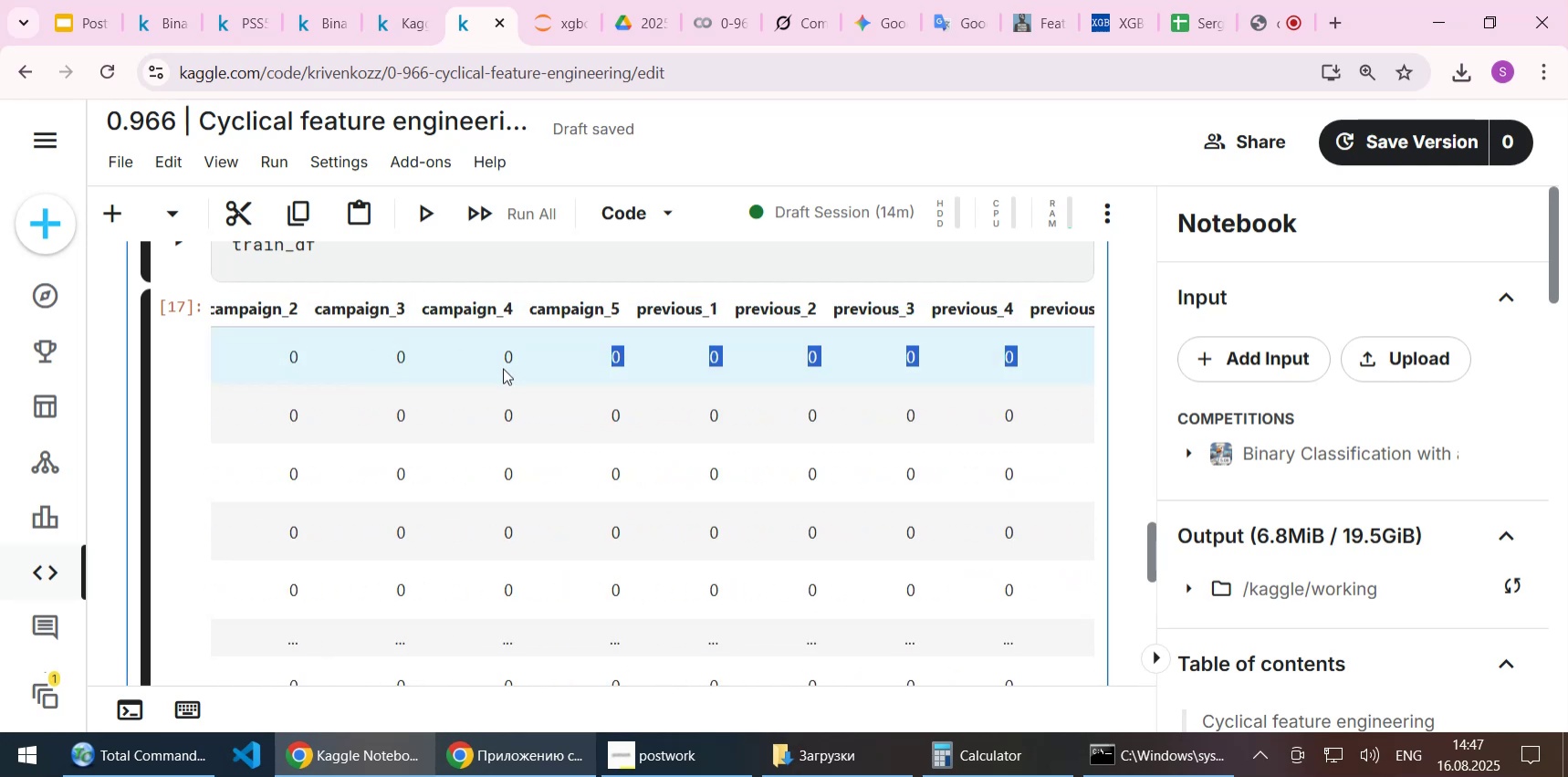 
left_click([632, 363])
 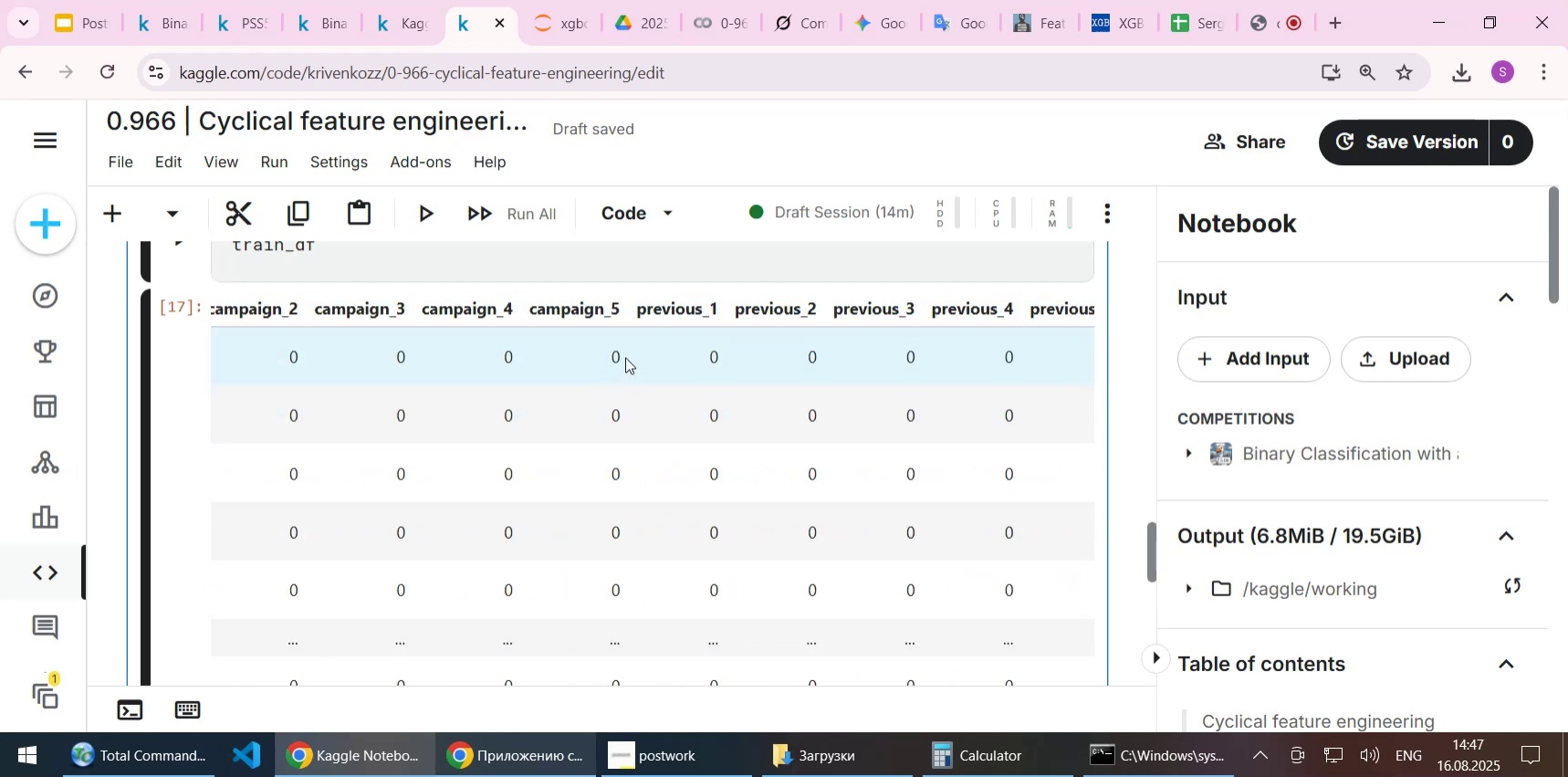 
left_click_drag(start_coordinate=[625, 357], to_coordinate=[220, 367])
 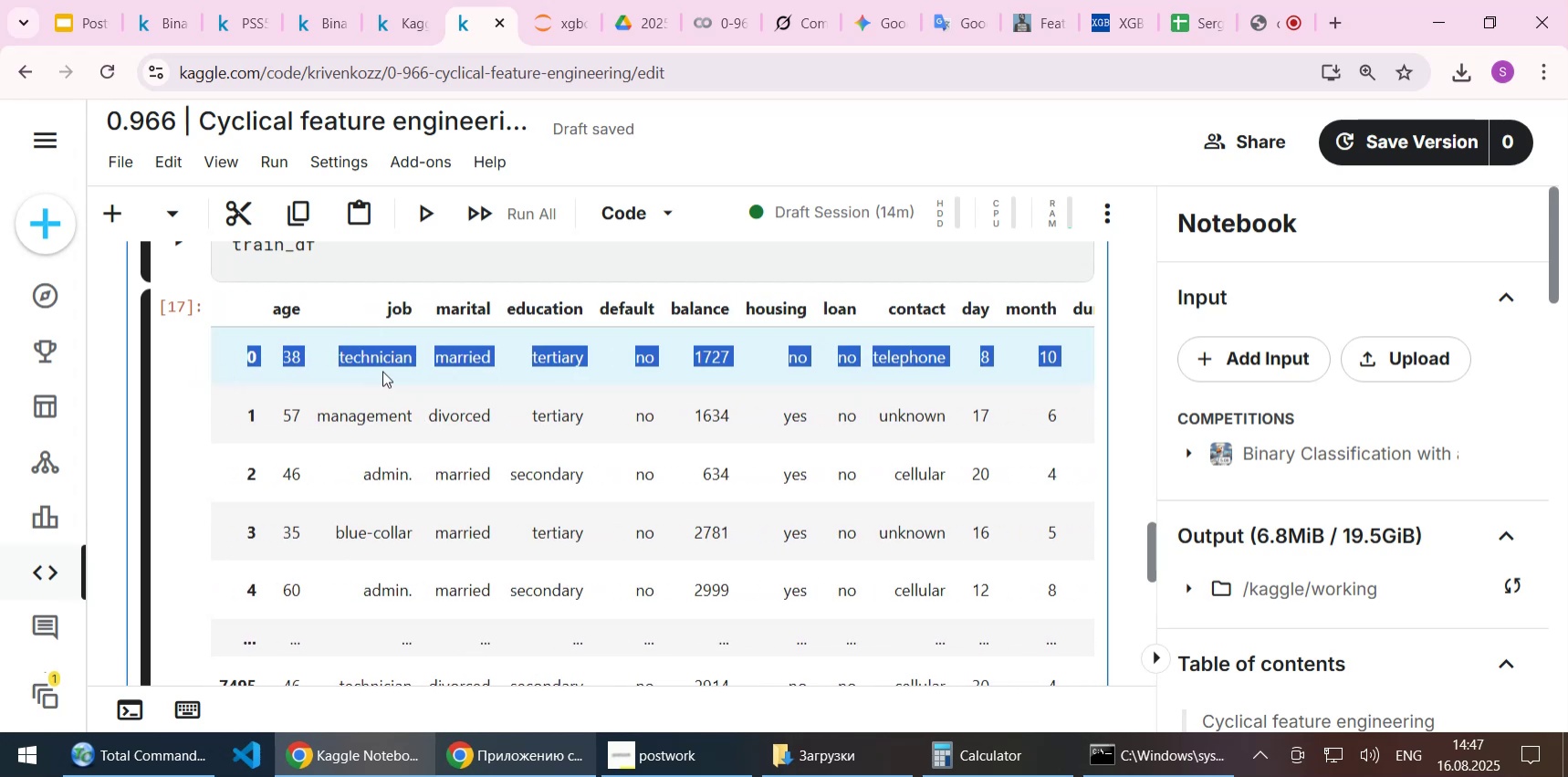 
left_click([382, 371])
 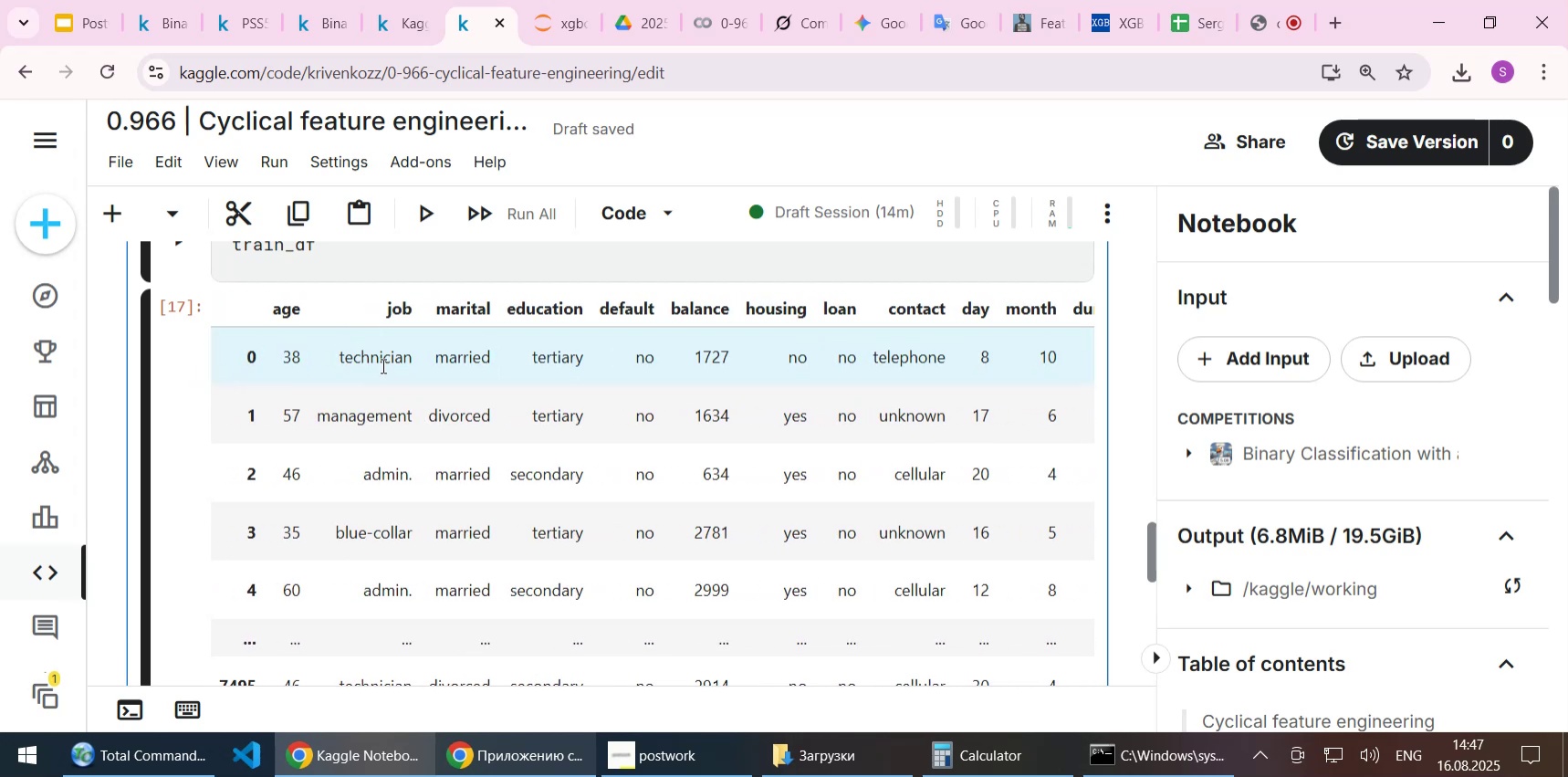 
left_click_drag(start_coordinate=[380, 364], to_coordinate=[840, 369])
 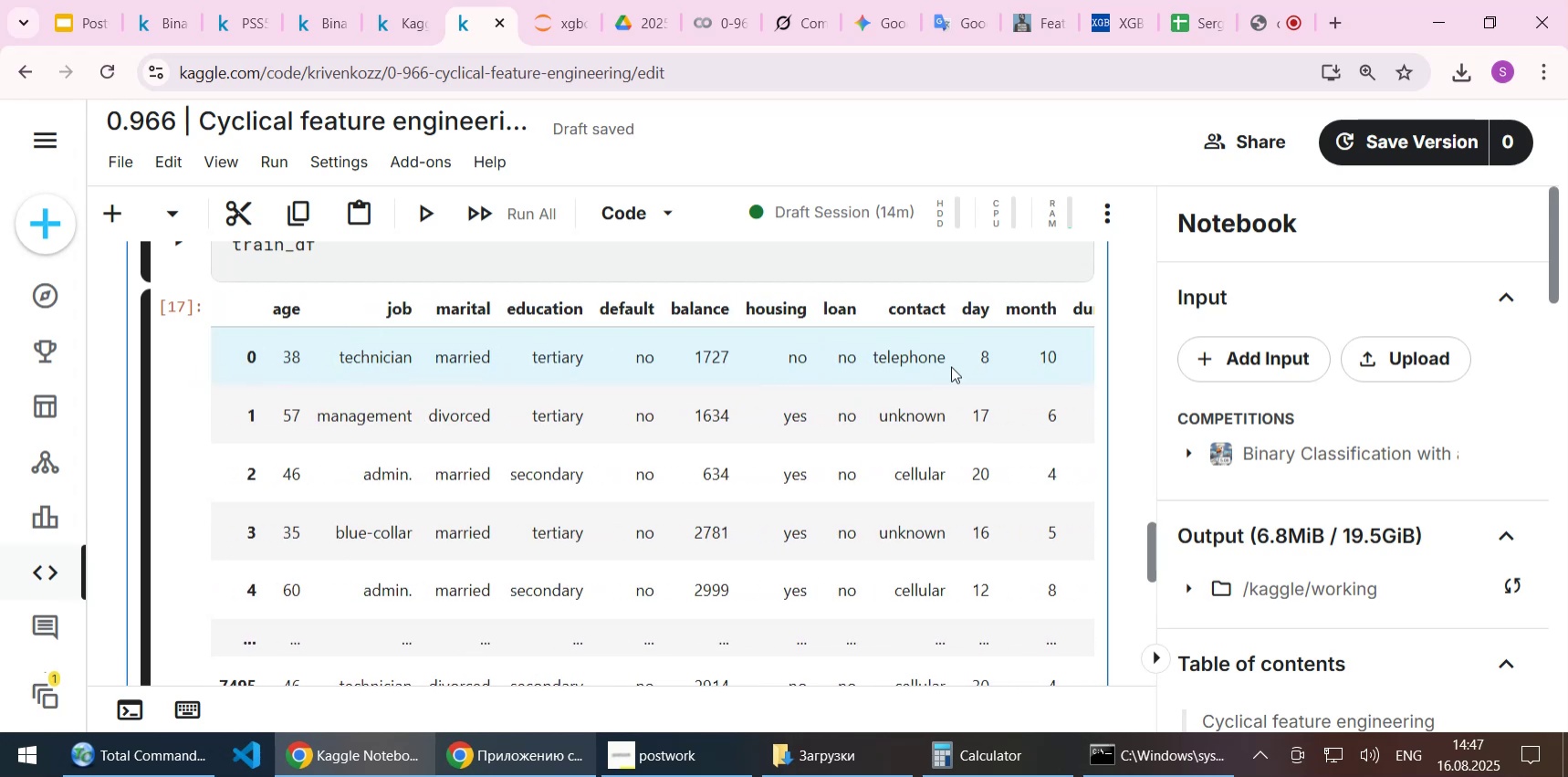 
left_click([951, 366])
 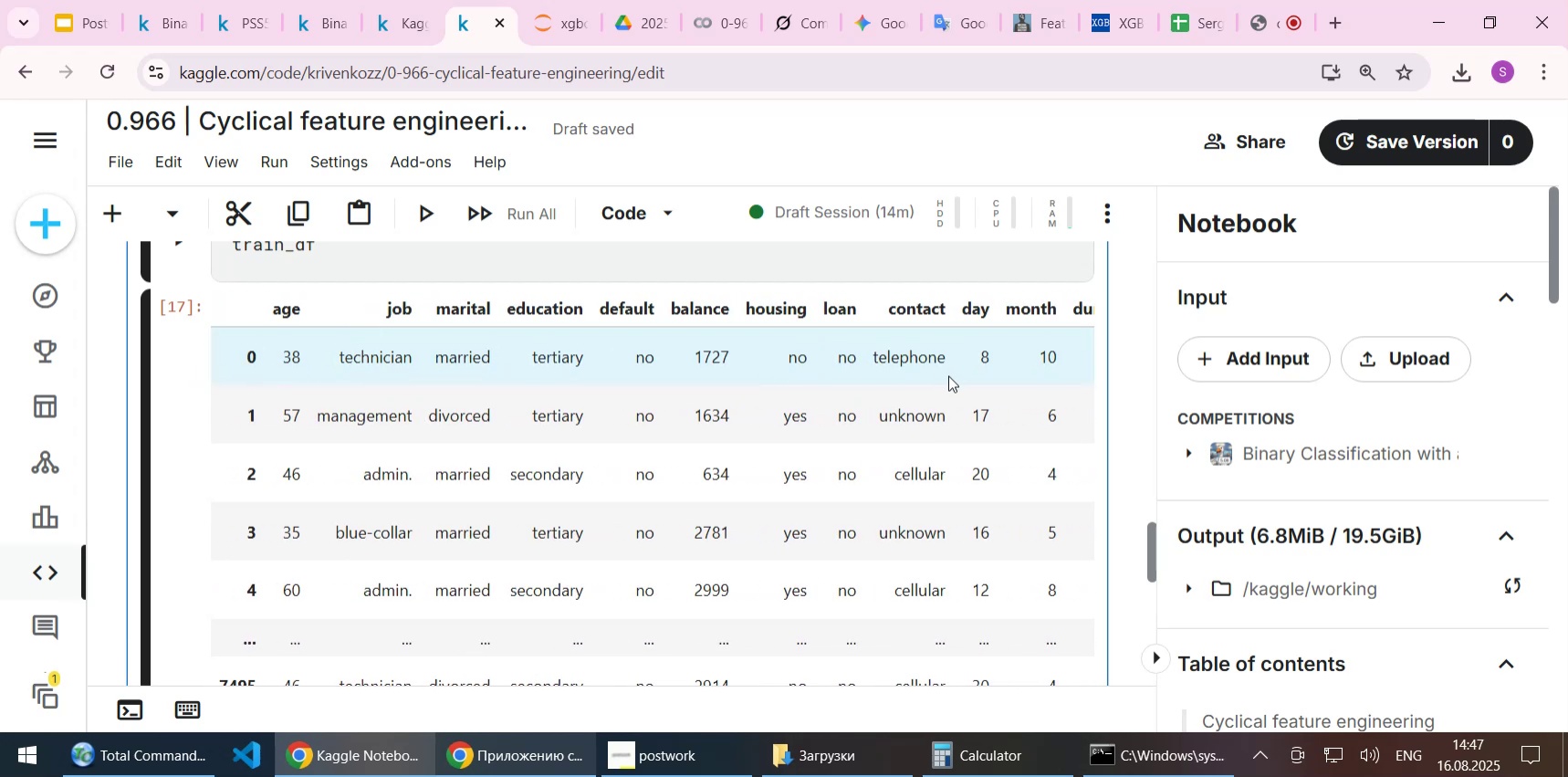 
scroll: coordinate [948, 375], scroll_direction: up, amount: 1.0
 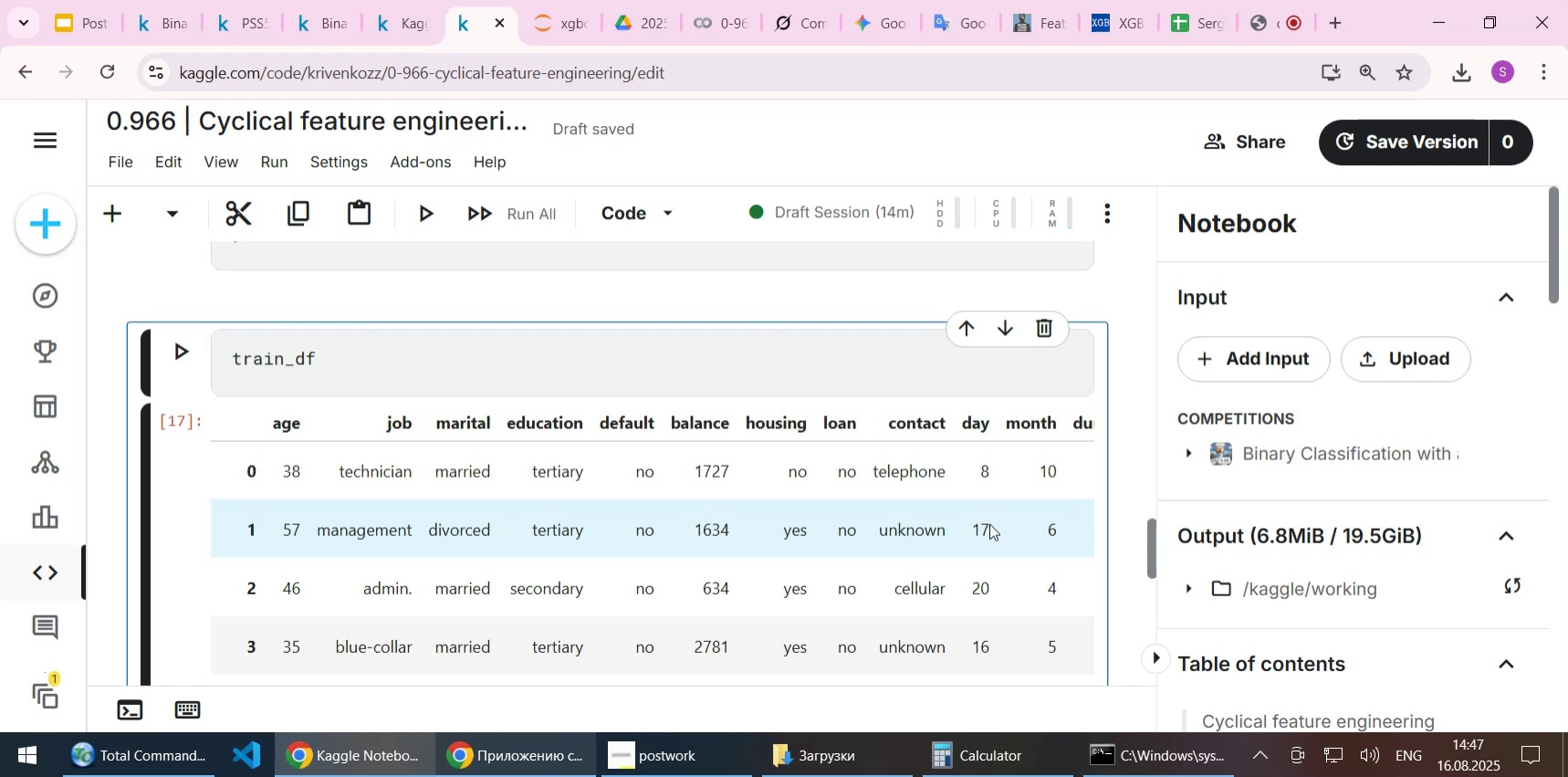 
wait(5.88)
 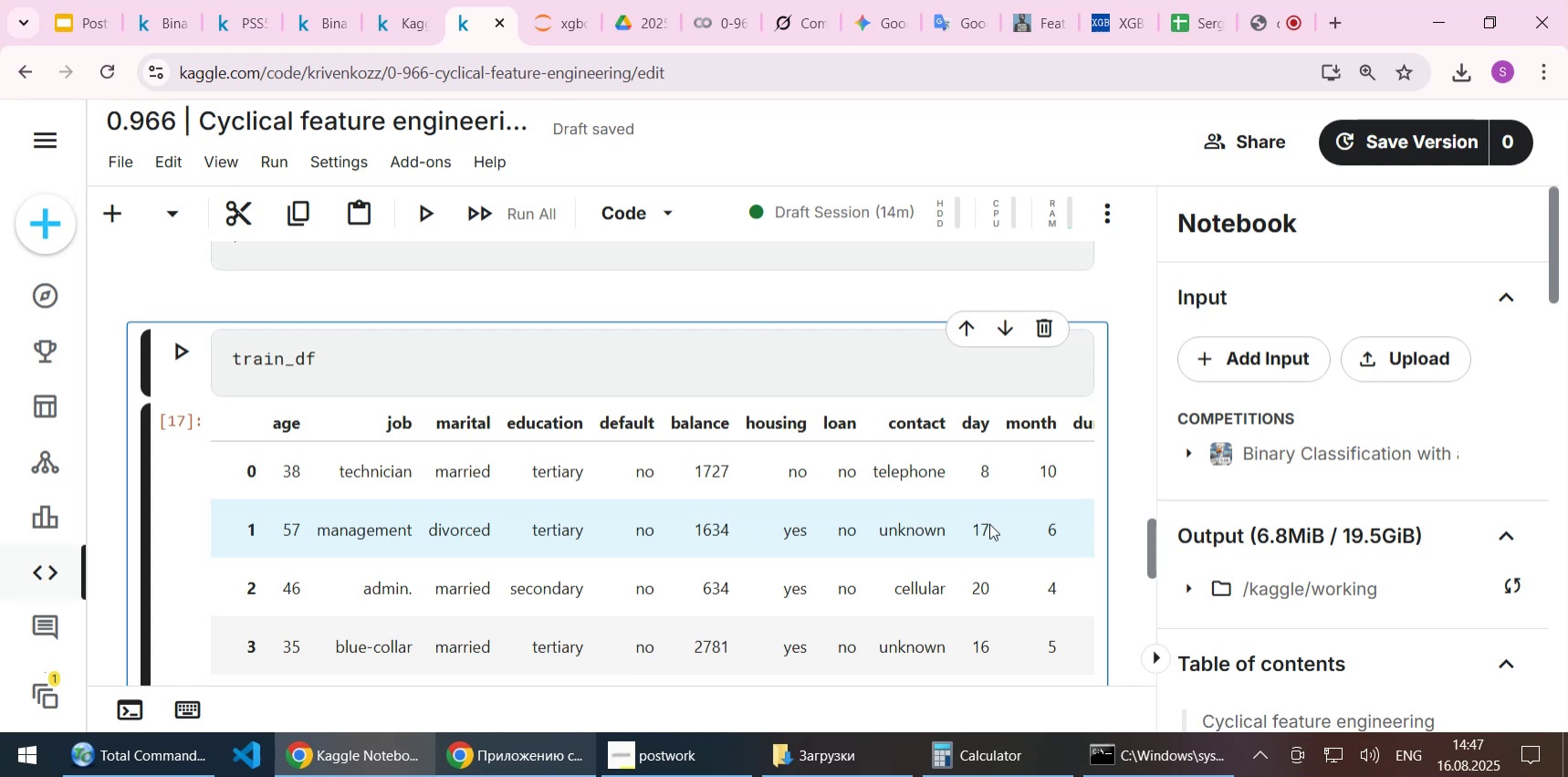 
scroll: coordinate [989, 523], scroll_direction: up, amount: 1.0
 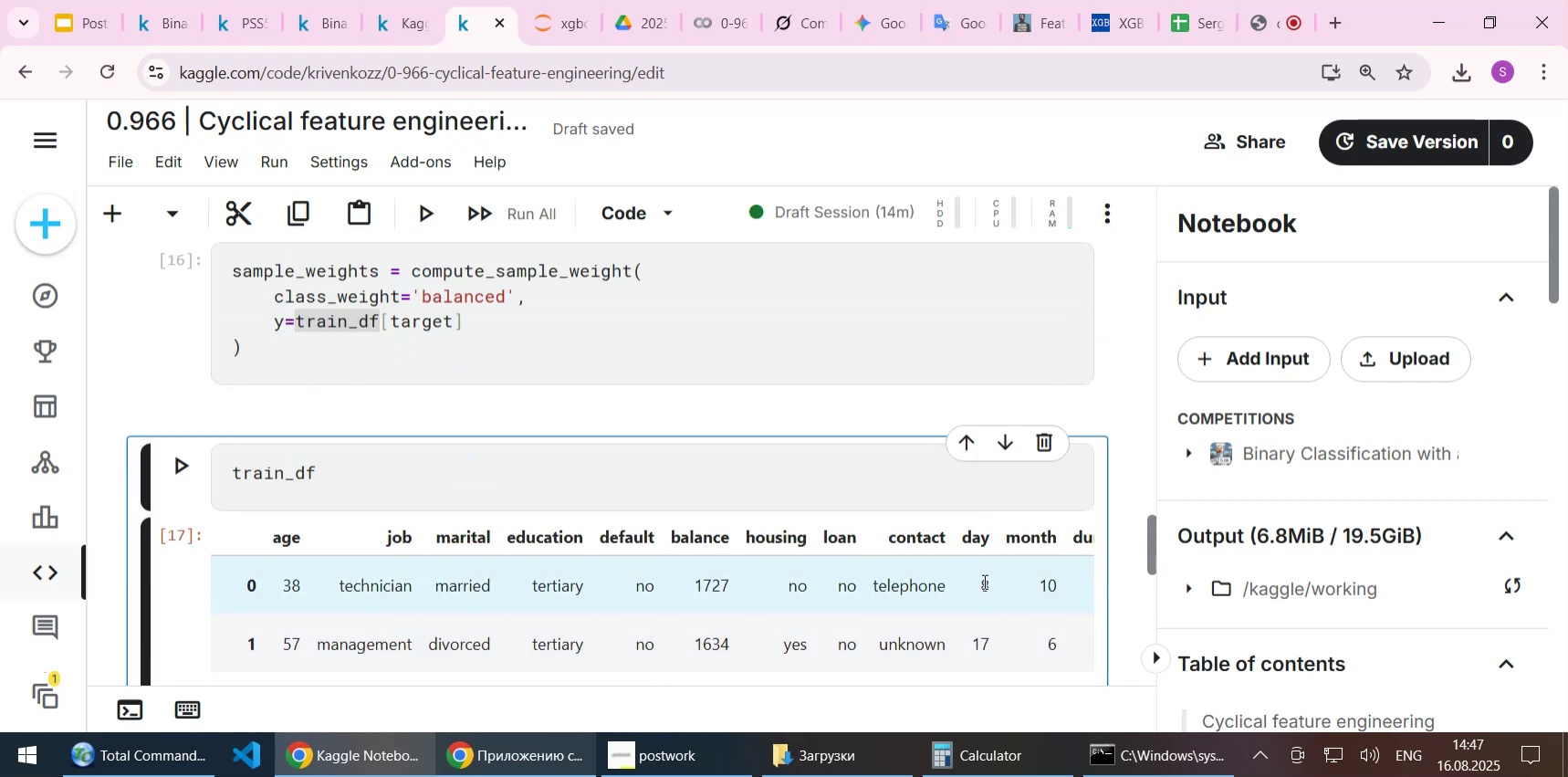 
left_click_drag(start_coordinate=[980, 581], to_coordinate=[998, 574])
 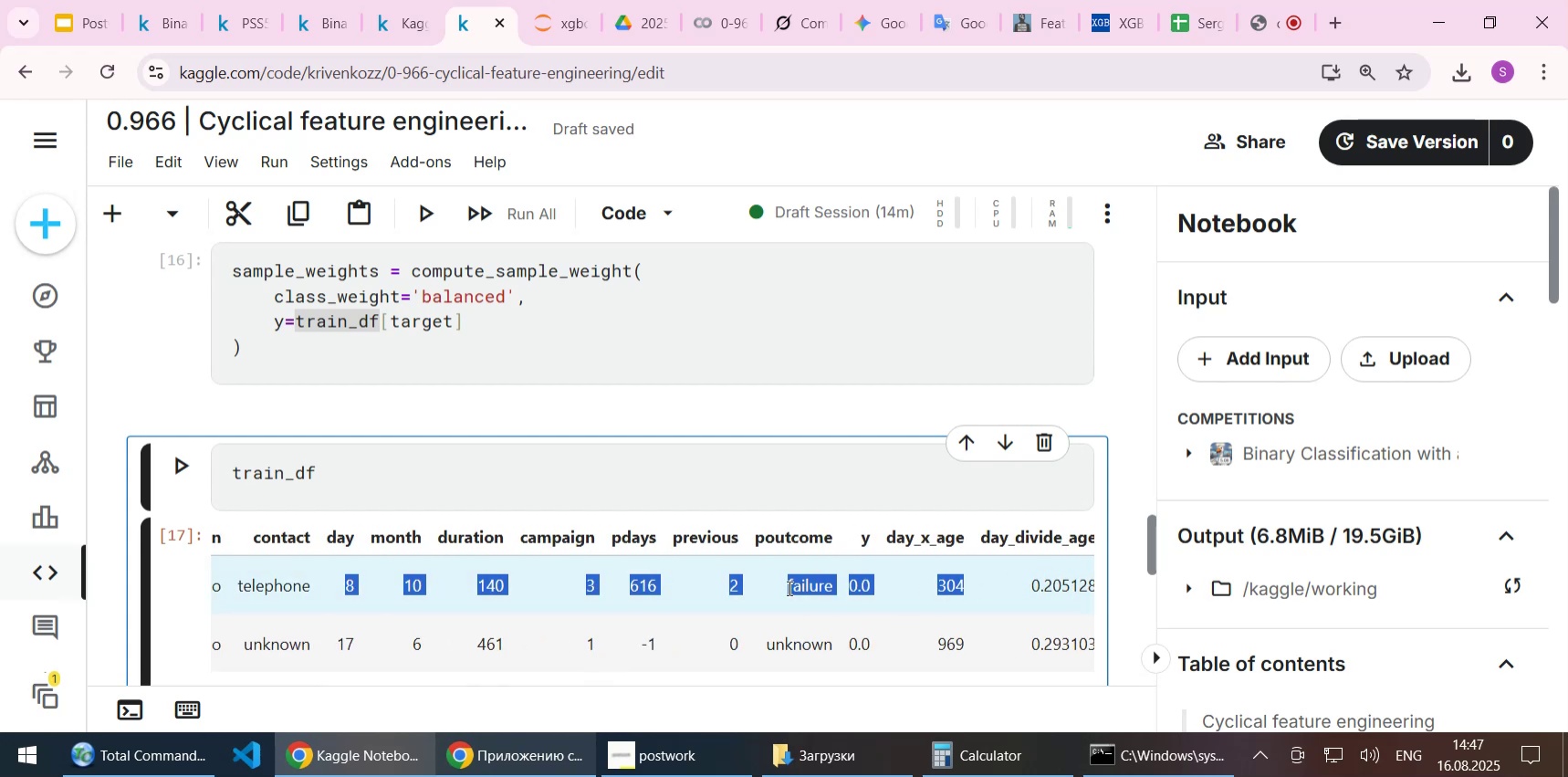 
left_click([788, 587])
 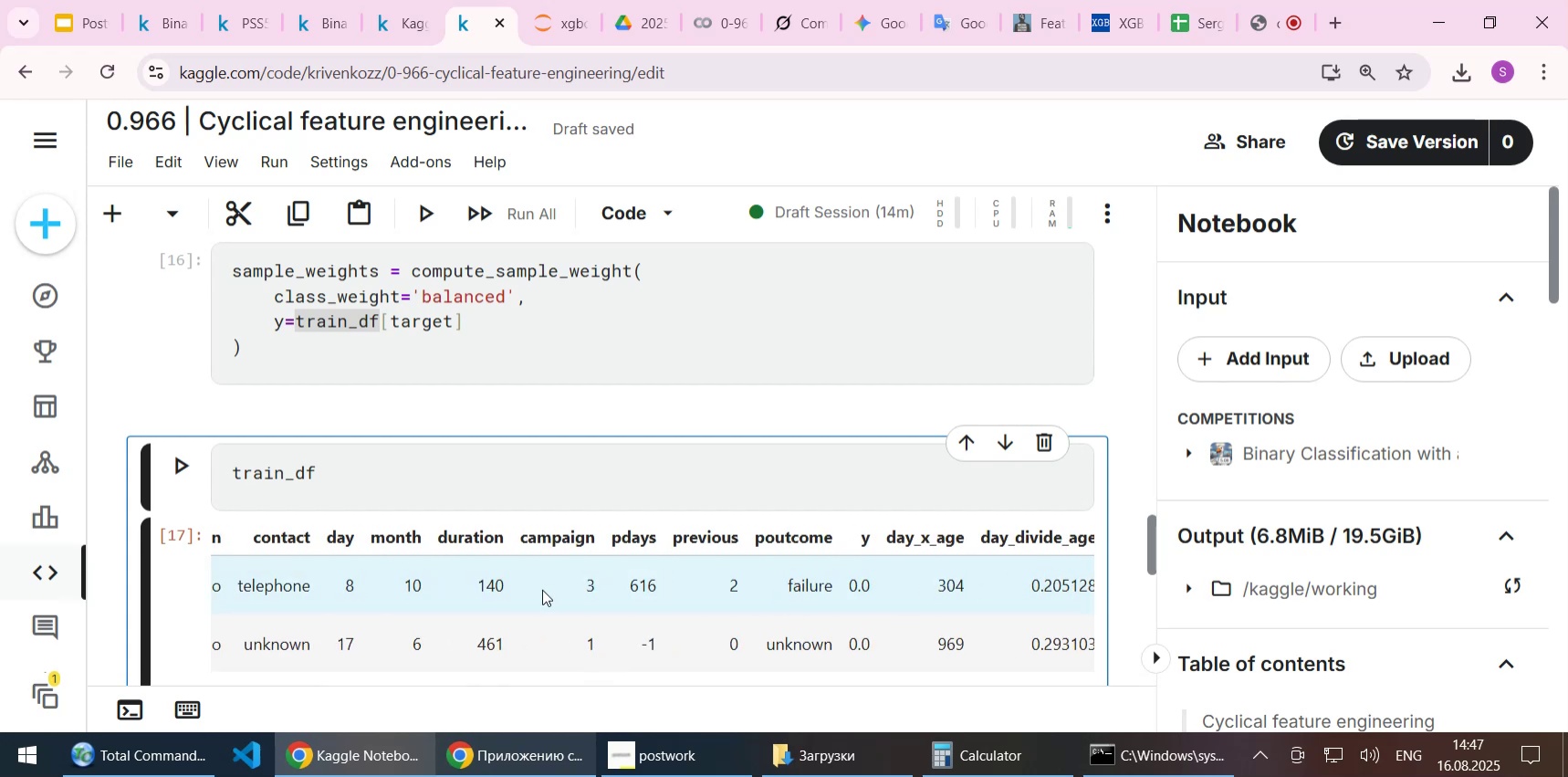 
left_click_drag(start_coordinate=[486, 589], to_coordinate=[127, 589])
 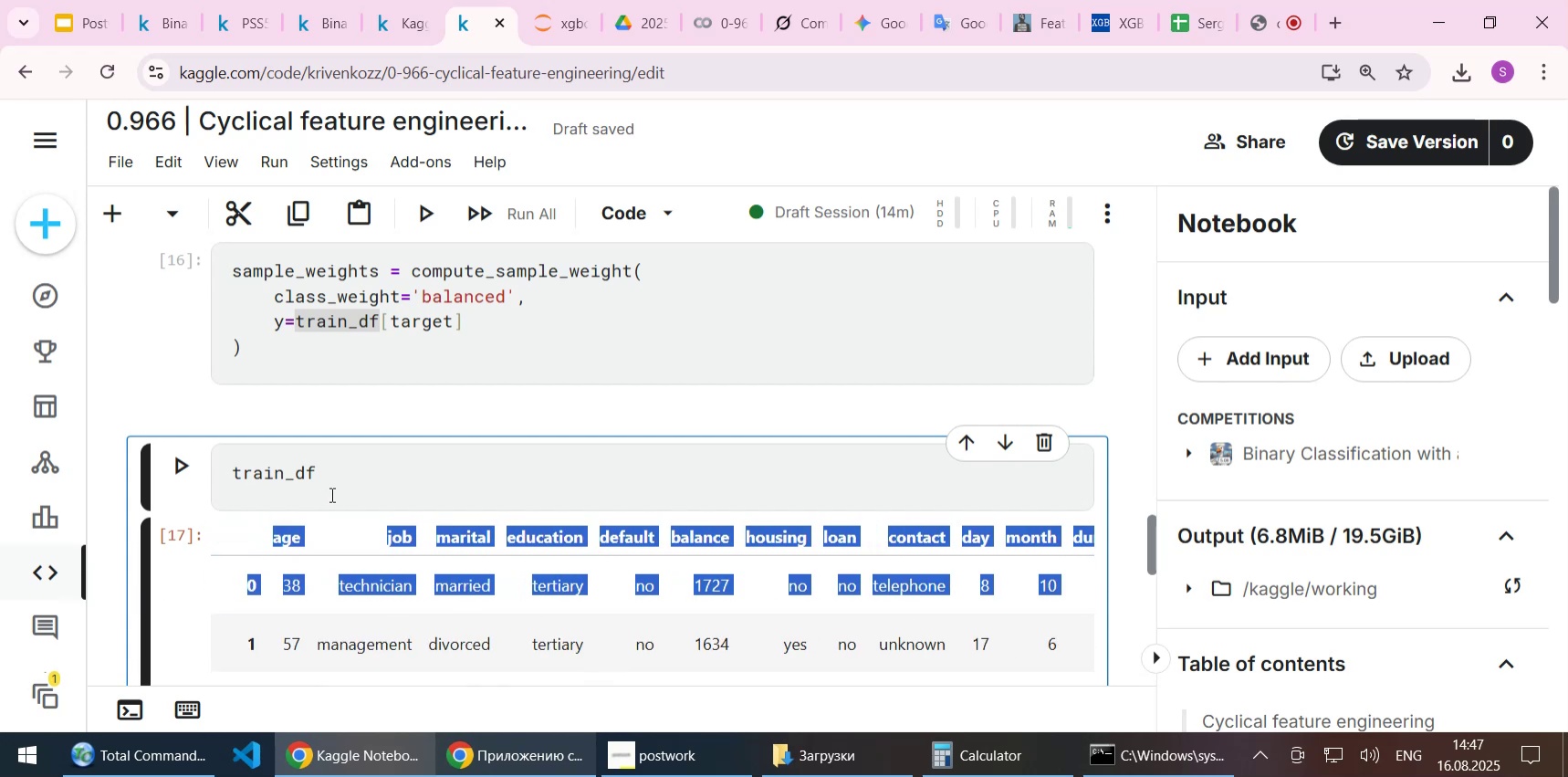 
left_click([330, 494])
 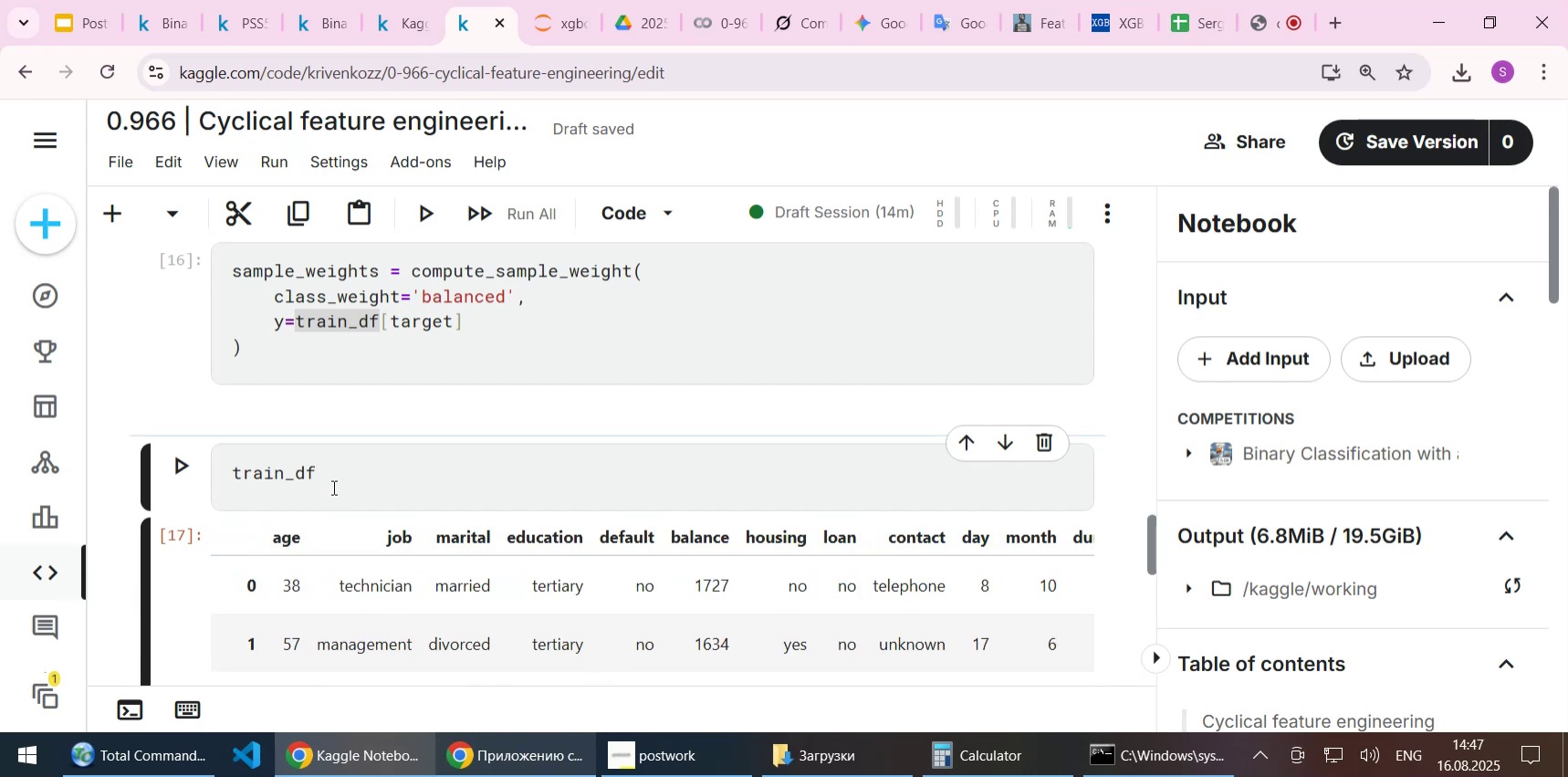 
scroll: coordinate [332, 491], scroll_direction: up, amount: 3.0
 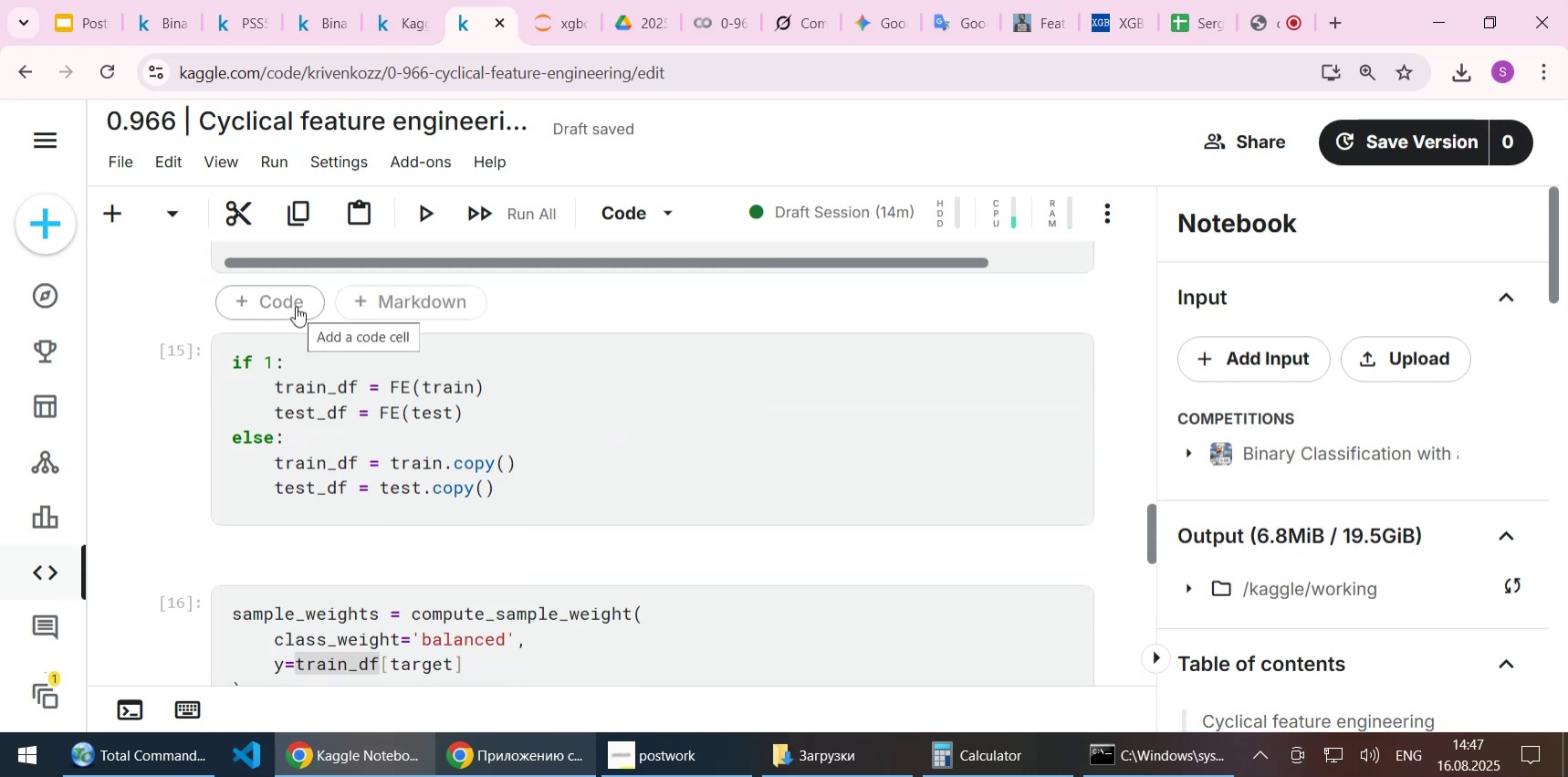 
left_click([291, 307])
 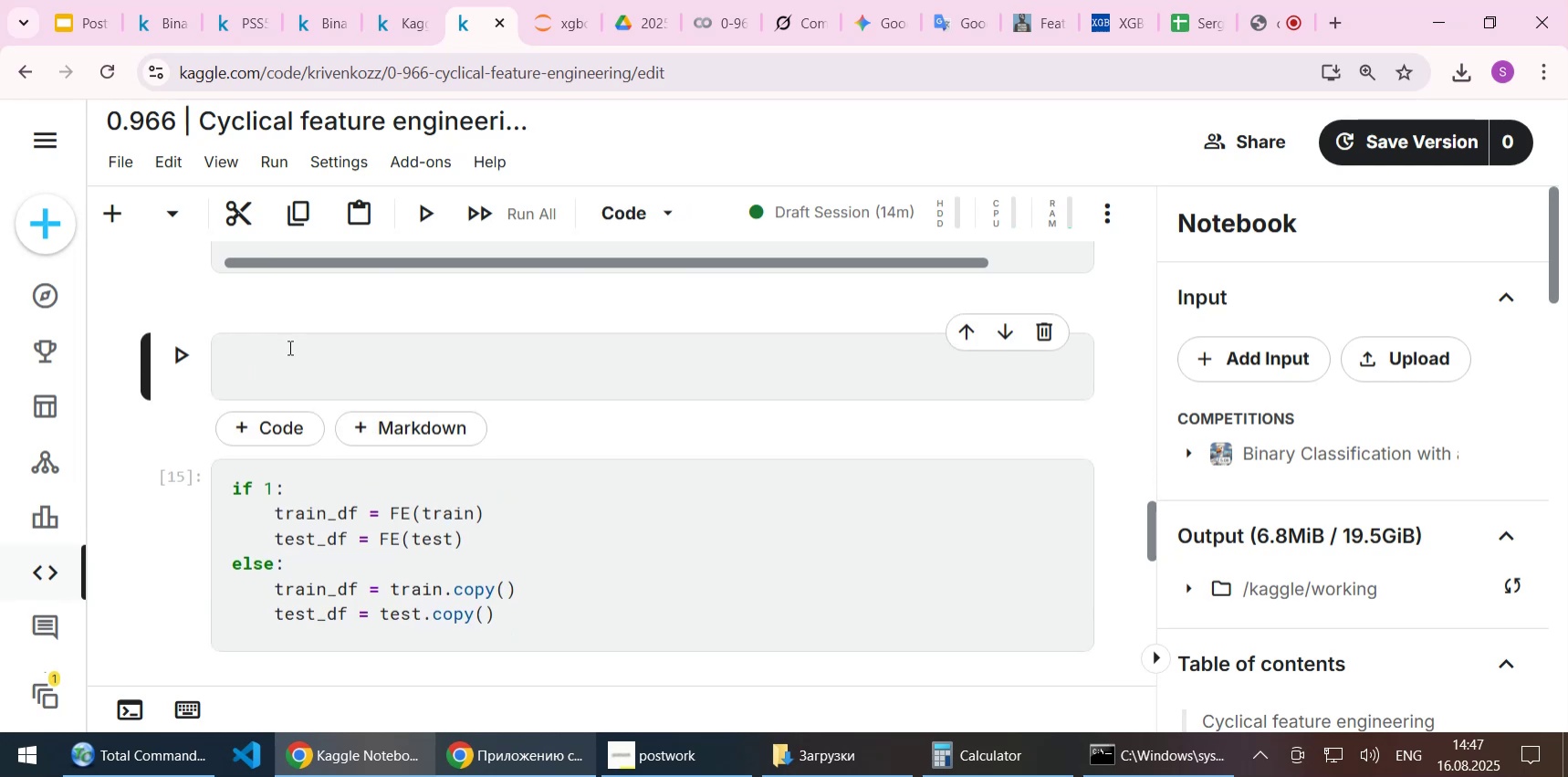 
left_click([288, 347])
 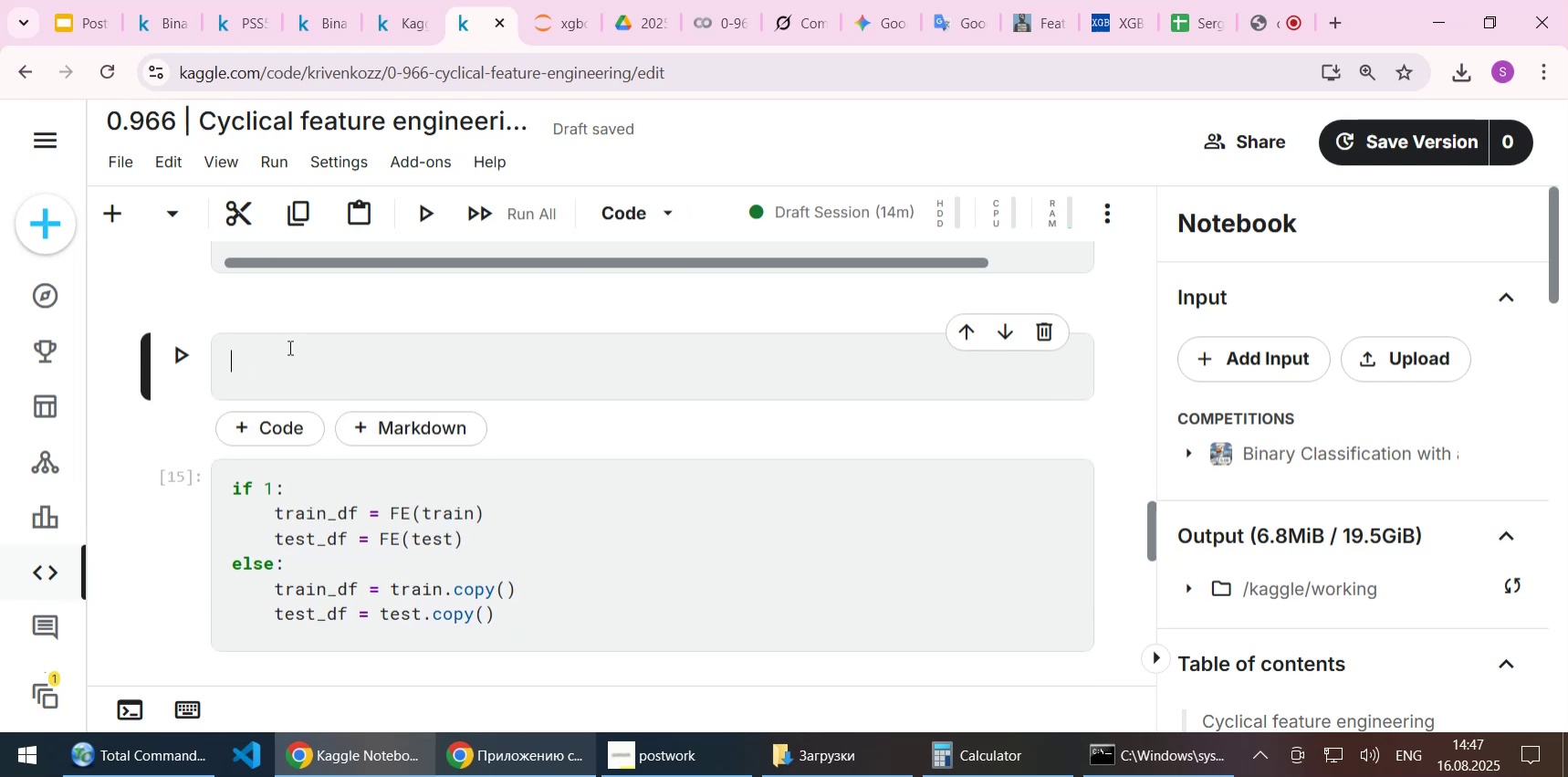 
type(CTAS)
 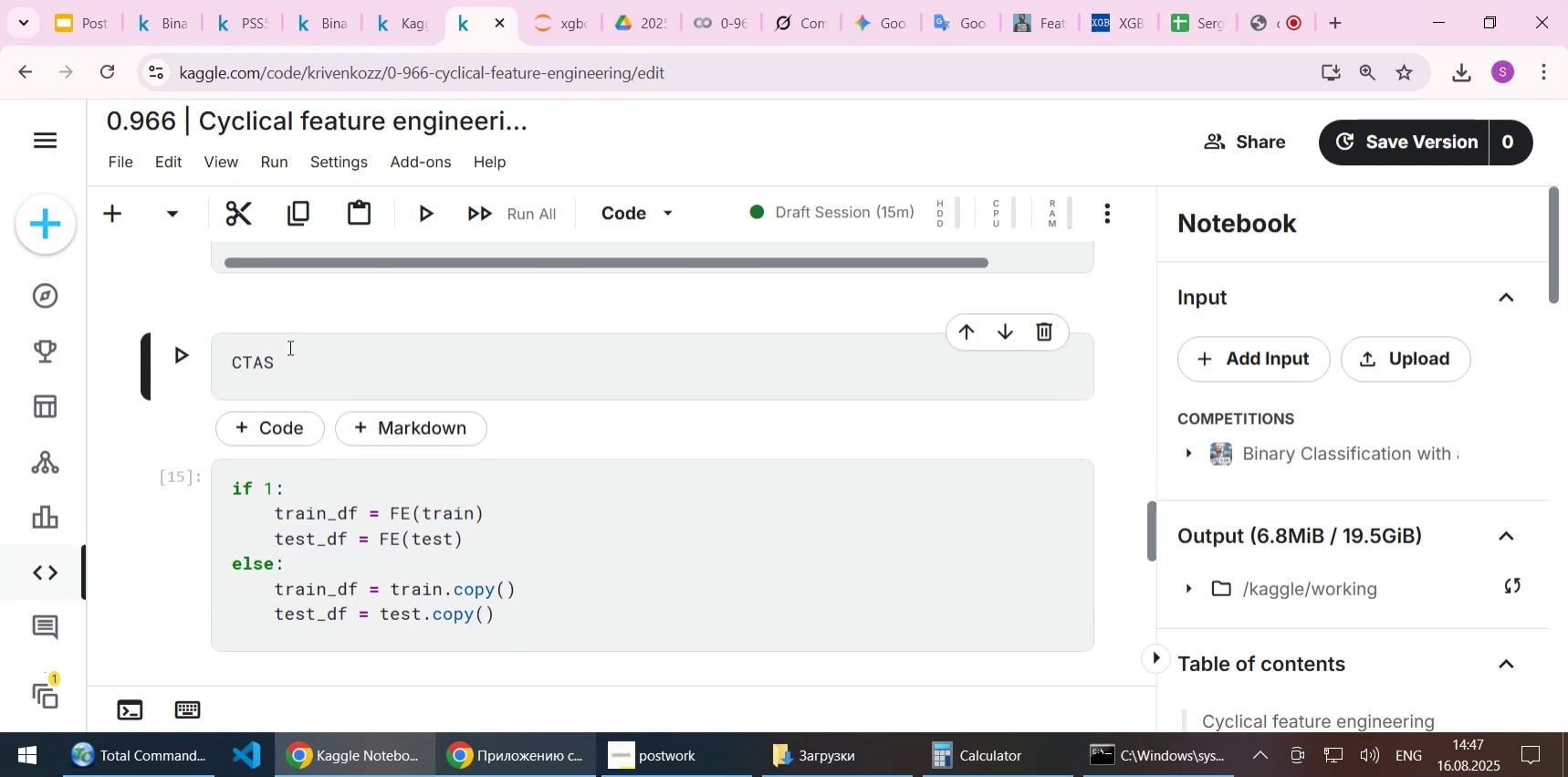 
scroll: coordinate [287, 347], scroll_direction: up, amount: 7.0
 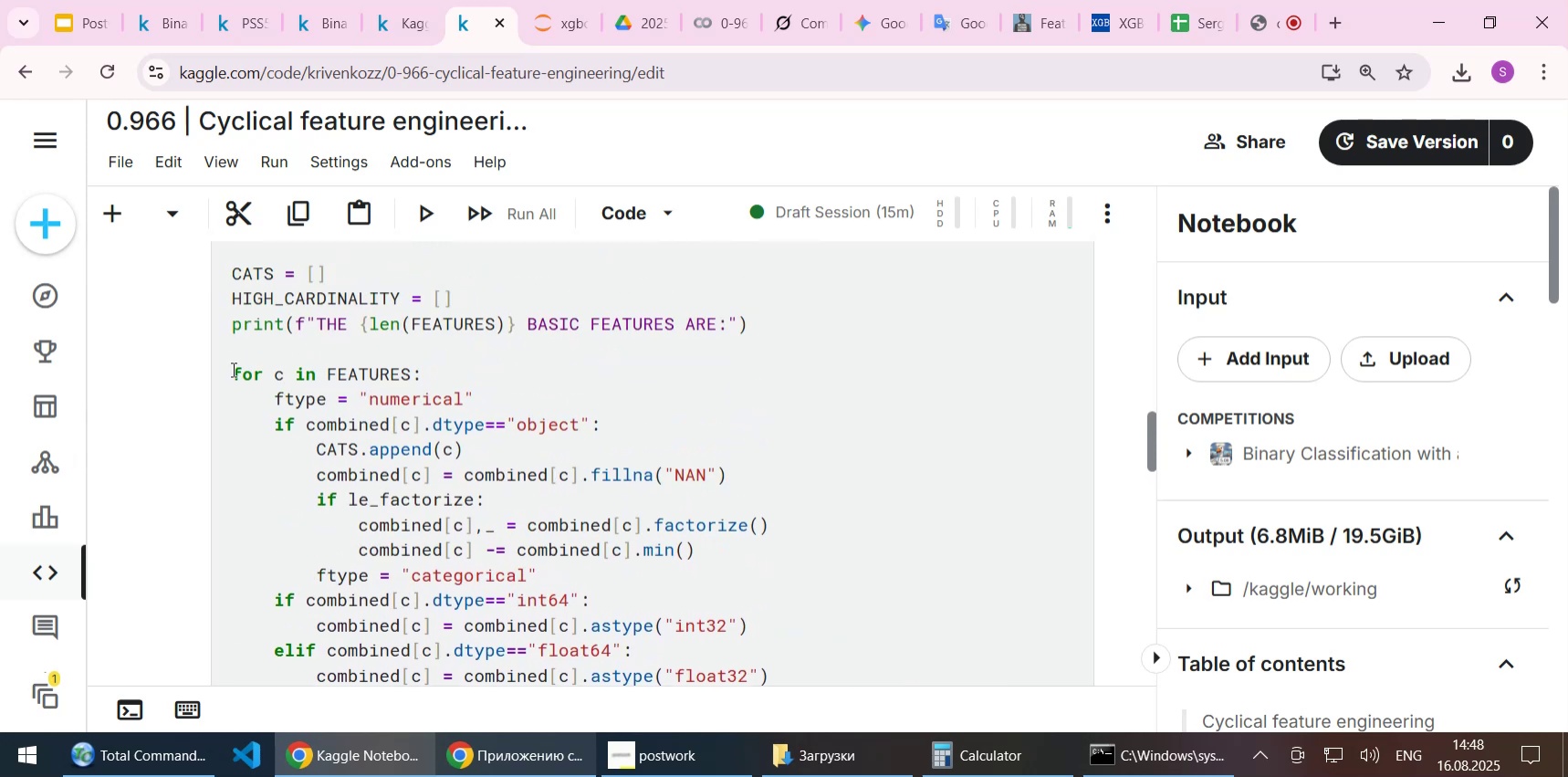 
left_click_drag(start_coordinate=[232, 369], to_coordinate=[476, 436])
 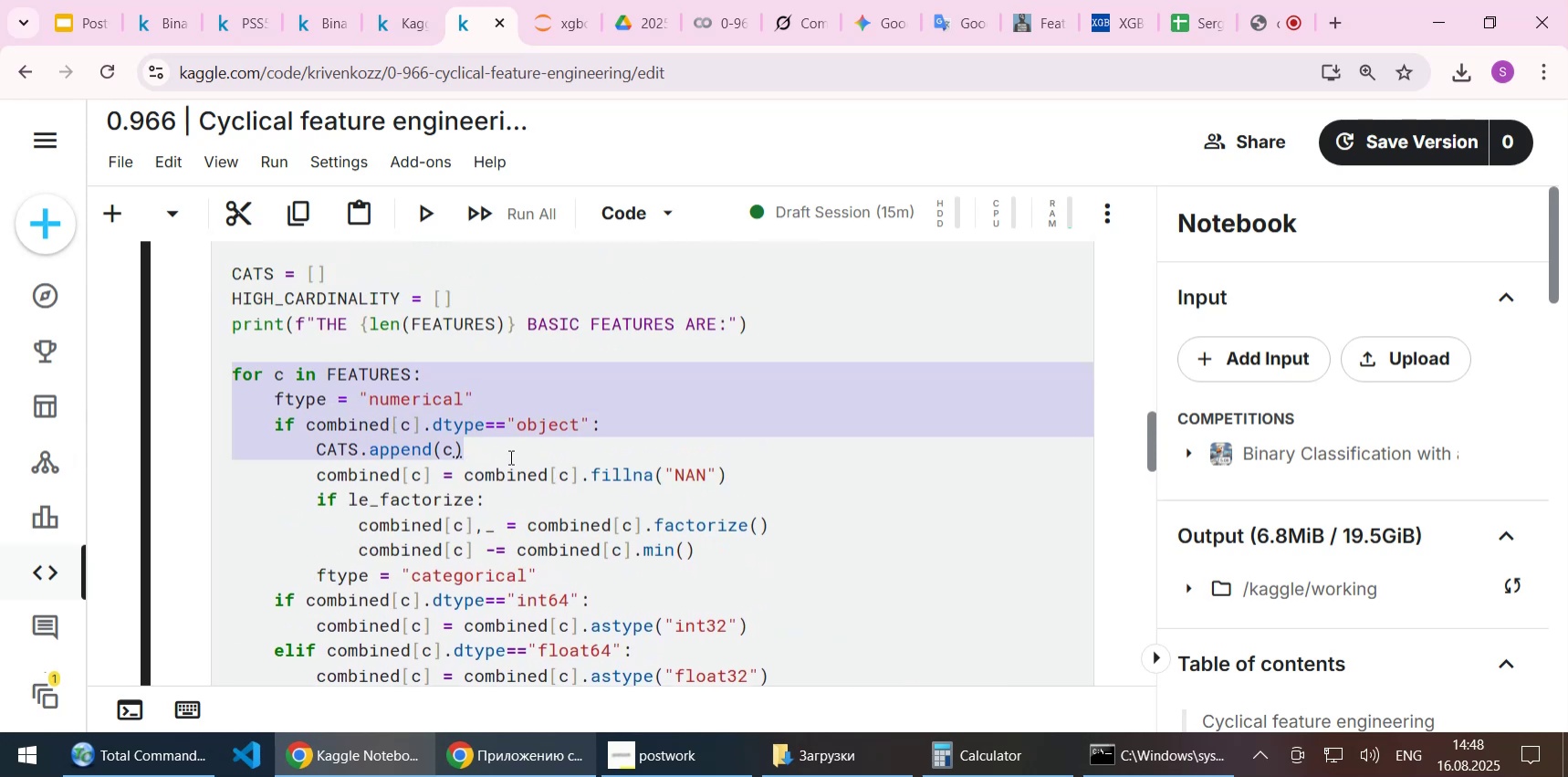 
key(Control+C)
 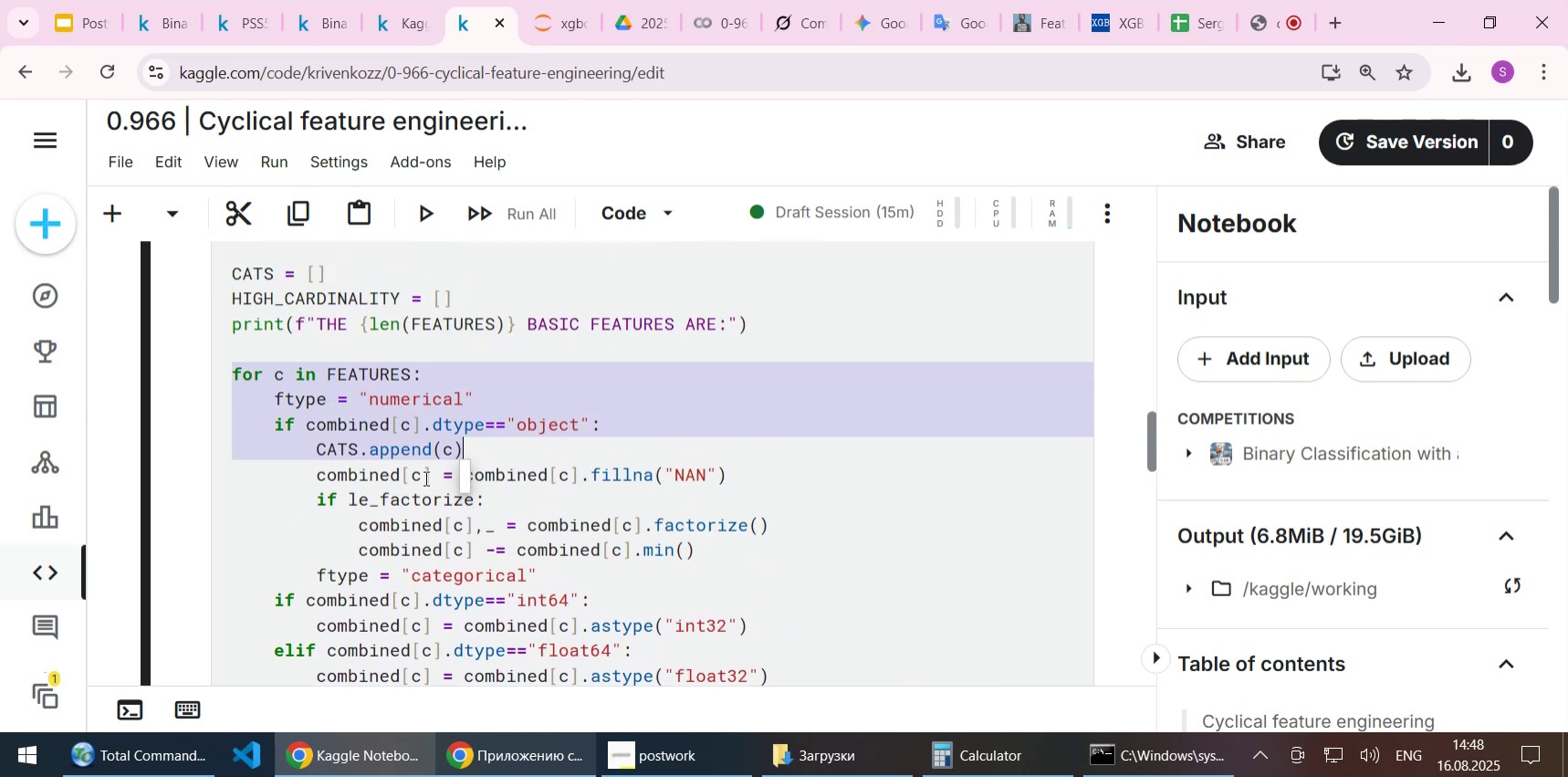 
scroll: coordinate [383, 482], scroll_direction: down, amount: 25.0
 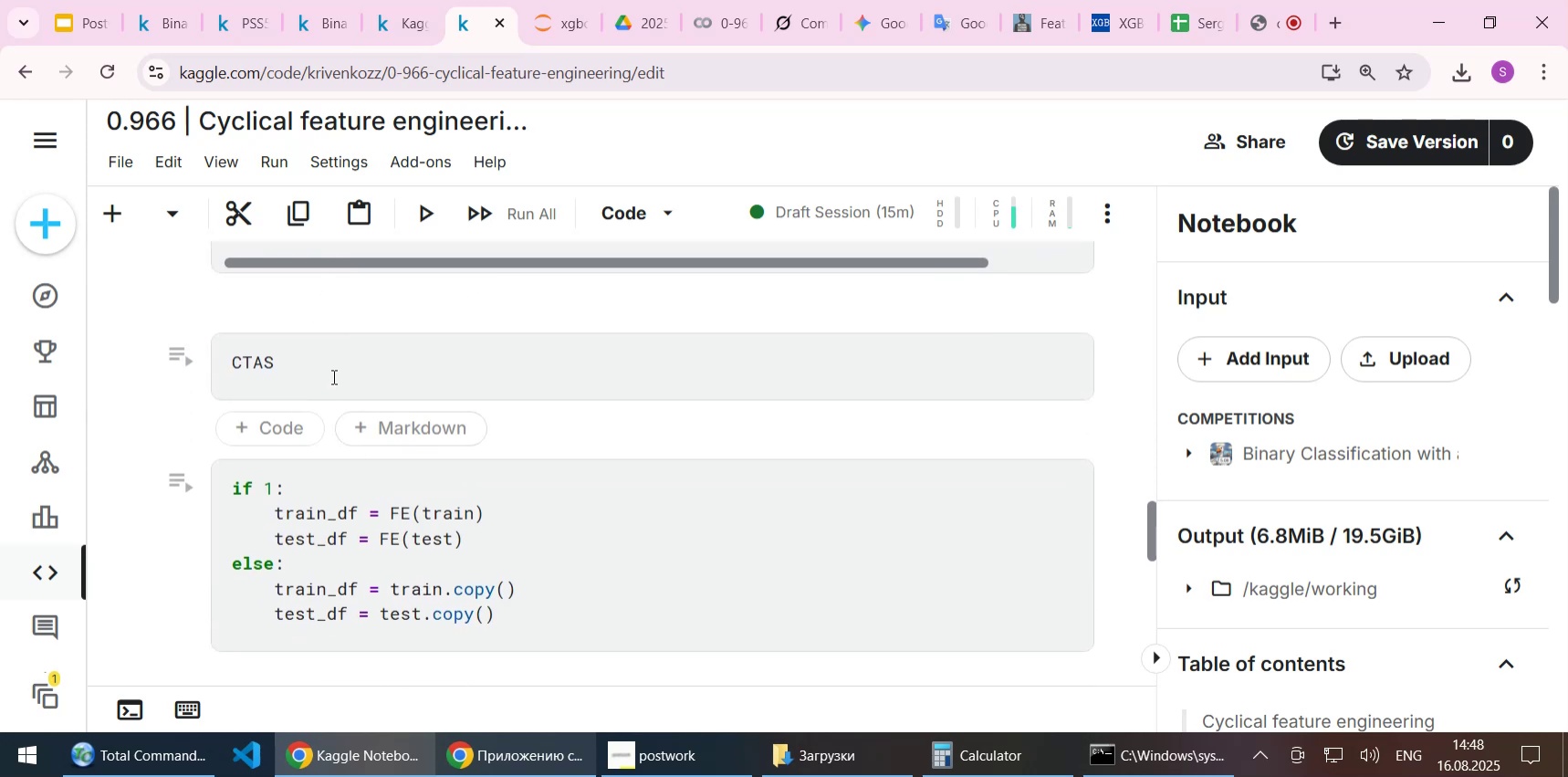 
left_click_drag(start_coordinate=[325, 367], to_coordinate=[201, 354])
 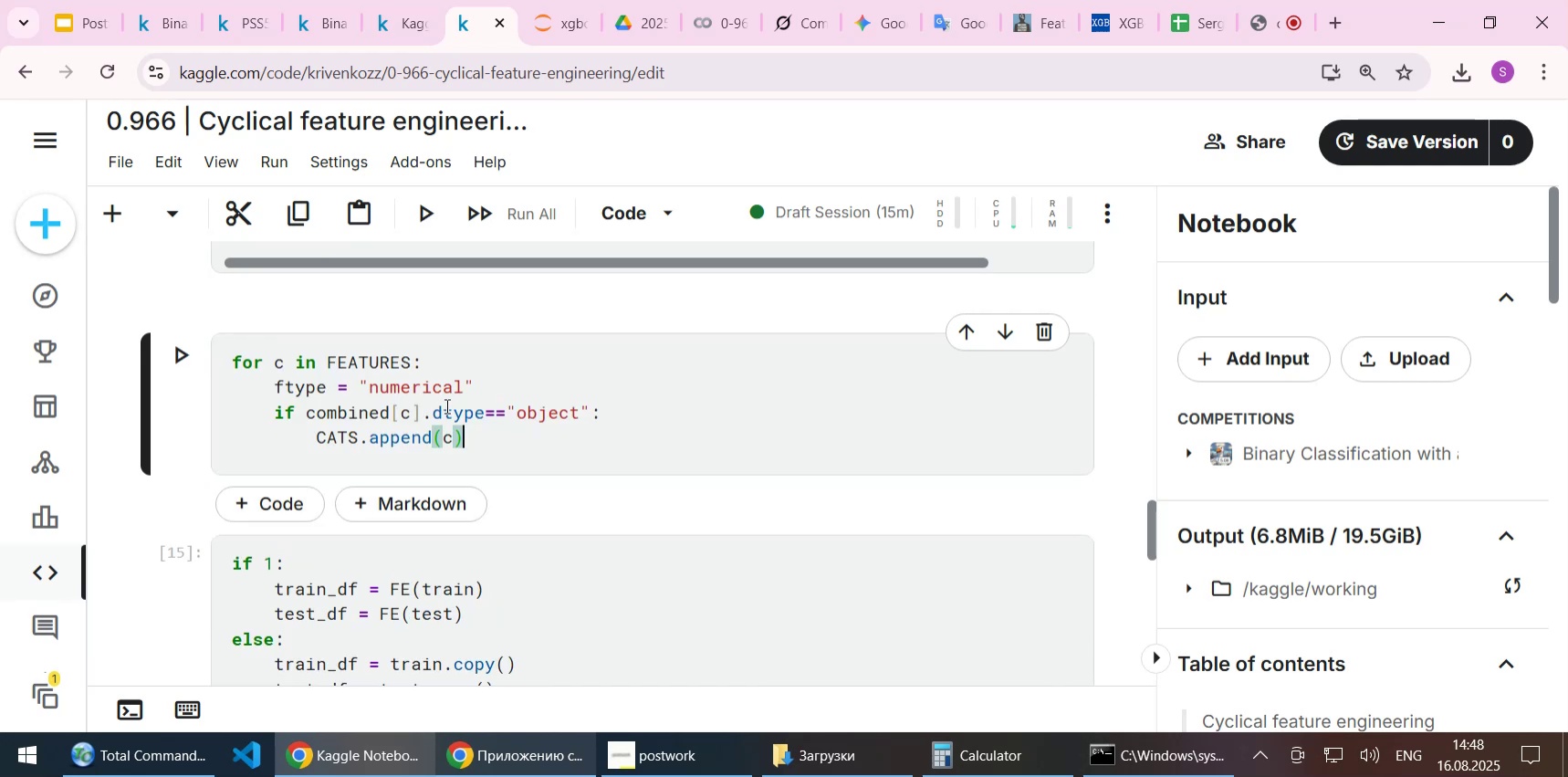 
key(Control+ControlLeft)
 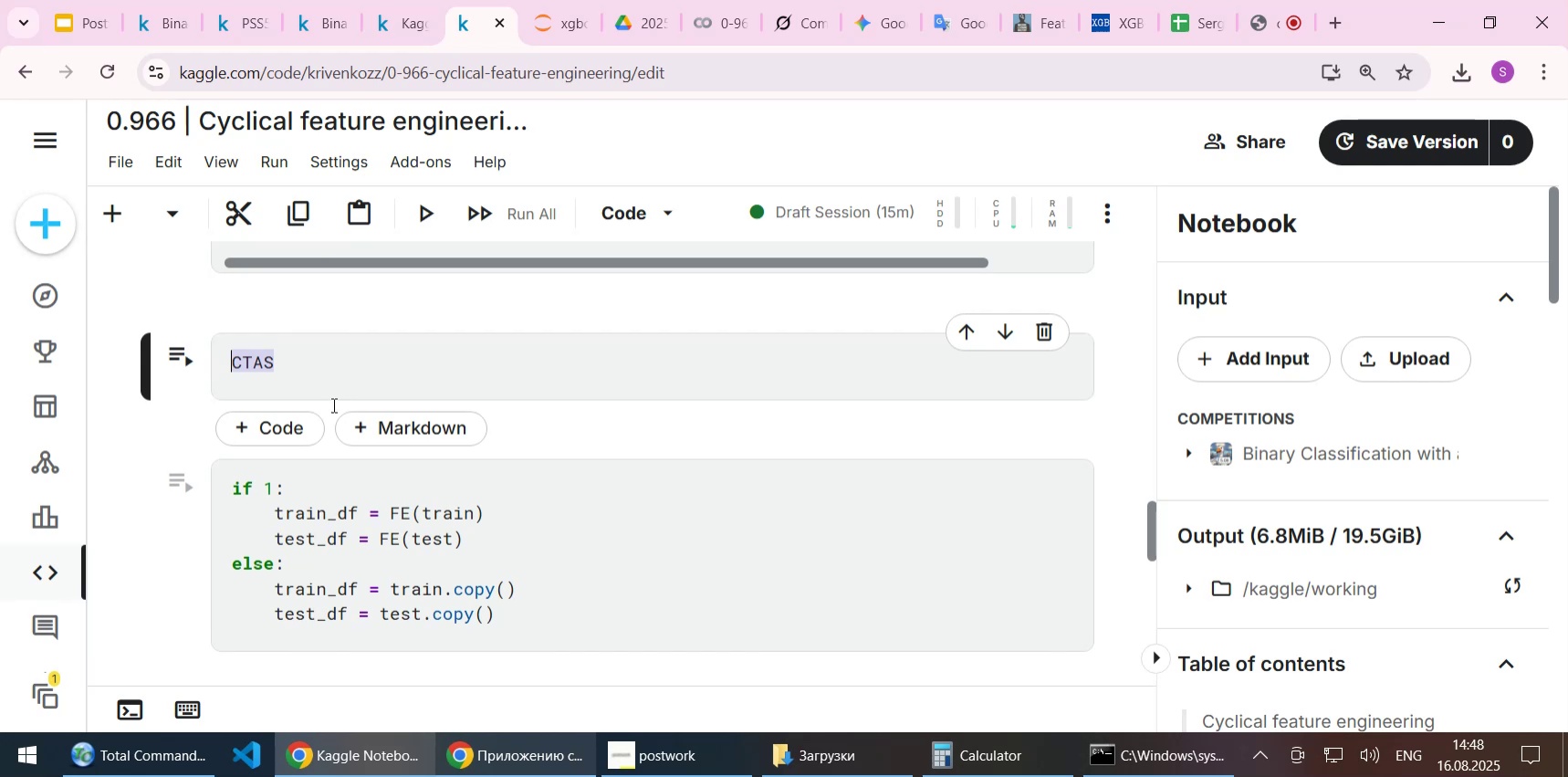 
key(Control+V)
 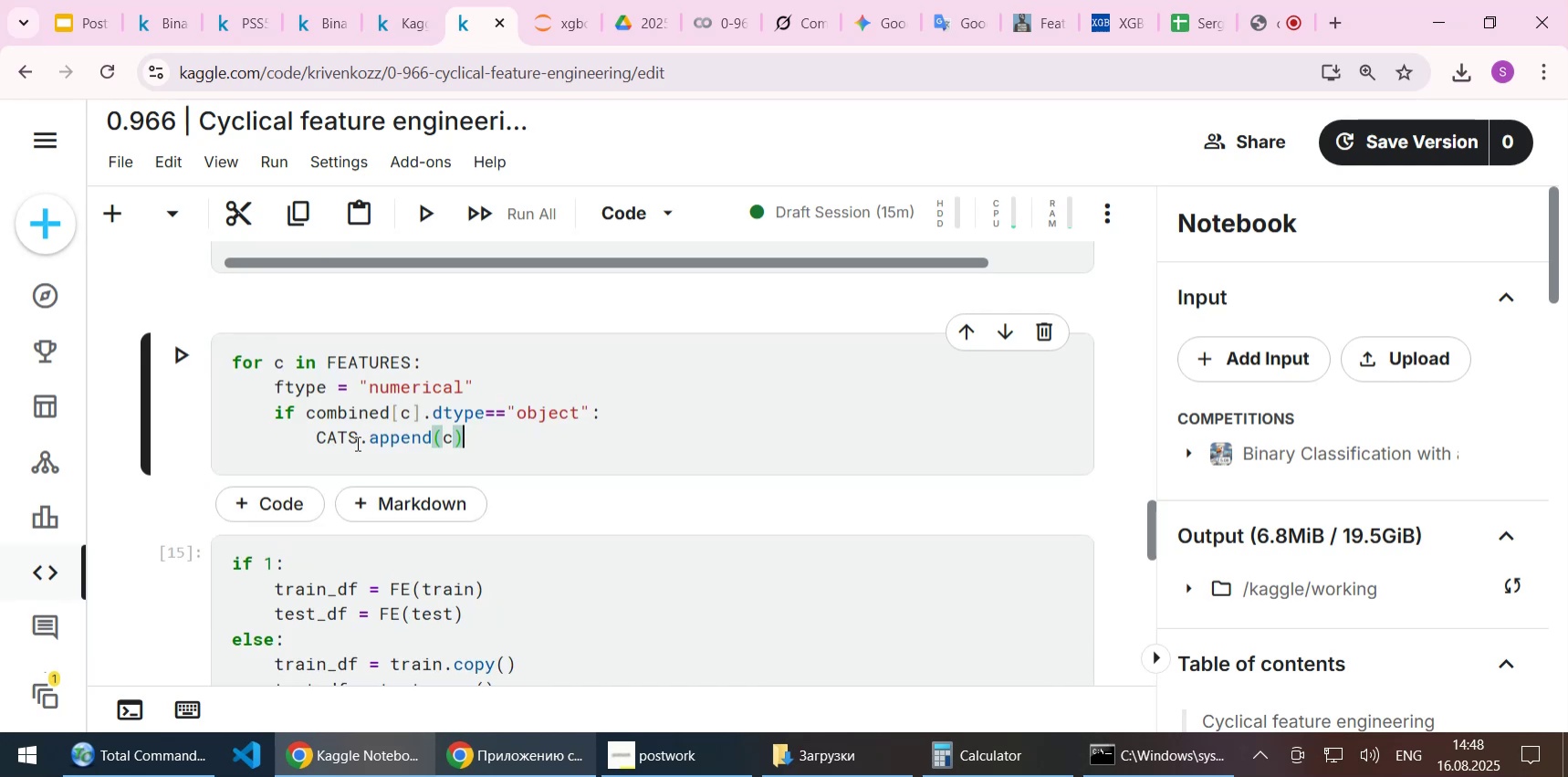 
double_click([342, 436])
 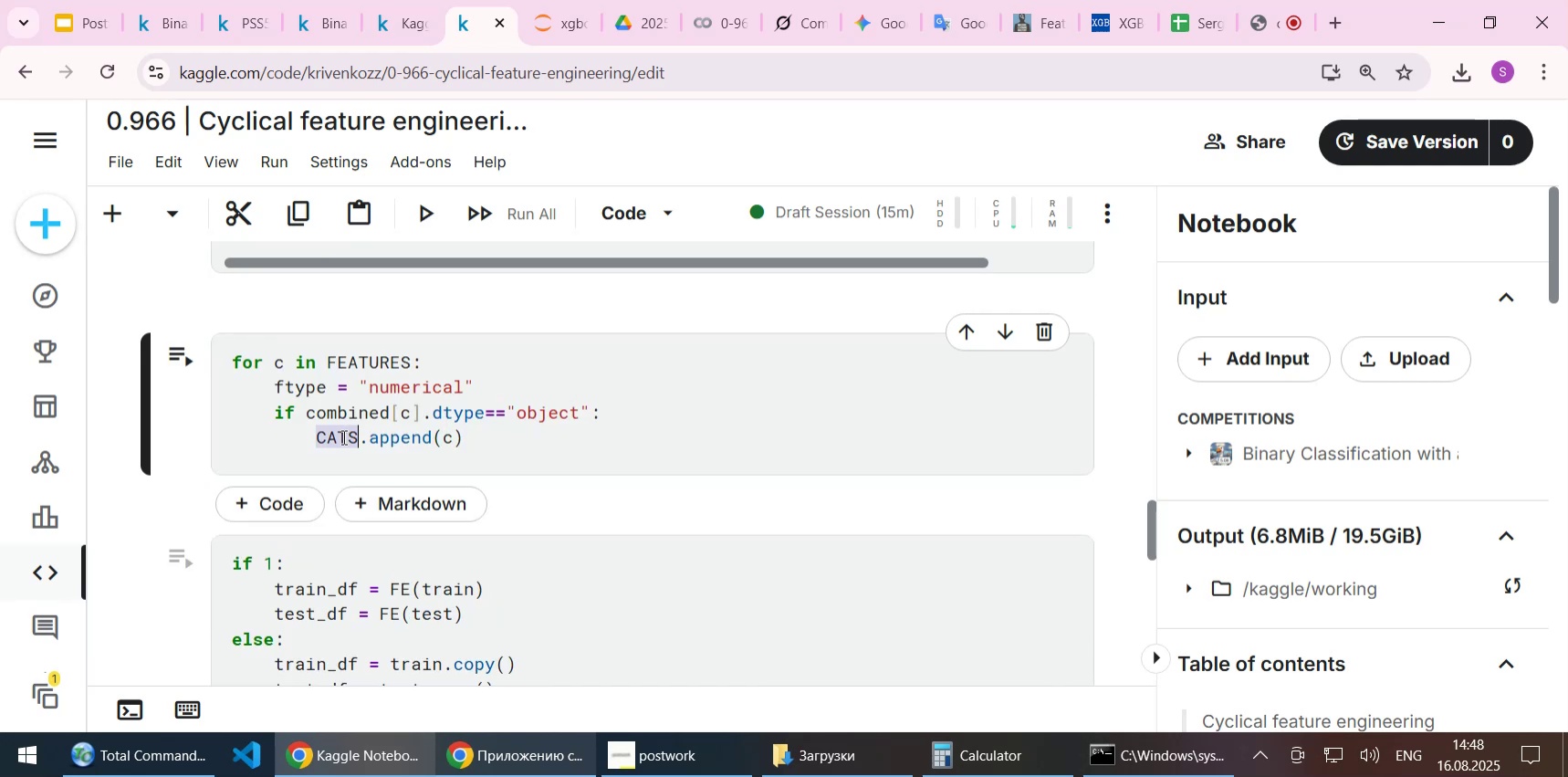 
key(Control+C)
 